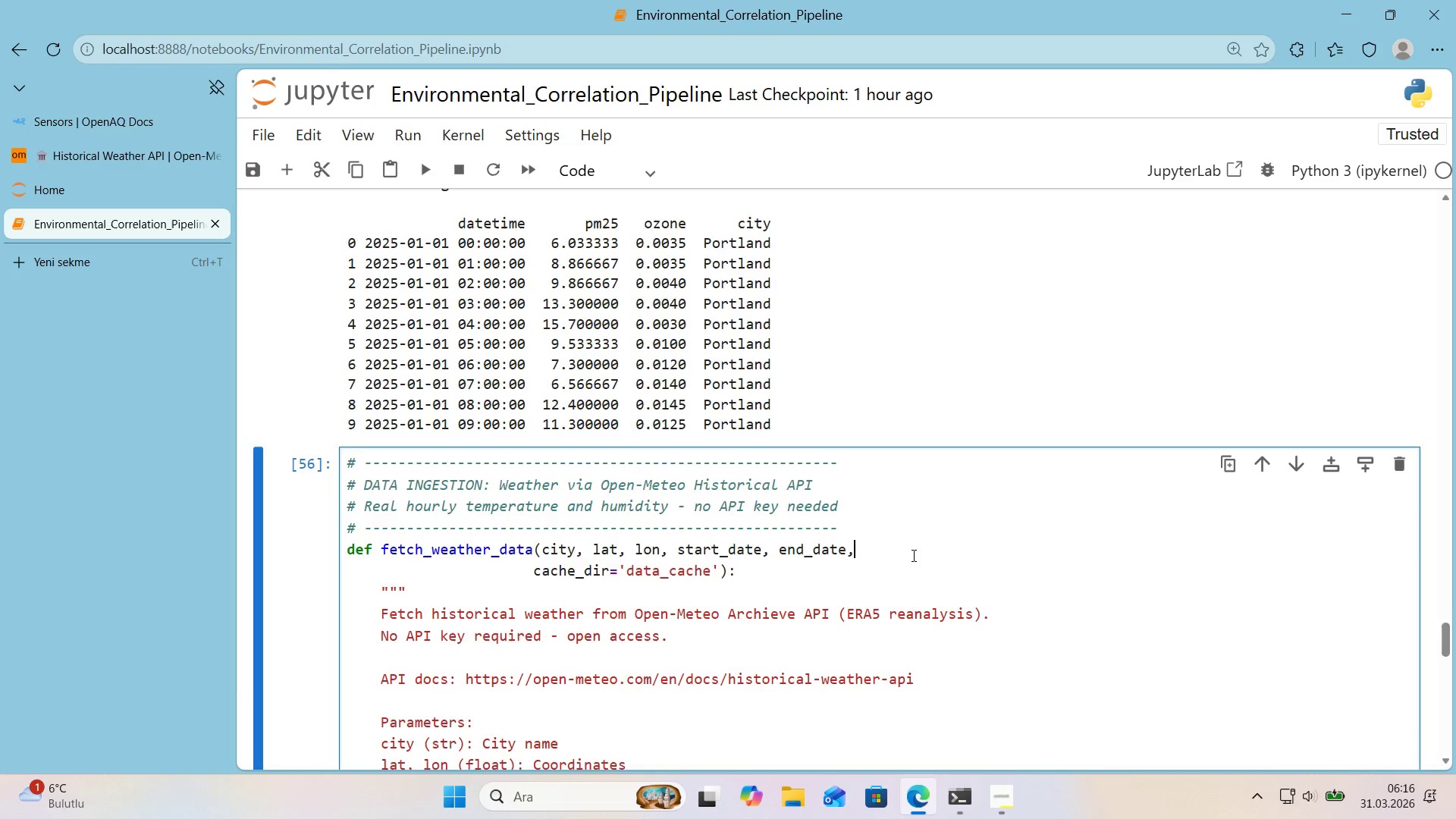 
scroll: coordinate [854, 583], scroll_direction: down, amount: 15.0
 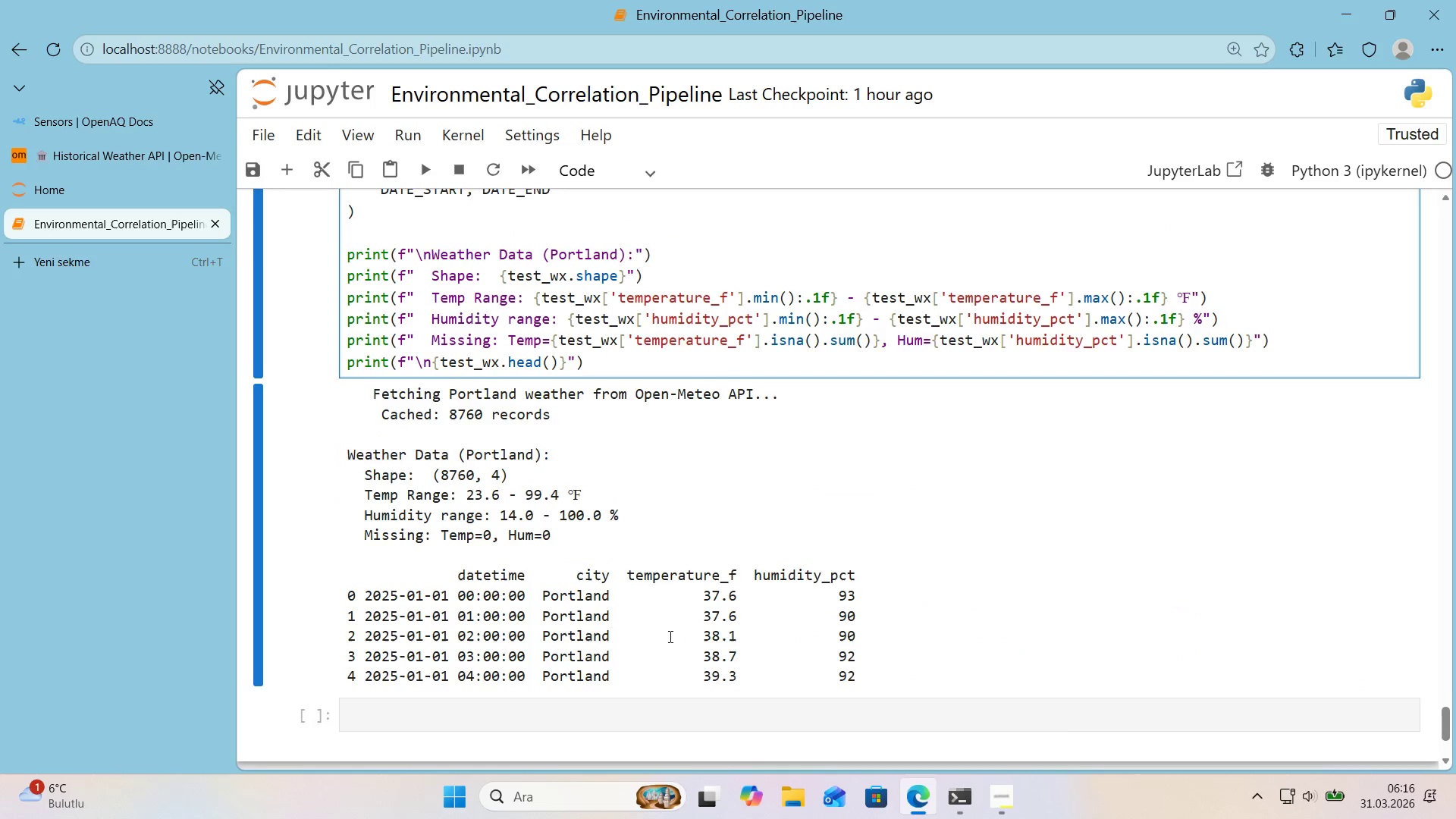 
left_click([653, 613])
 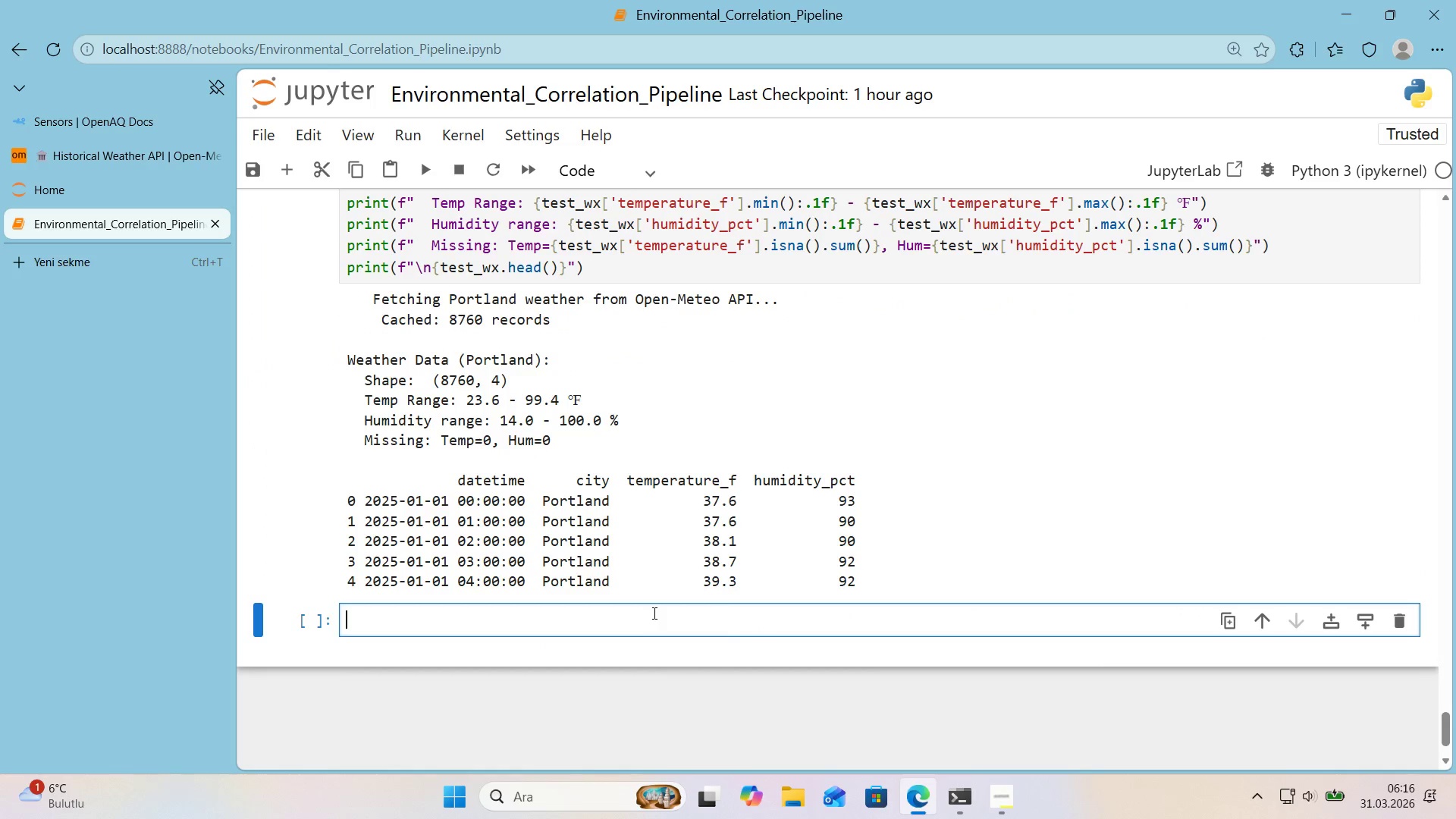 
scroll: coordinate [661, 640], scroll_direction: down, amount: 1.0
 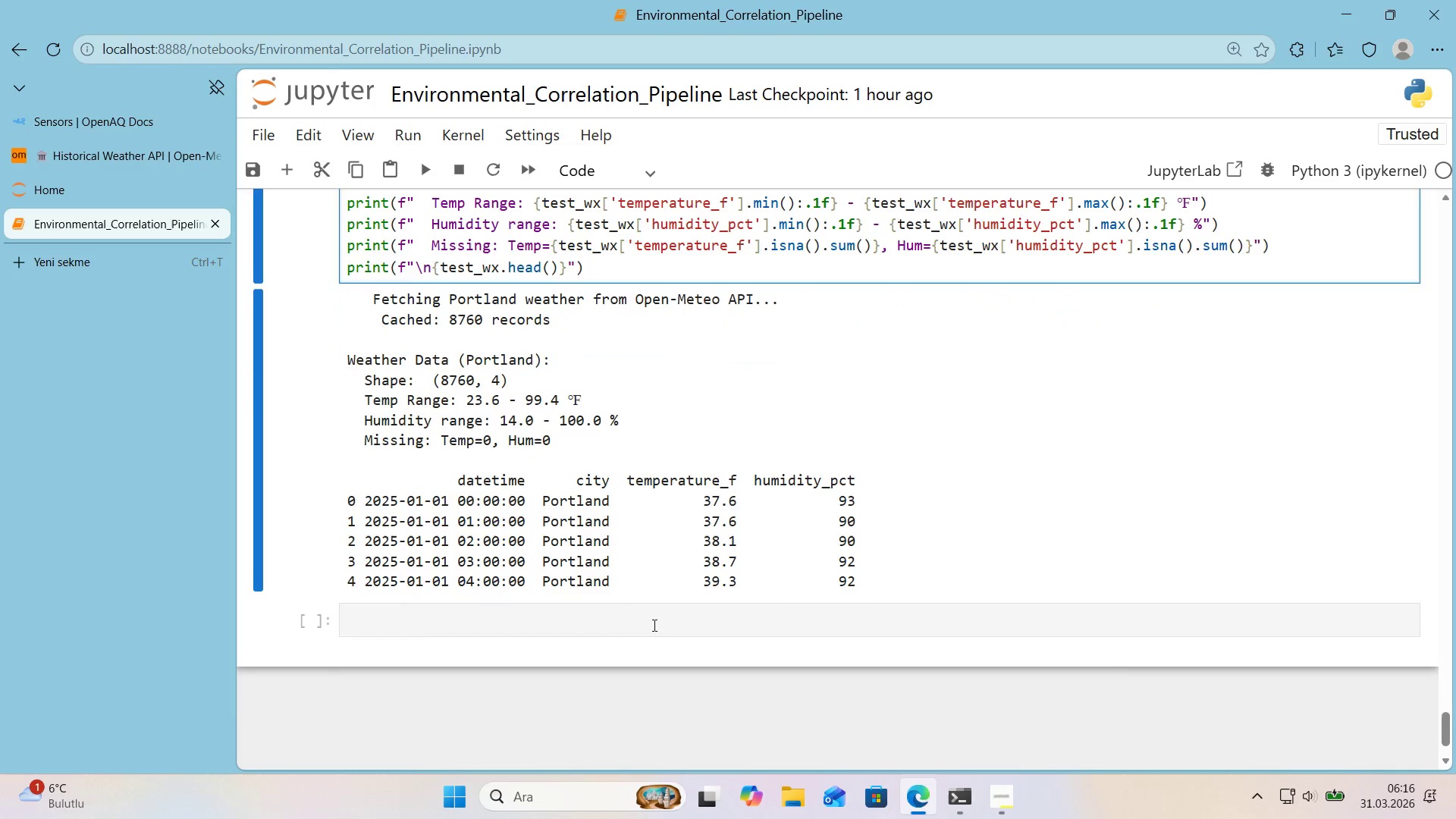 
key(Control+V)
 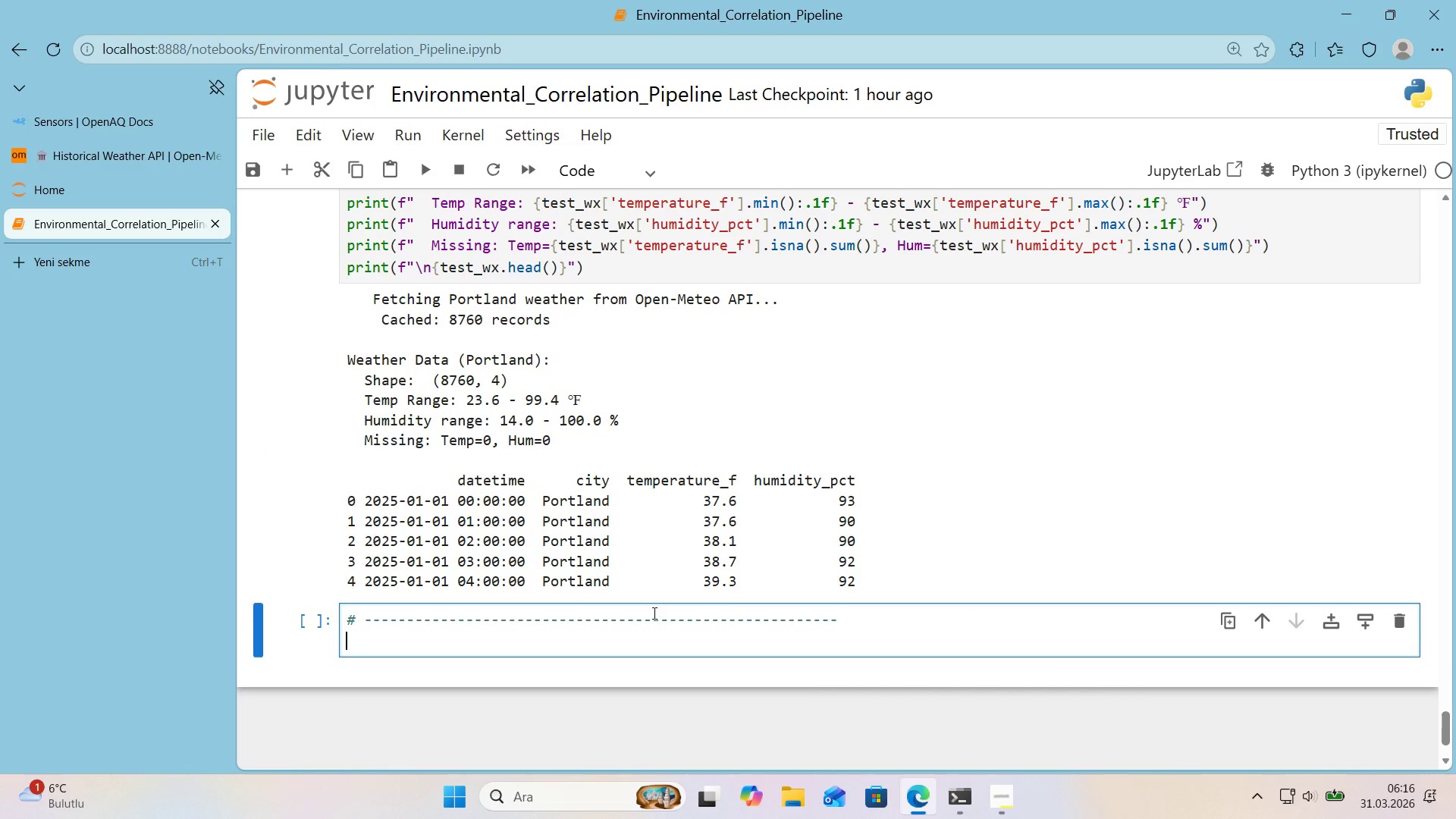 
key(Enter)
 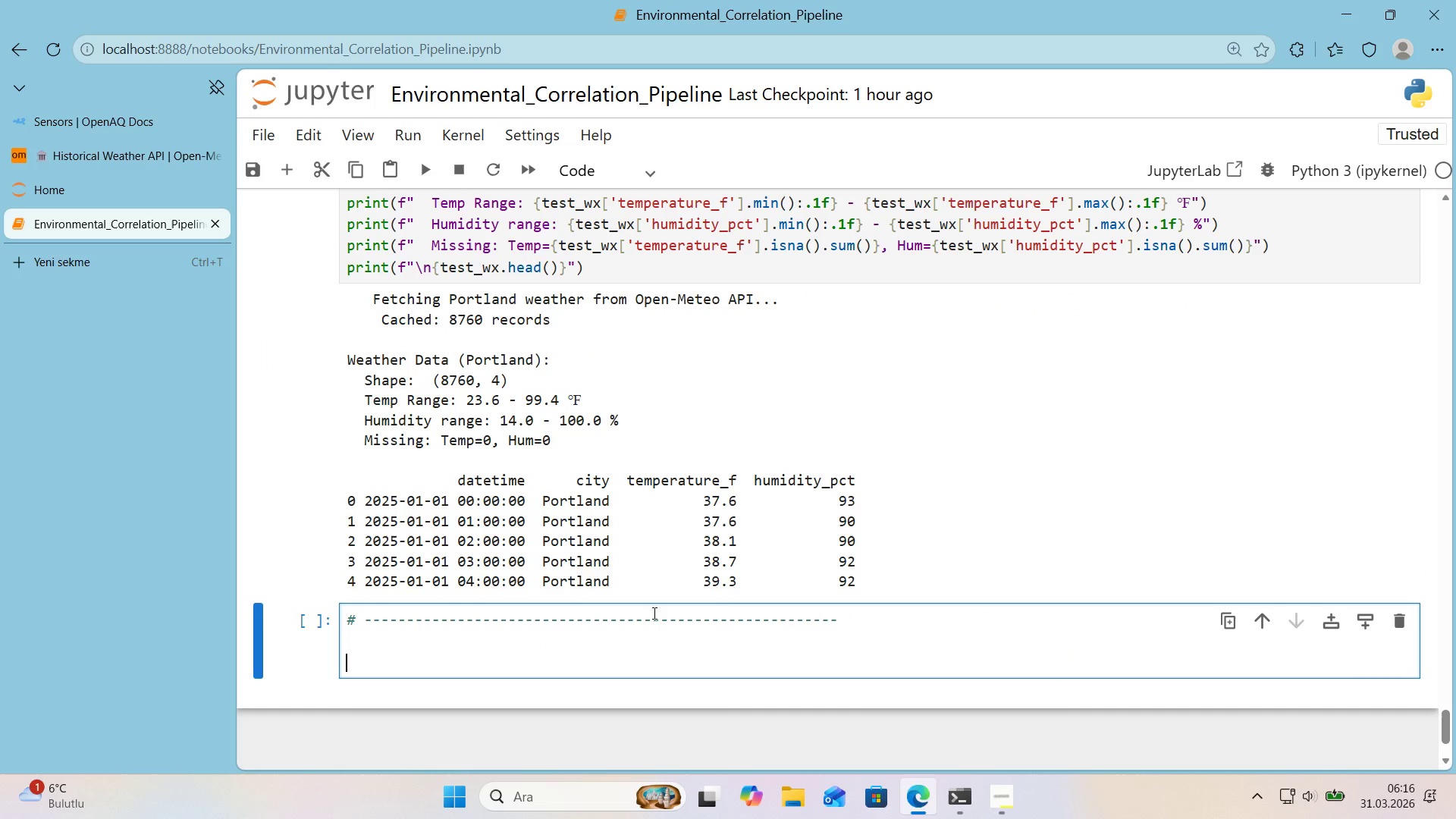 
key(Enter)
 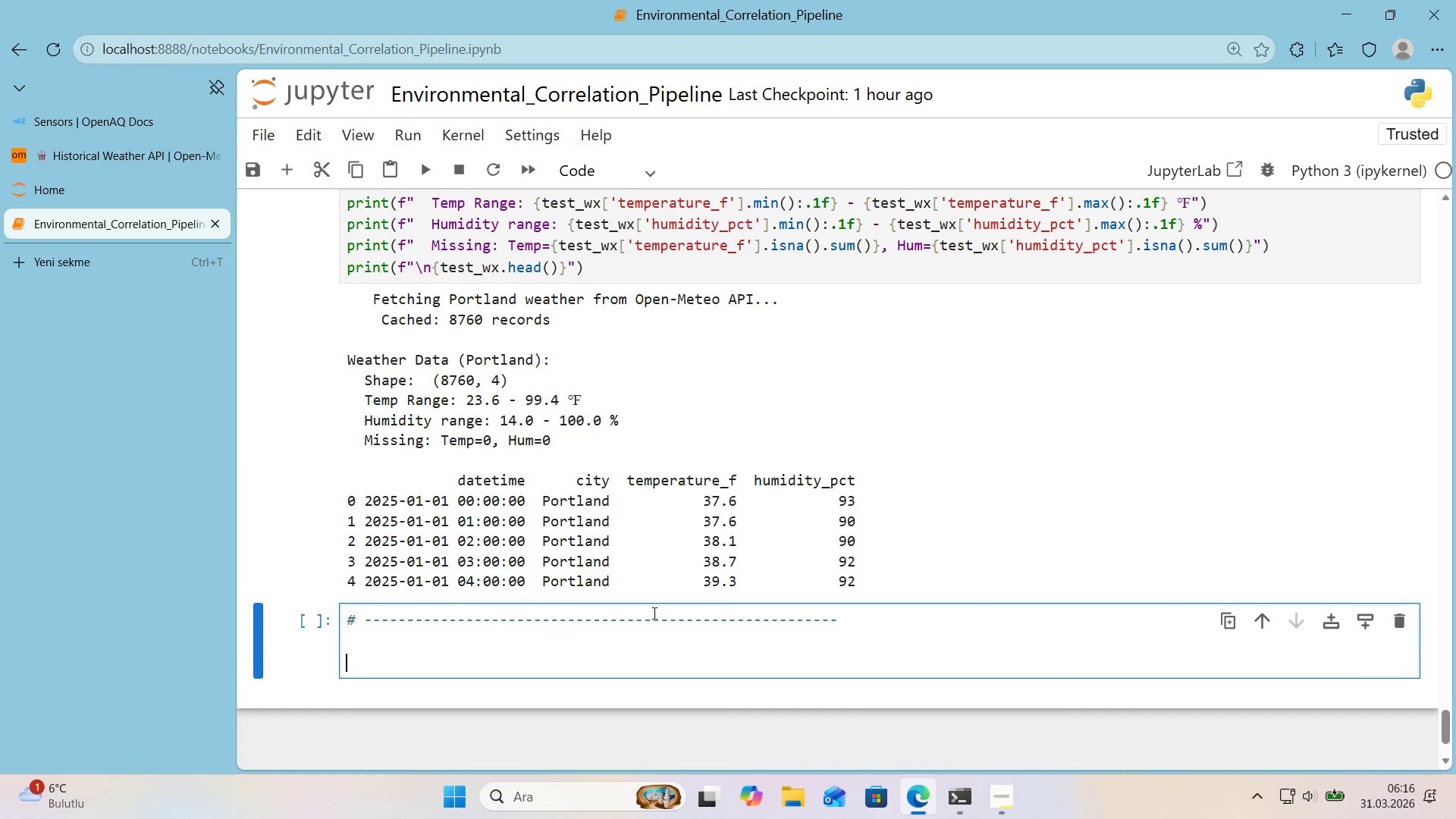 
key(Control+ControlLeft)
 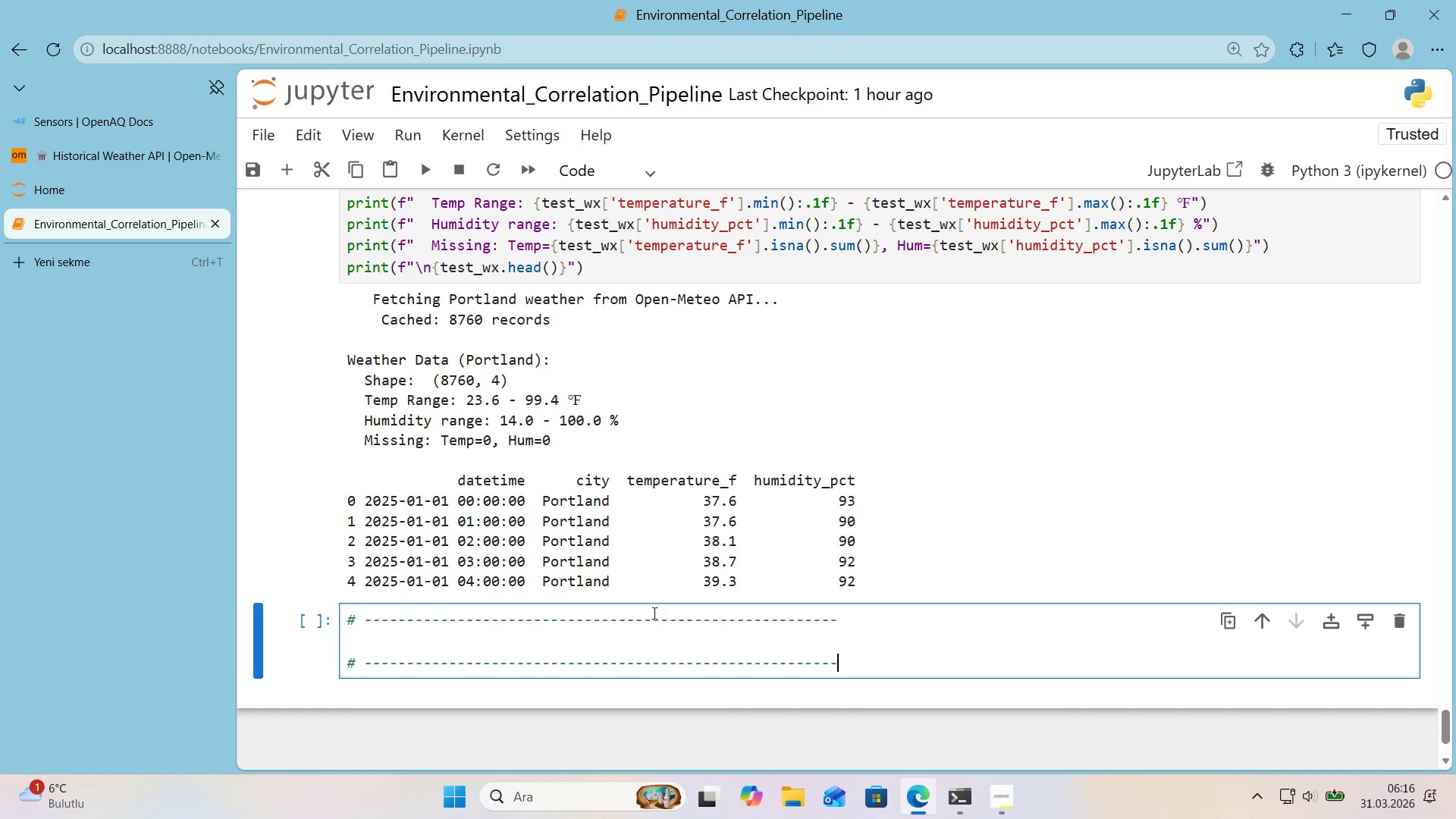 
key(Control+V)
 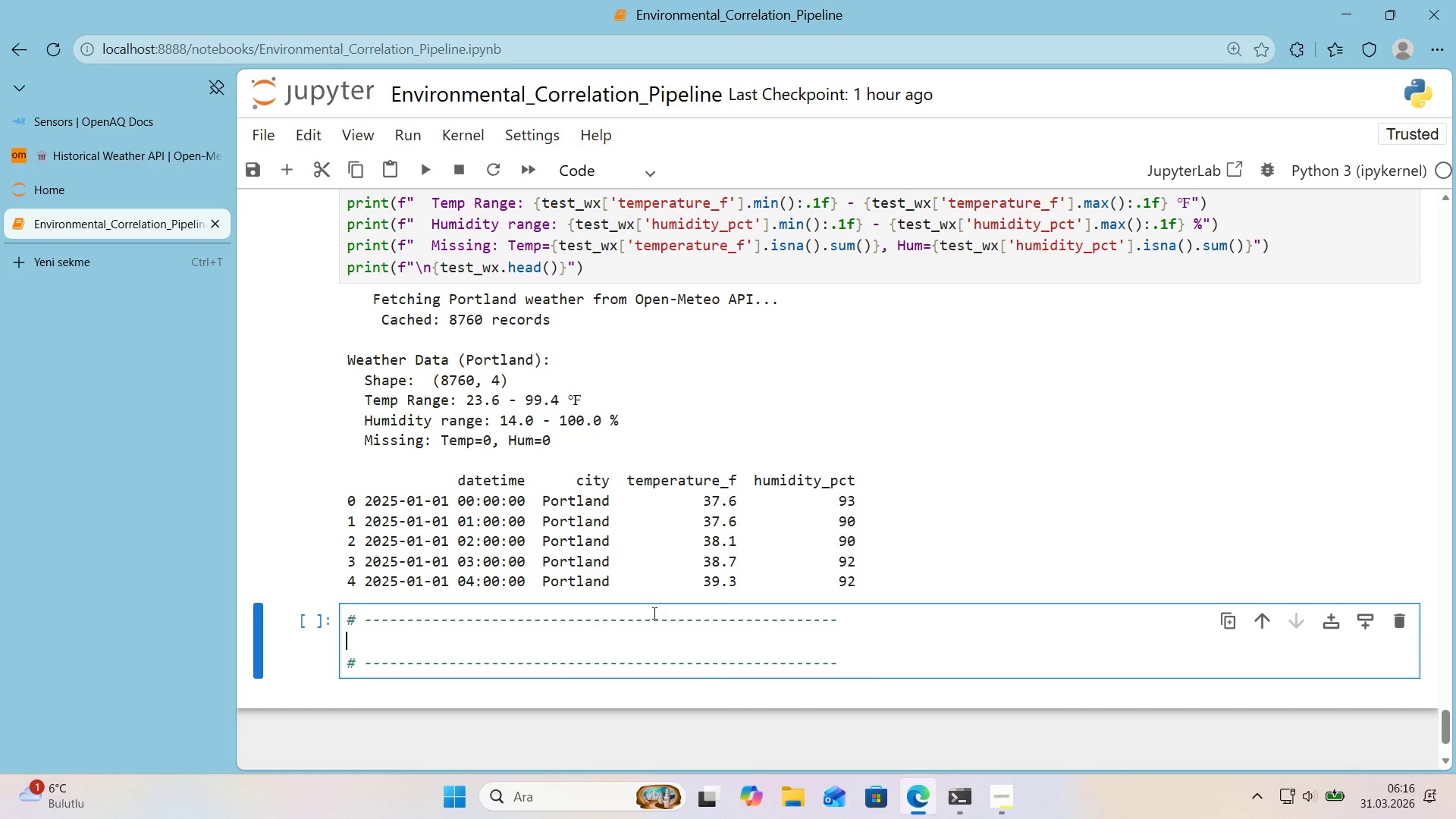 
key(ArrowUp)
 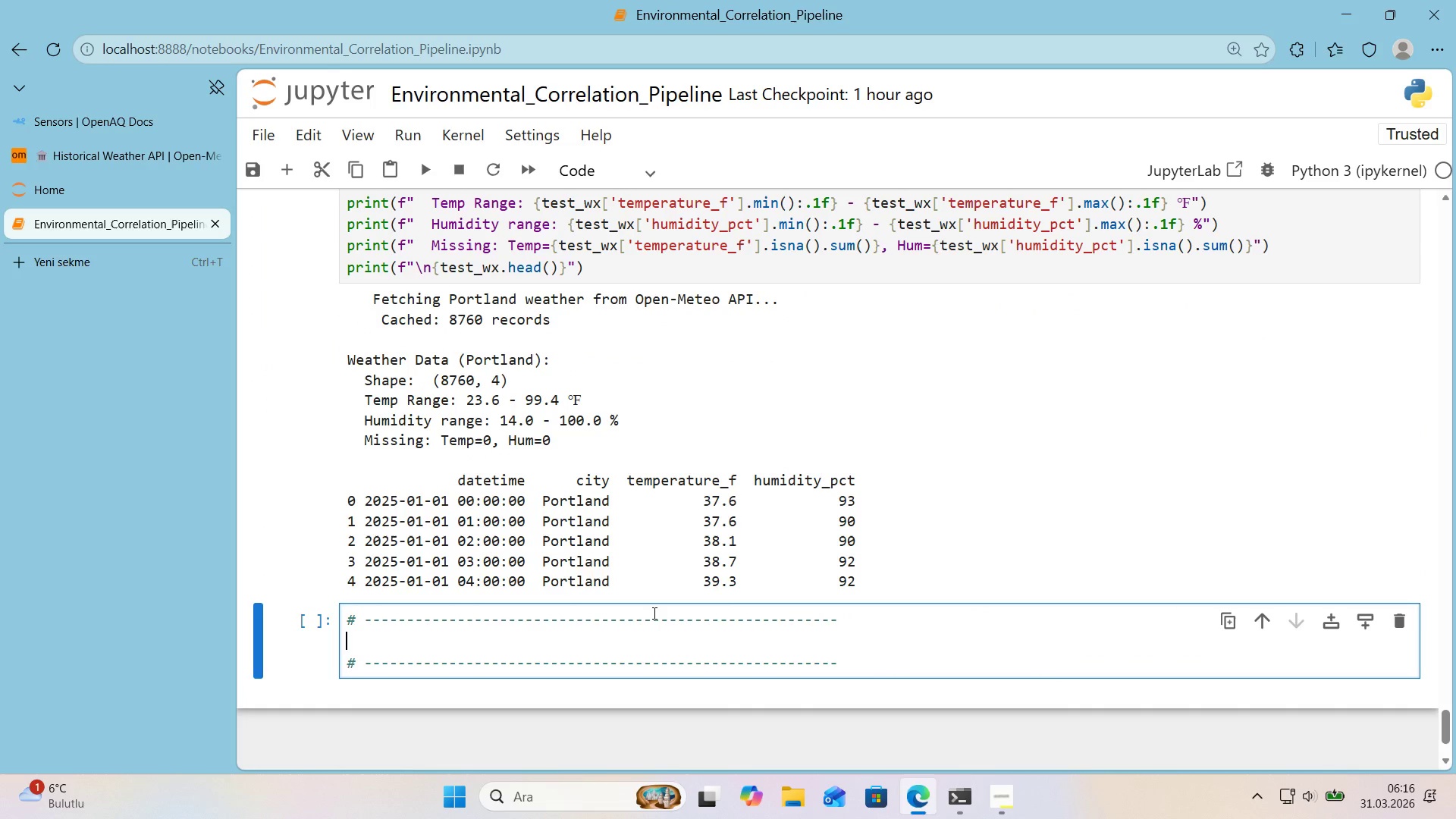 
key(Alt+Control+AltRight)
 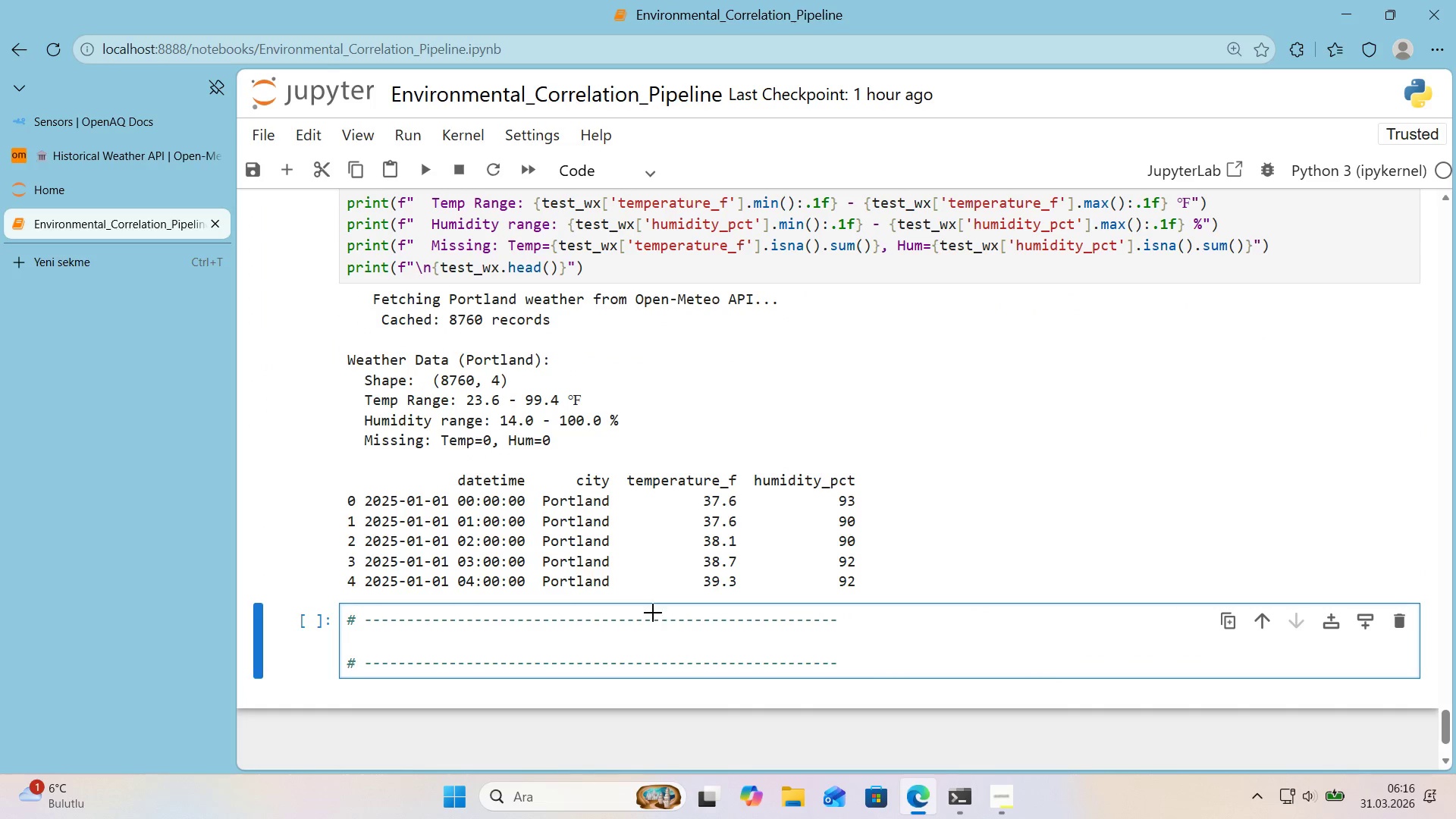 
key(Control+ControlLeft)
 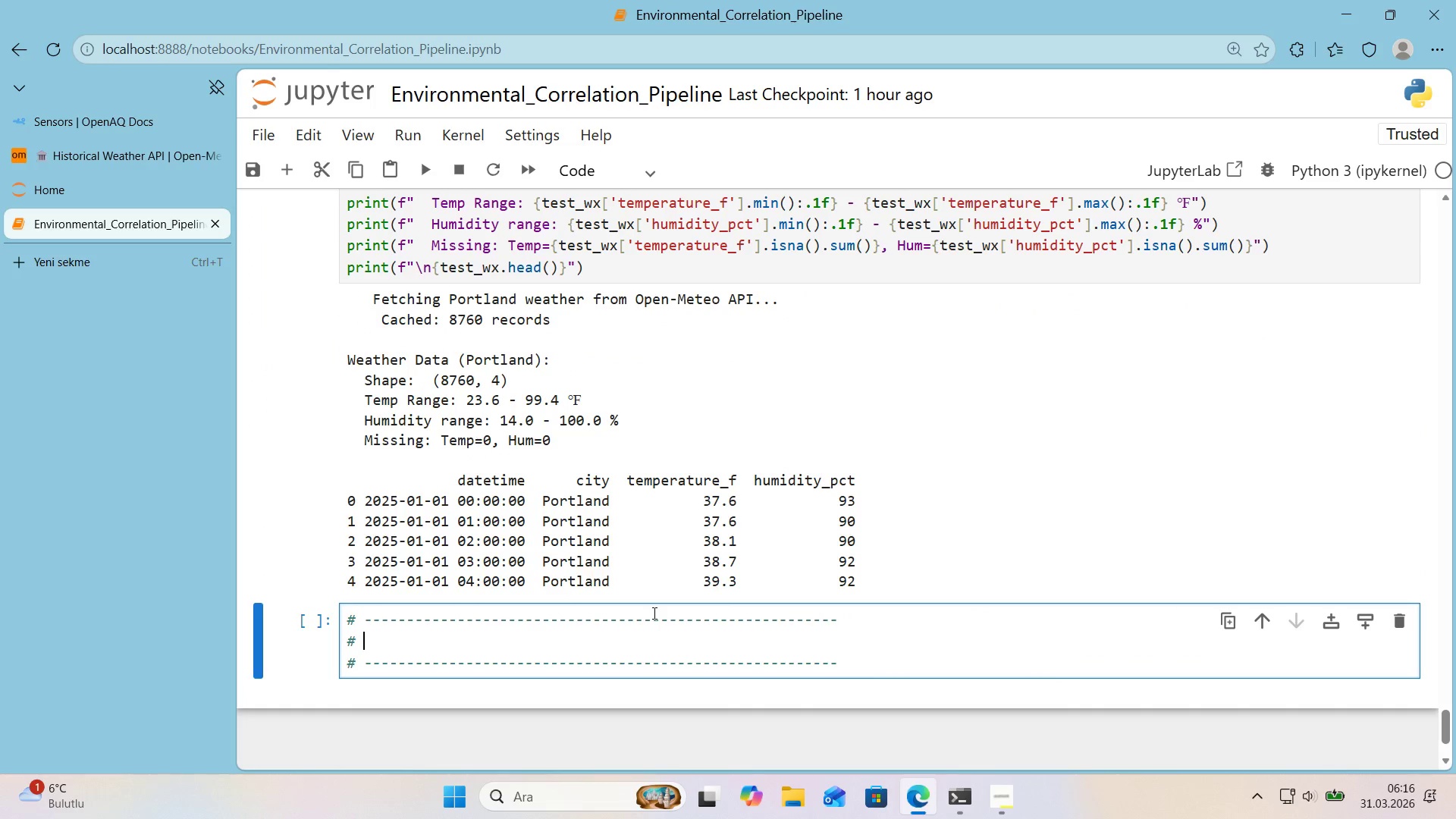 
key(Alt+Control+3)
 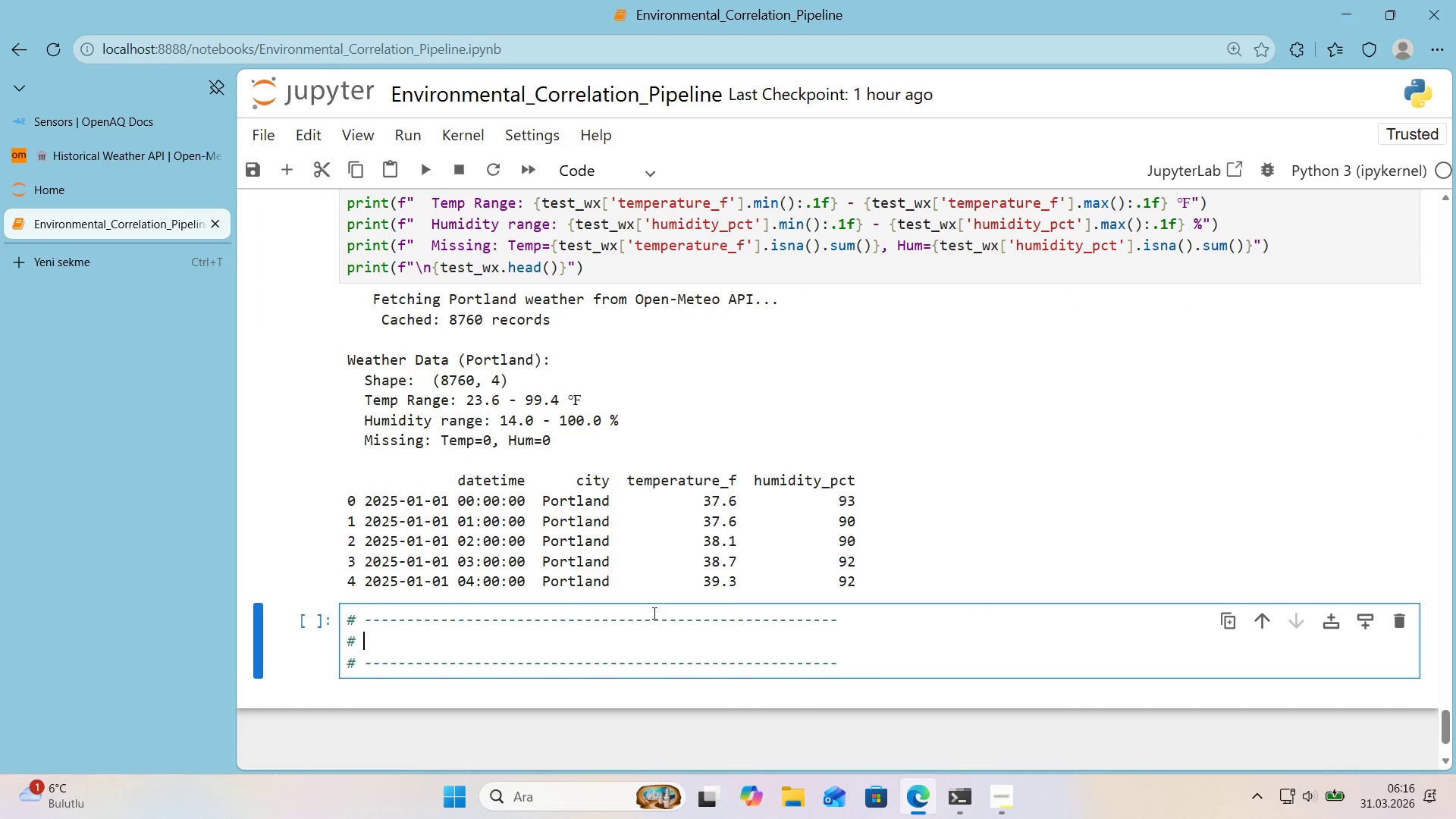 
type( FETCH ALL ENVIRONMENTAL DATA *()
 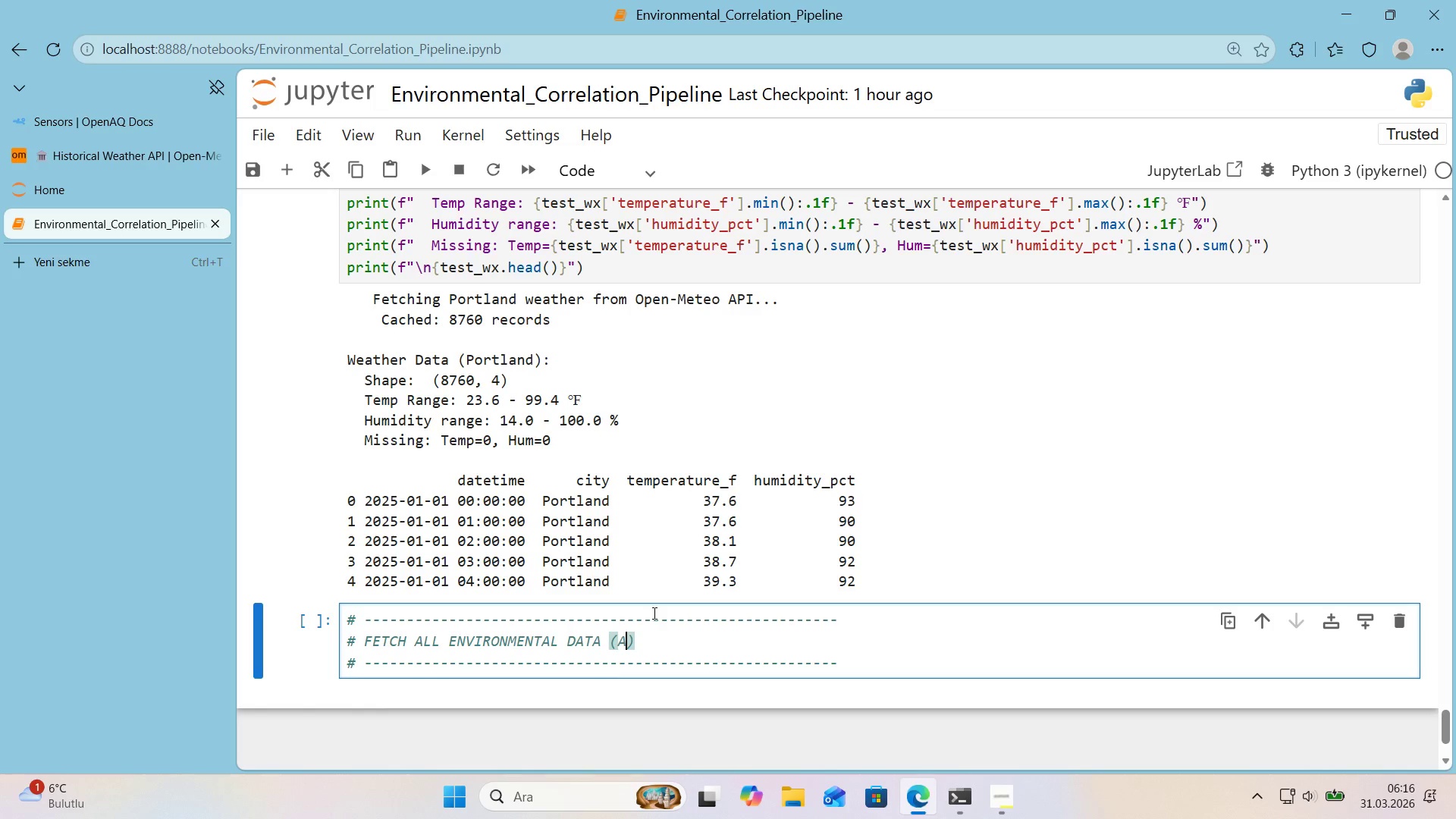 
 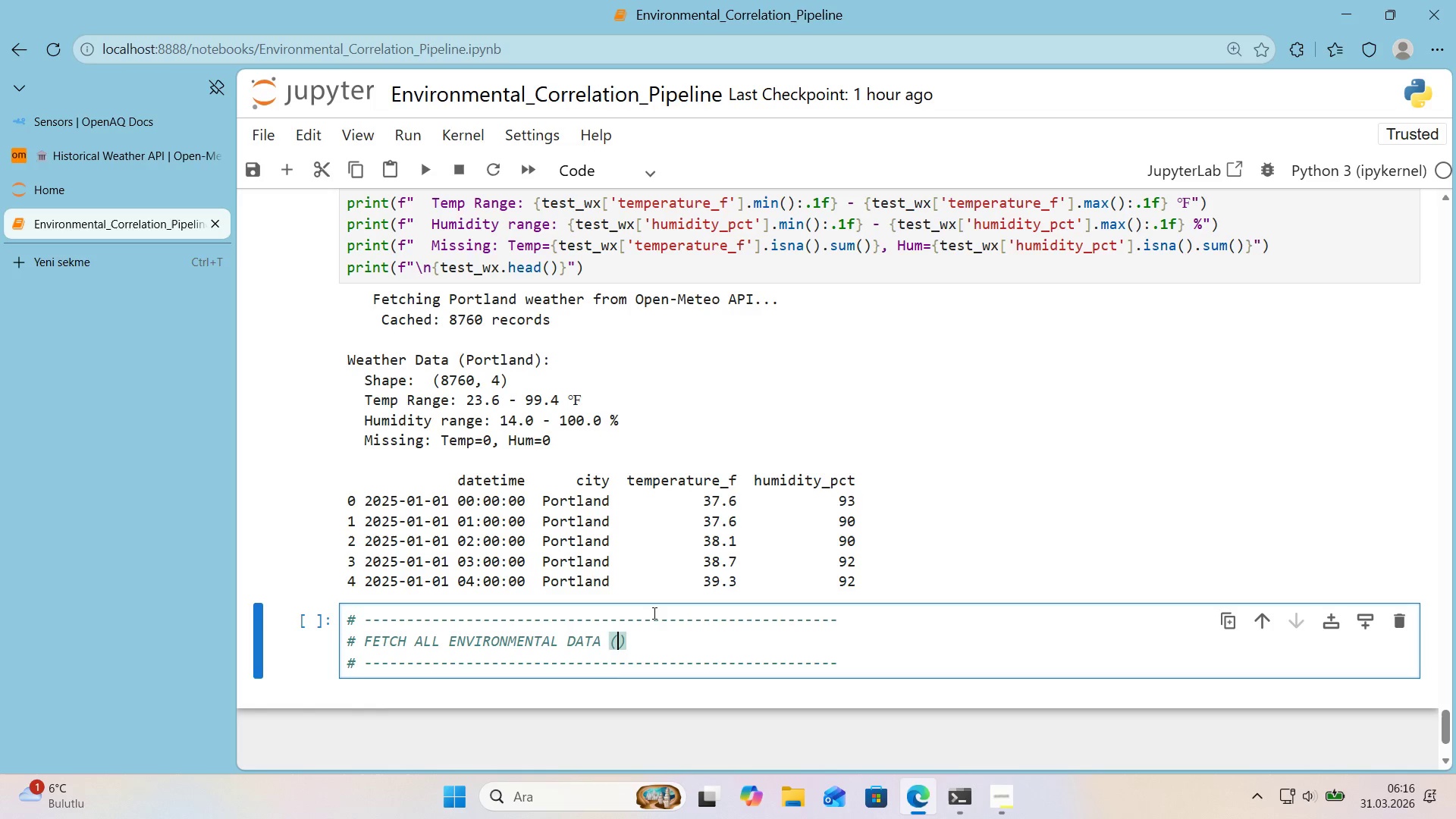 
key(ArrowLeft)
 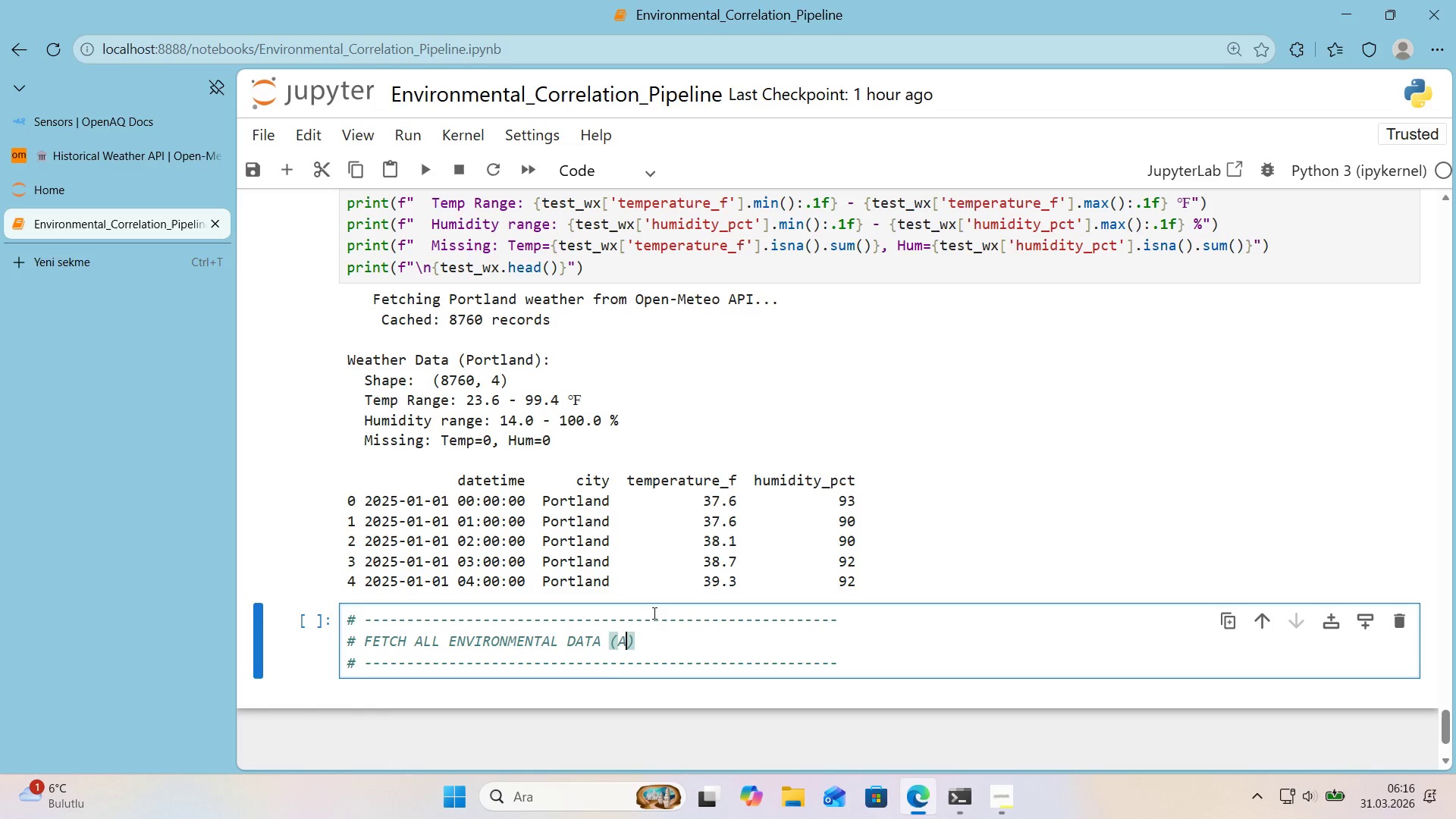 
type(A)
key(Backspace)
type(all 3 c't'es)
 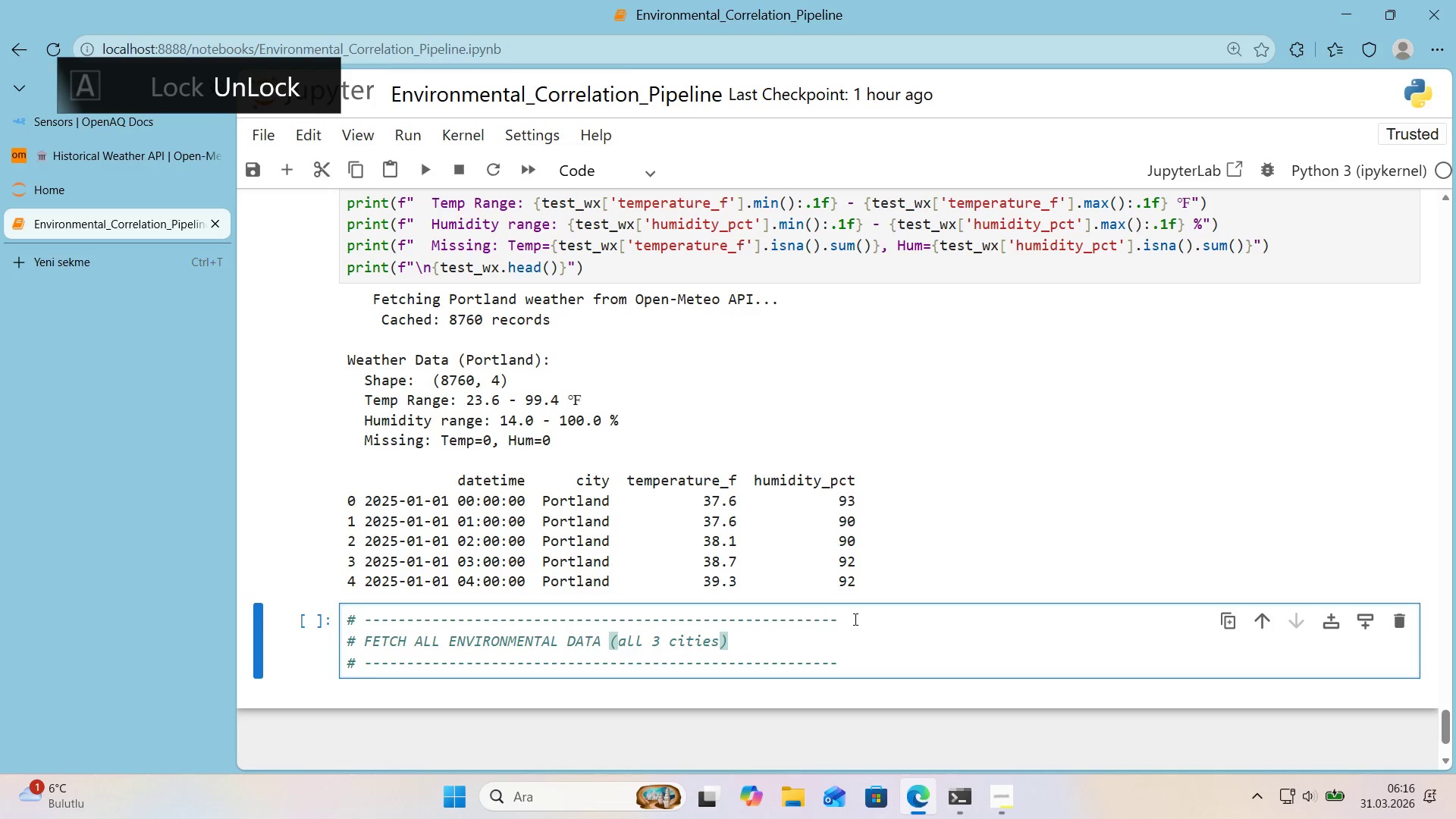 
left_click_drag(start_coordinate=[854, 619], to_coordinate=[725, 625])
 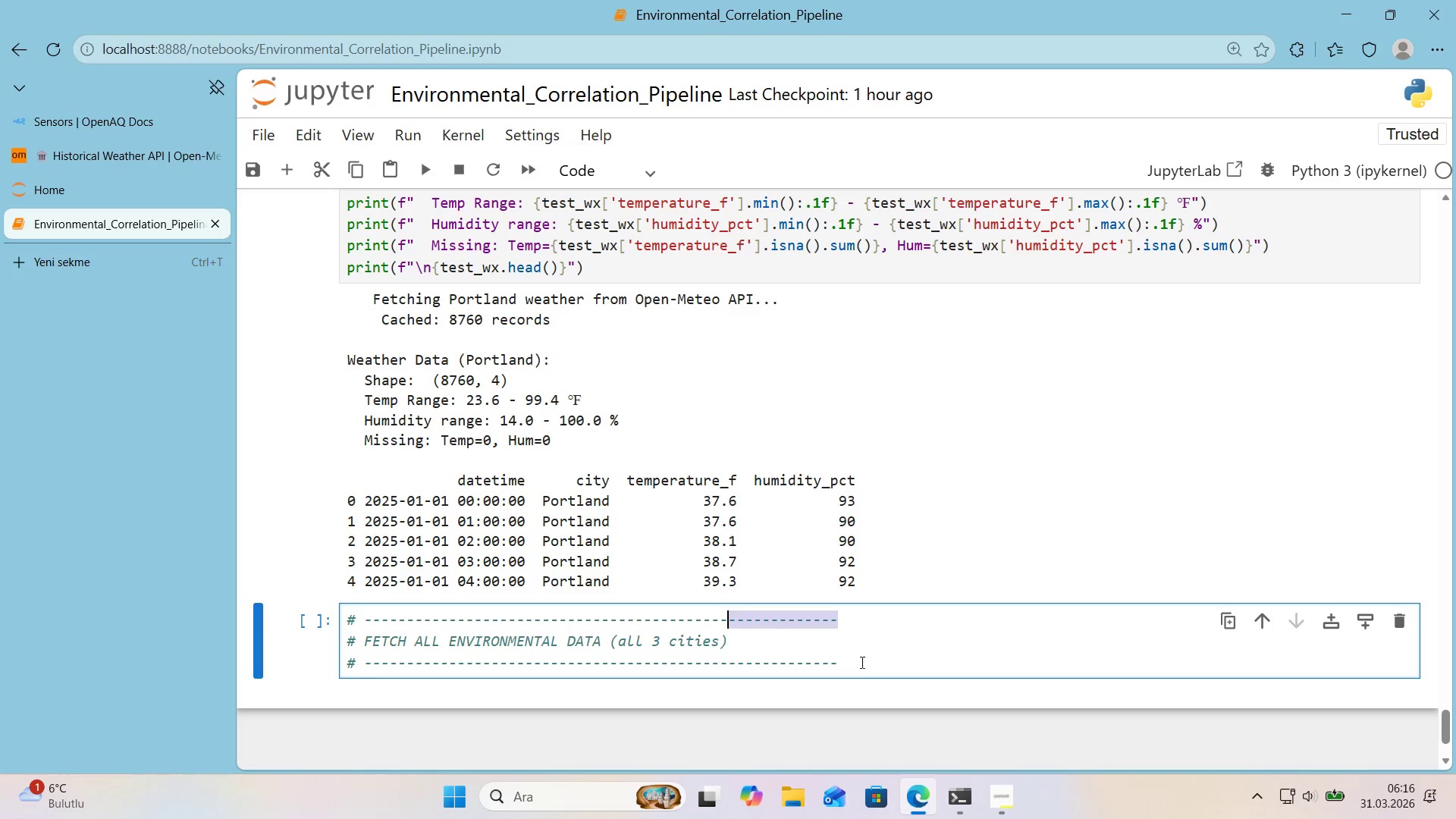 
key(Backspace)
 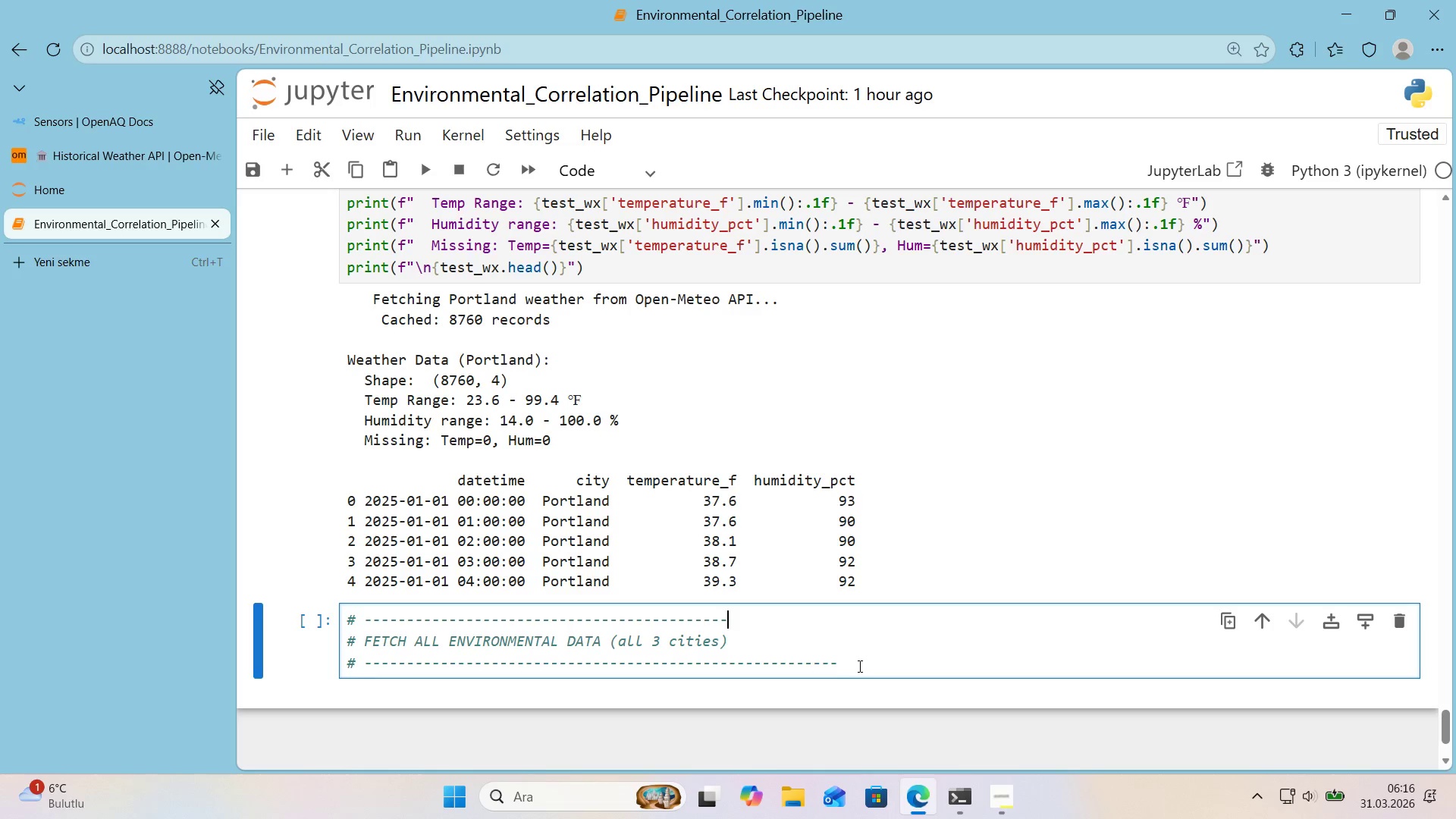 
left_click_drag(start_coordinate=[860, 666], to_coordinate=[726, 668])
 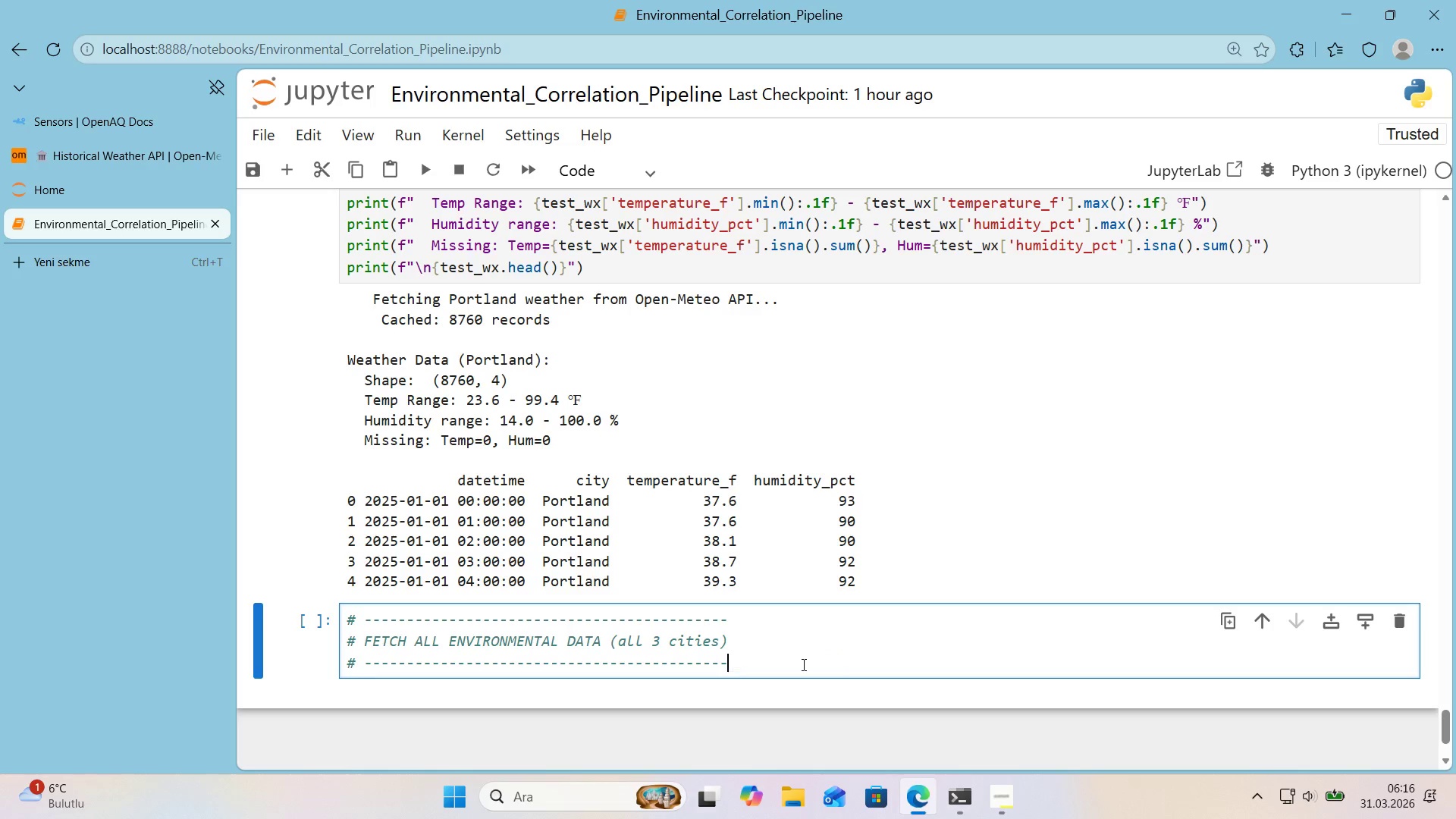 
key(Backspace)
 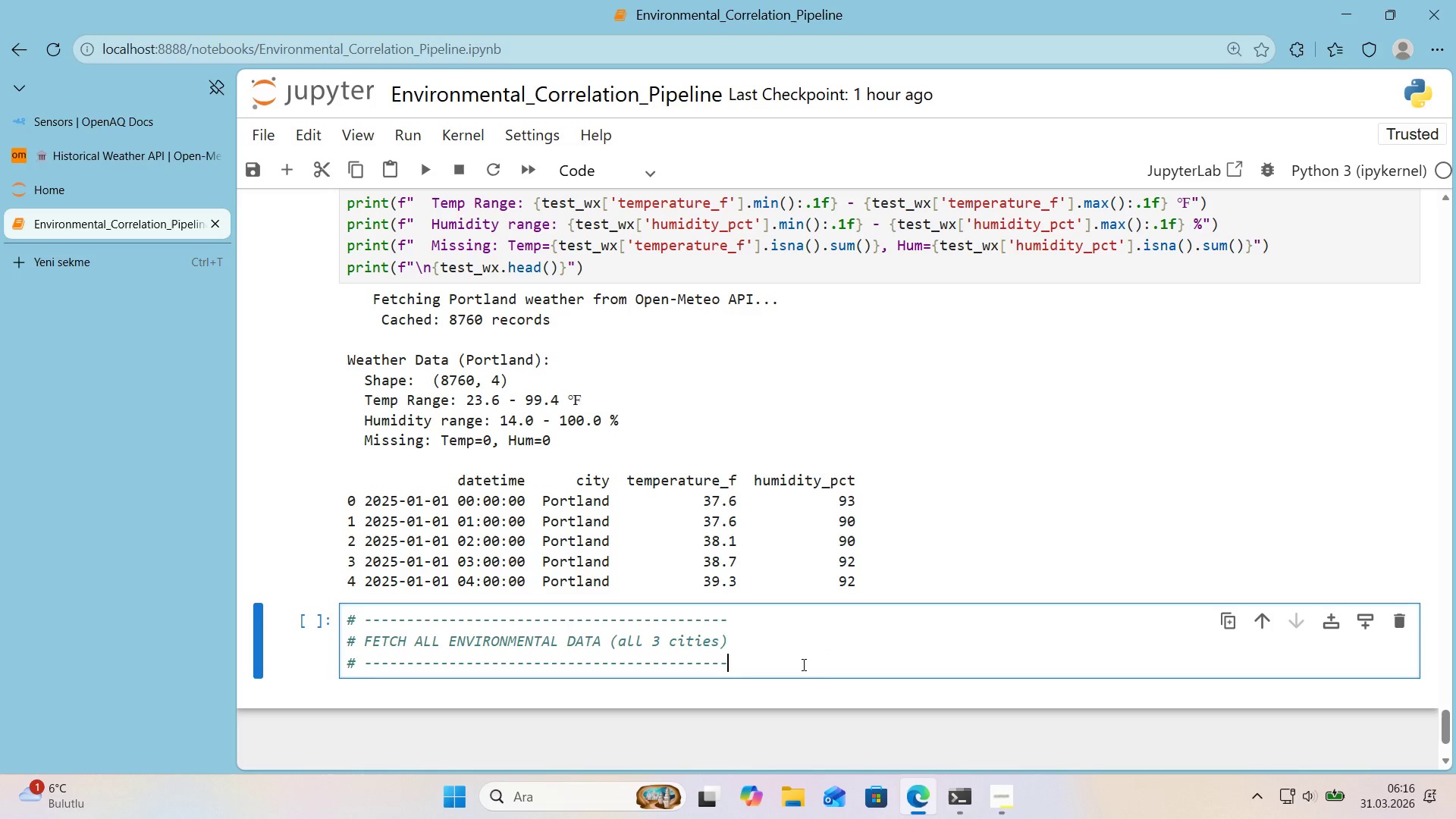 
left_click([802, 664])
 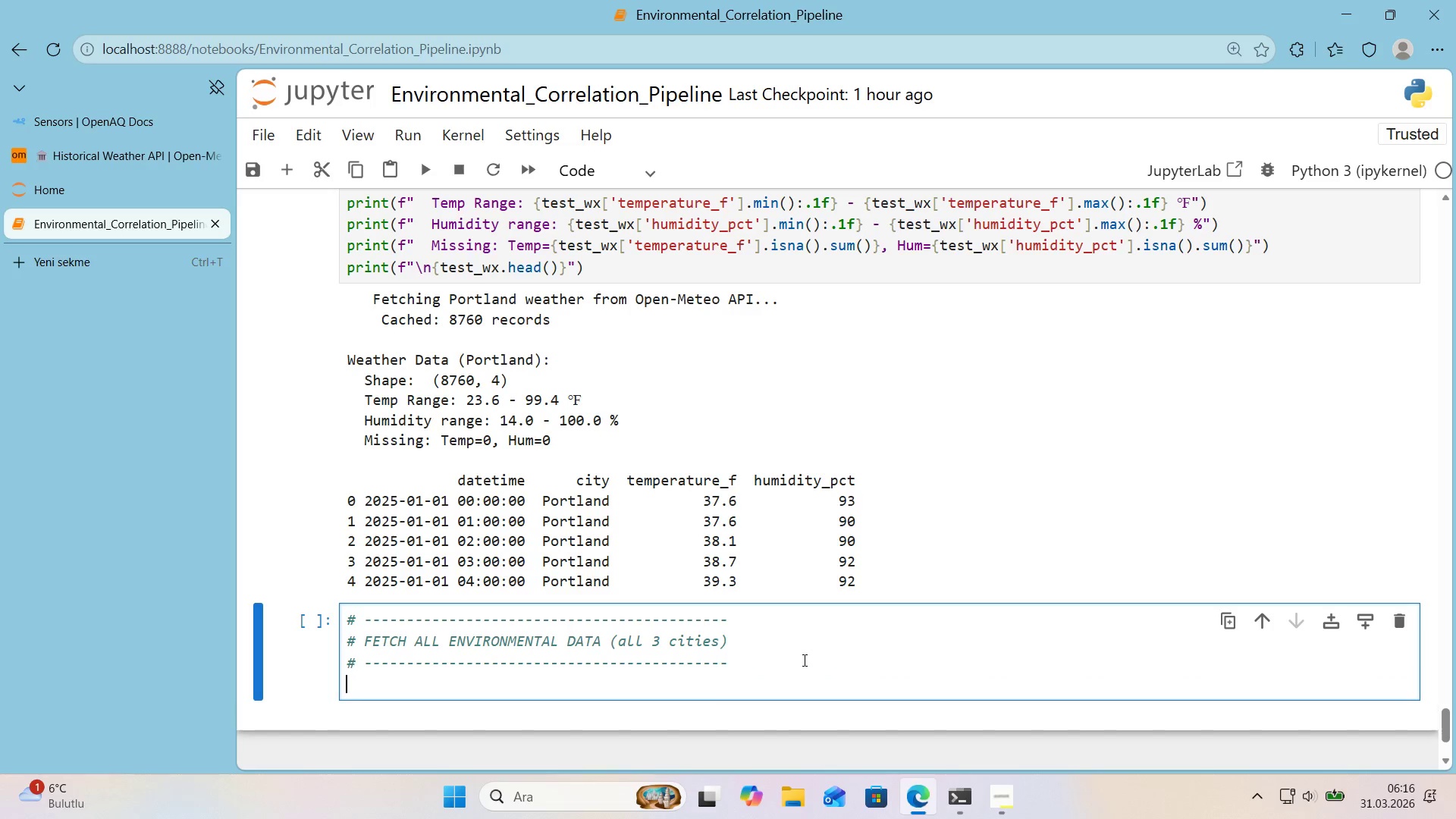 
key(Enter)
 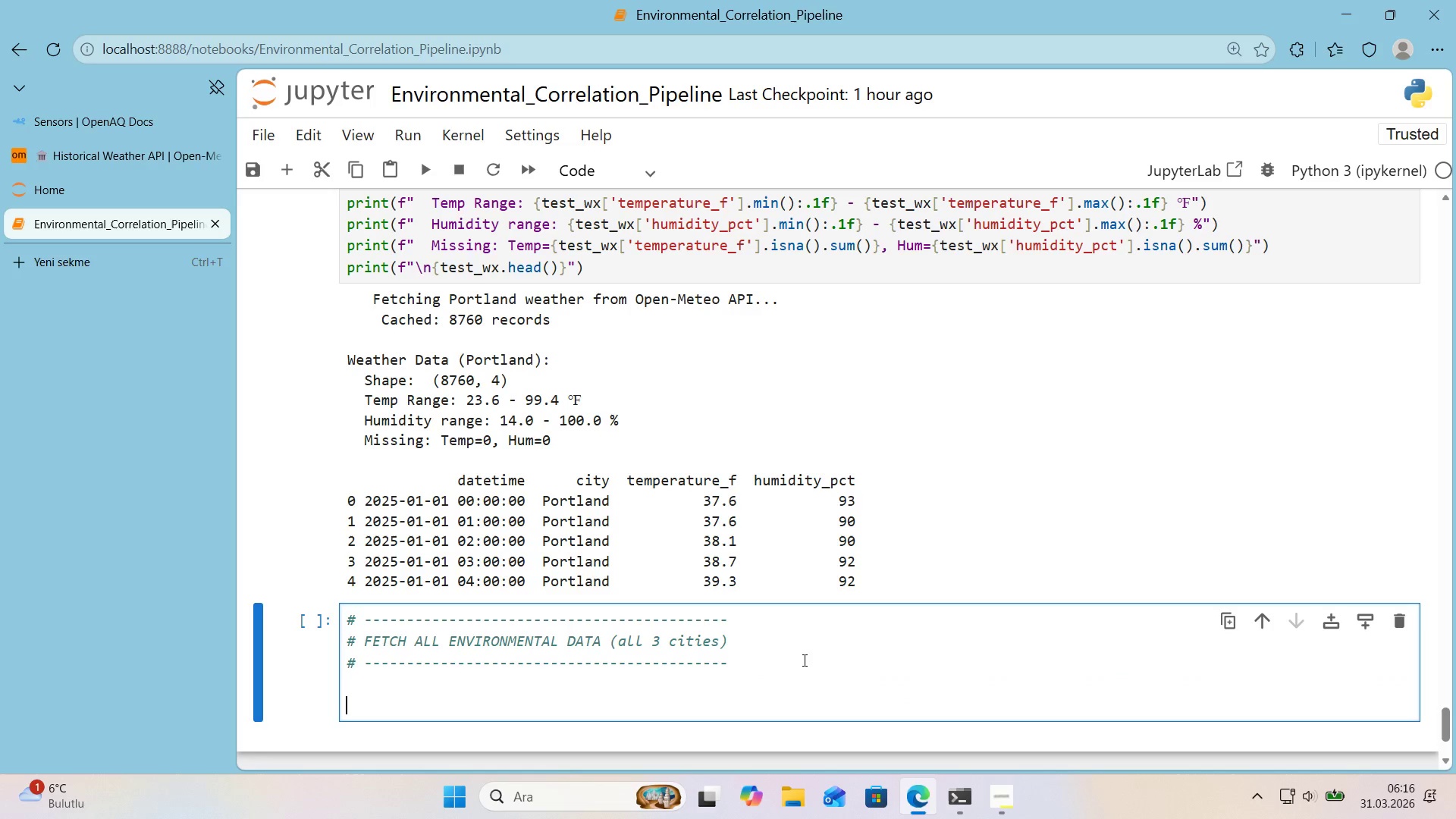 
key(Enter)
 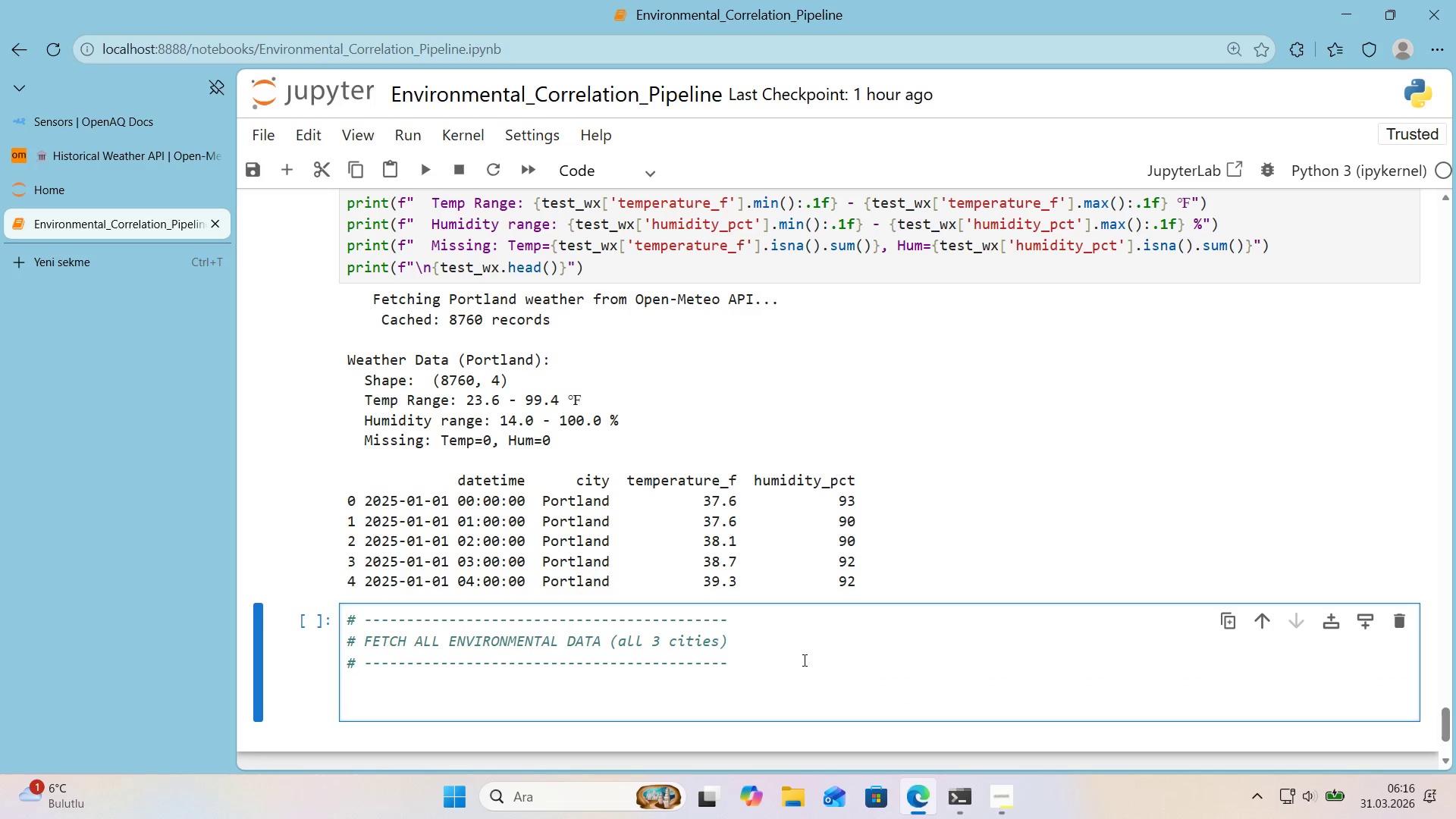 
type(pr'nt*()
 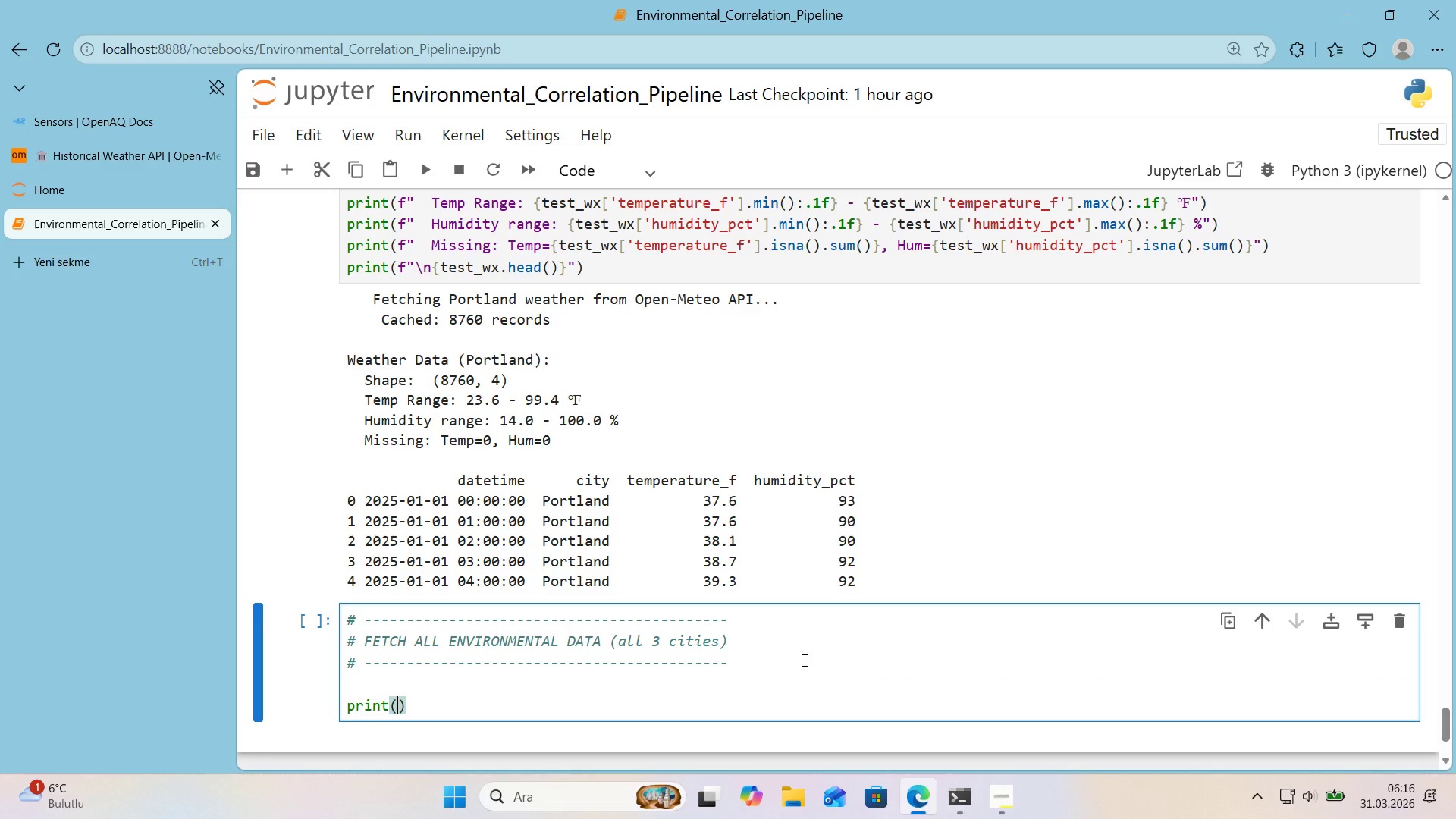 
 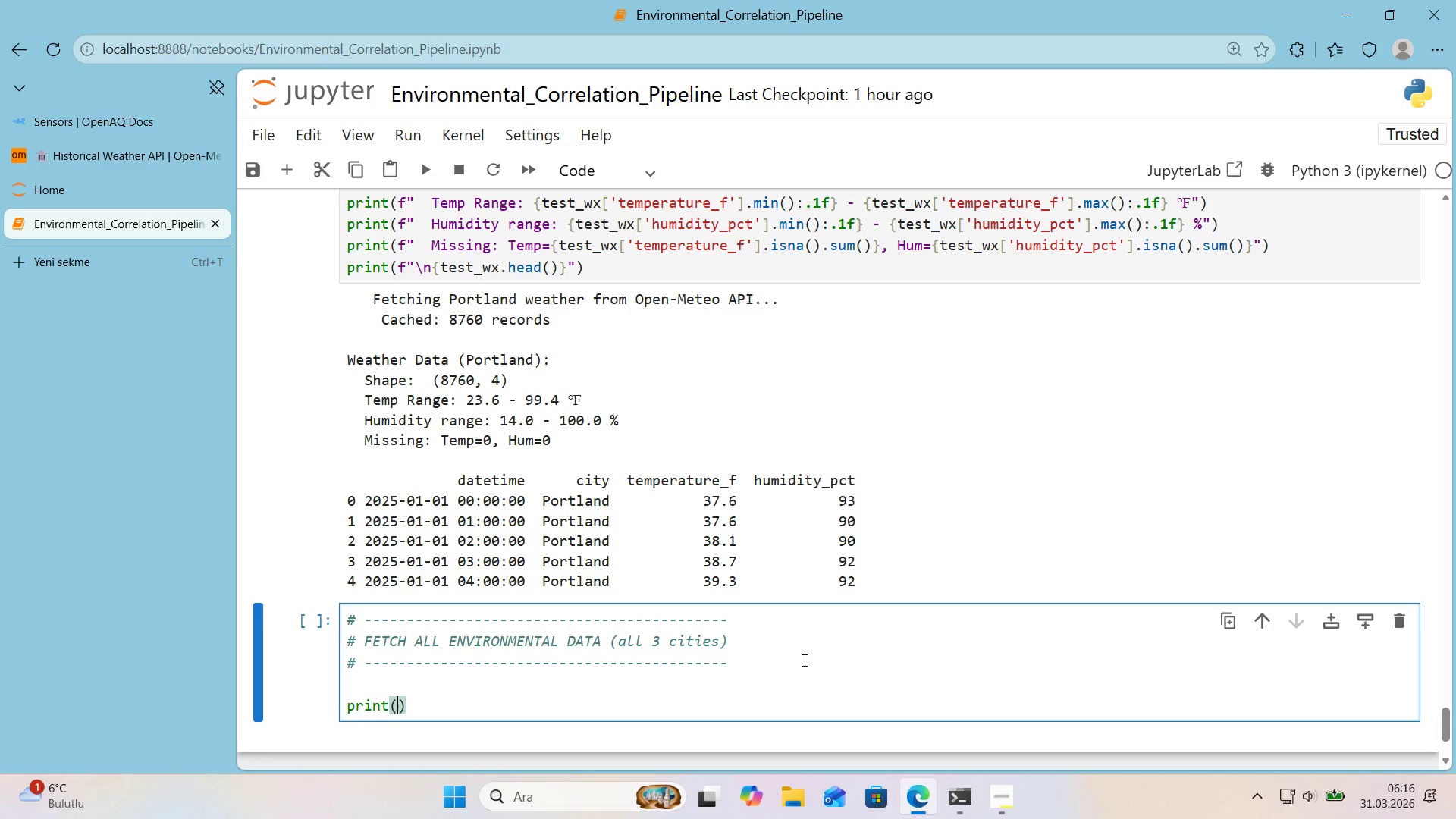 
key(ArrowLeft)
 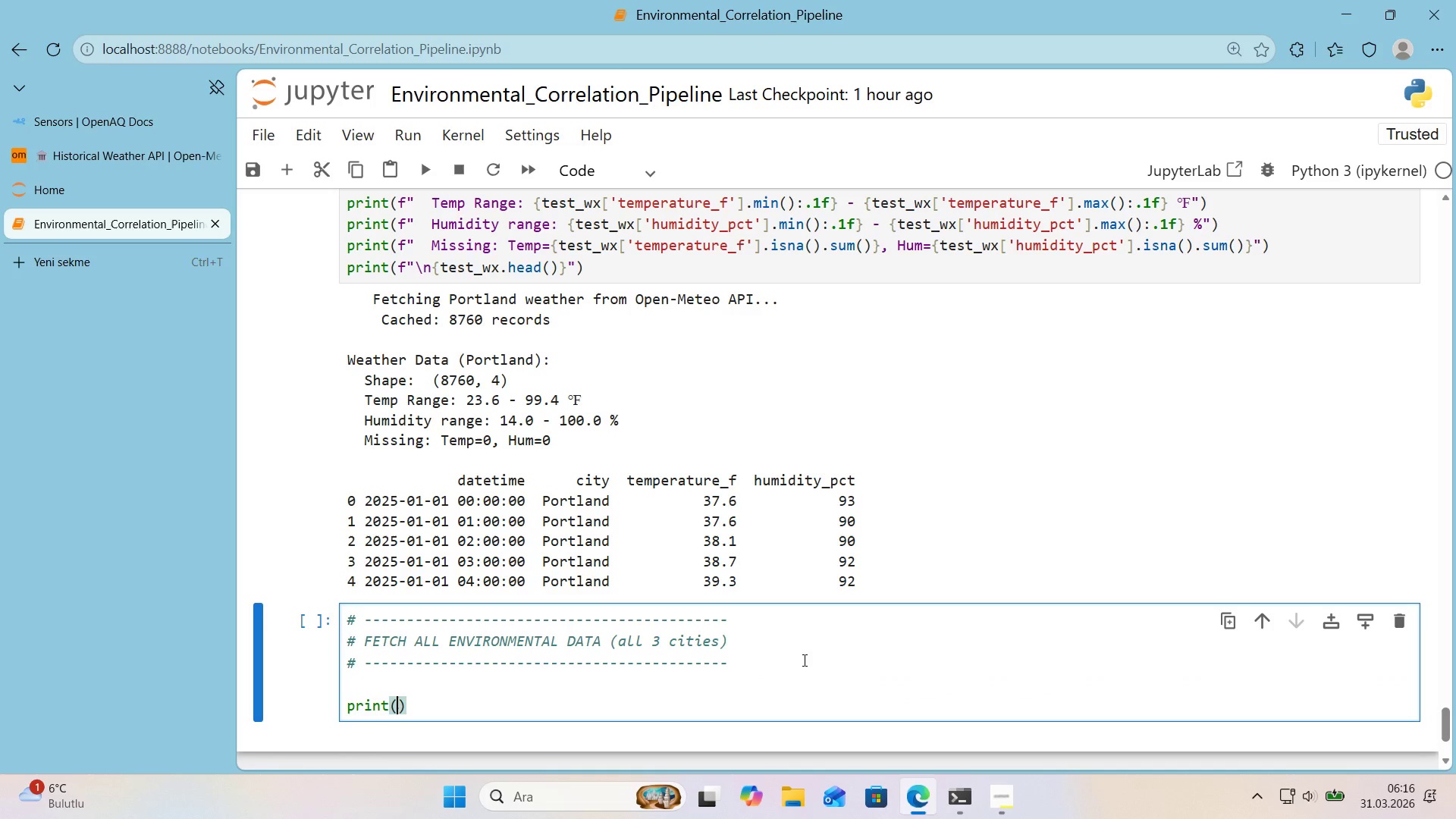 
hold_key(key=ShiftRight, duration=0.56)
 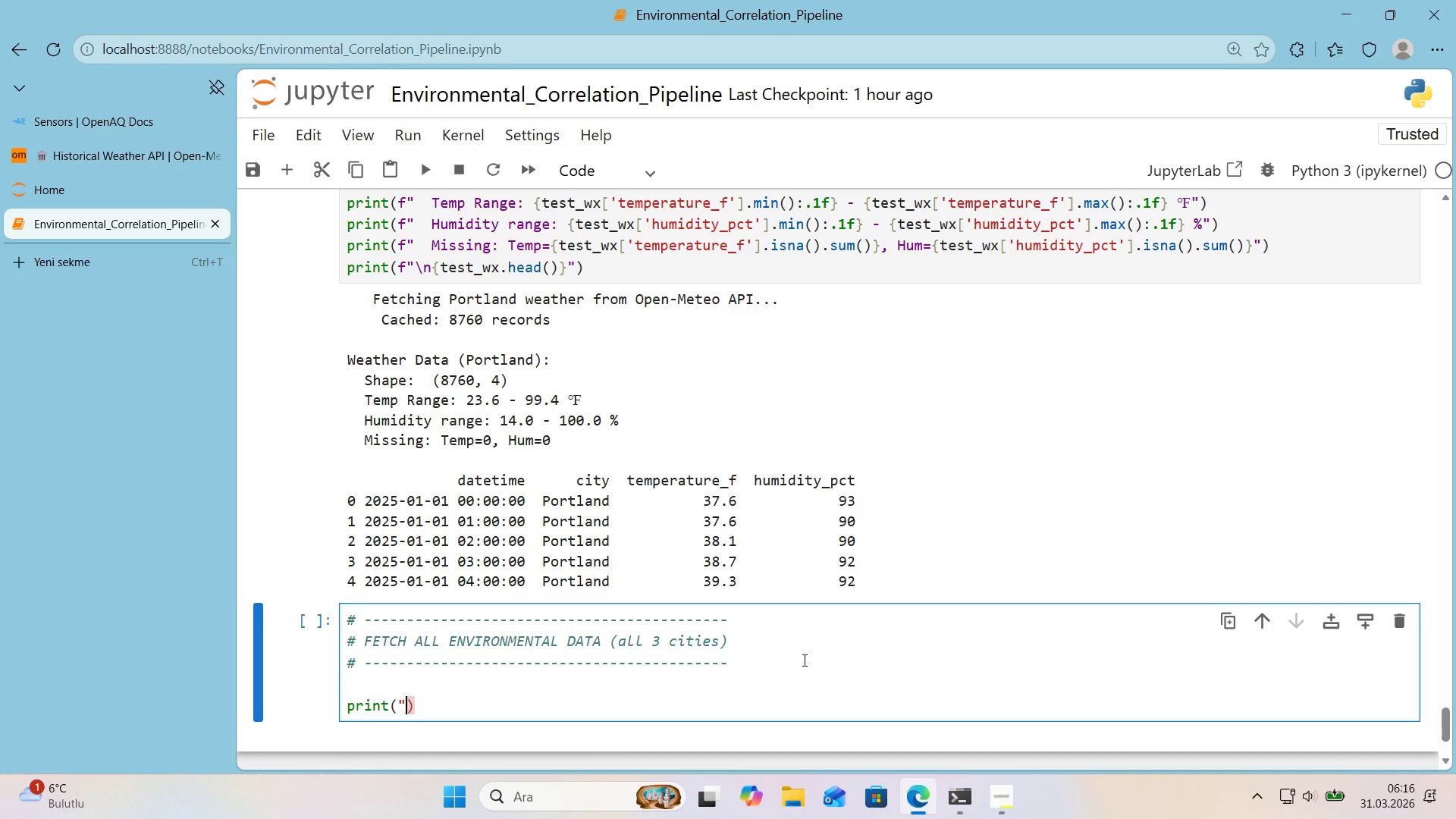 
key(Backquote)
 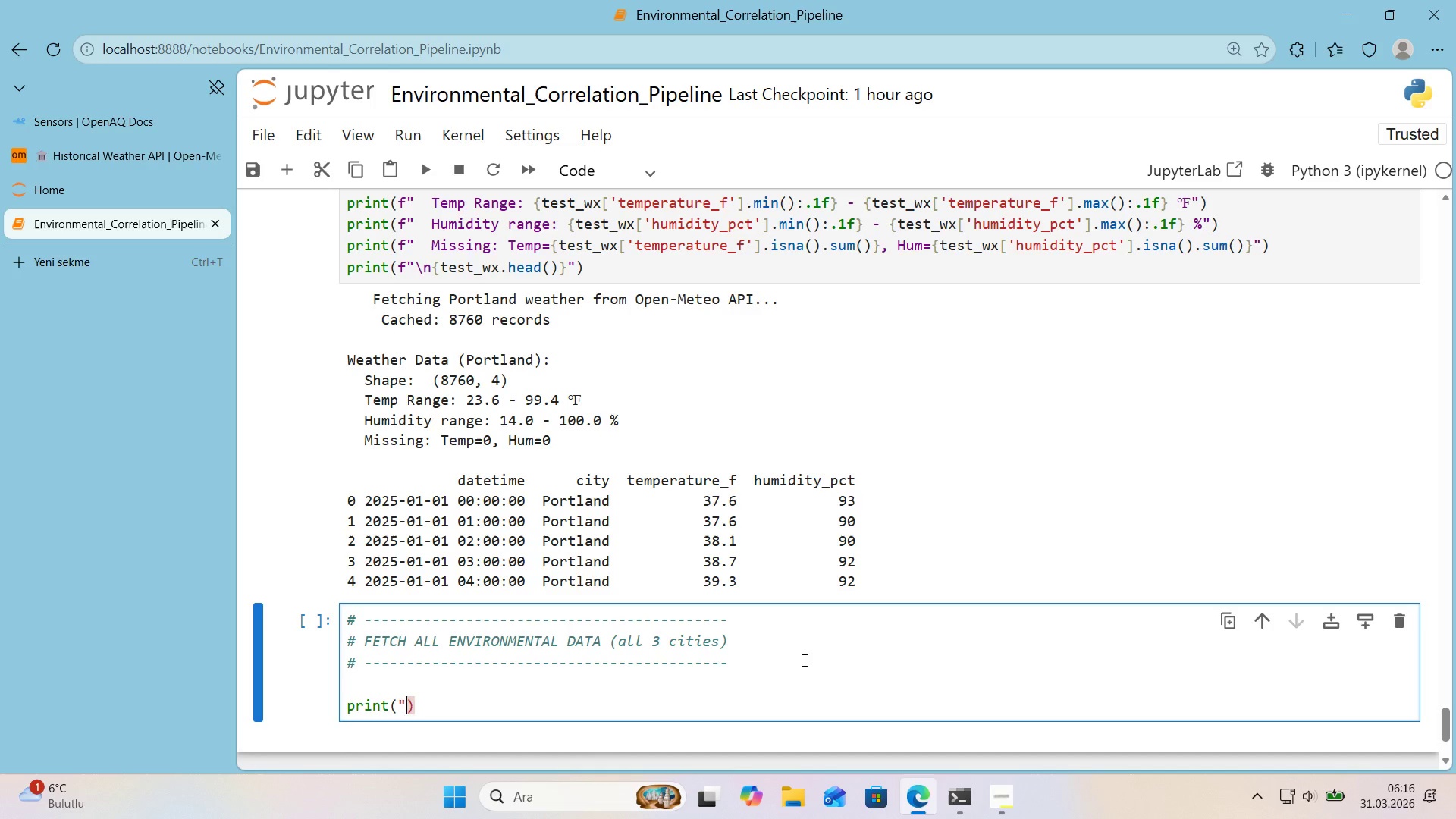 
key(Backquote)
 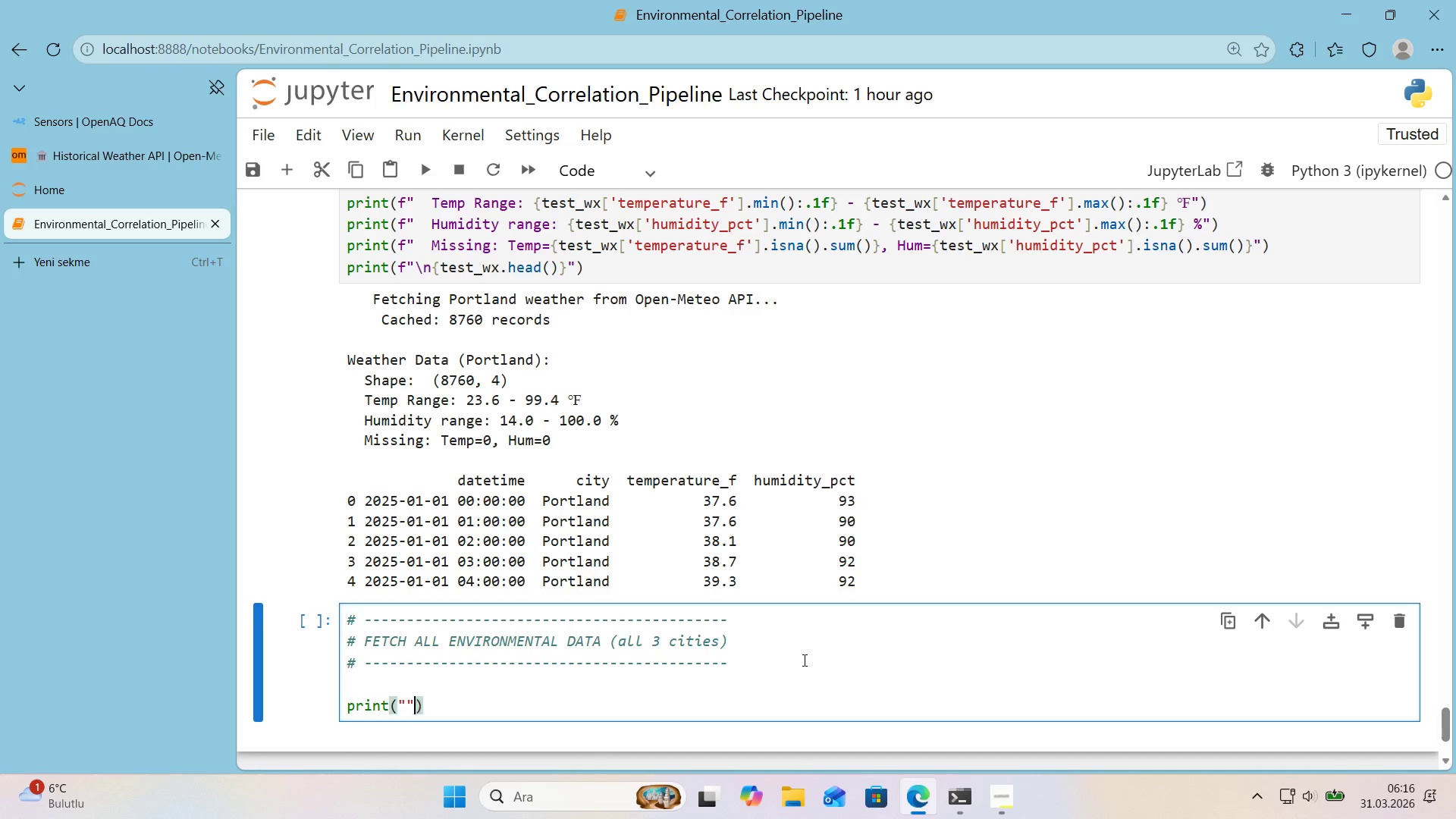 
key(ArrowLeft)
 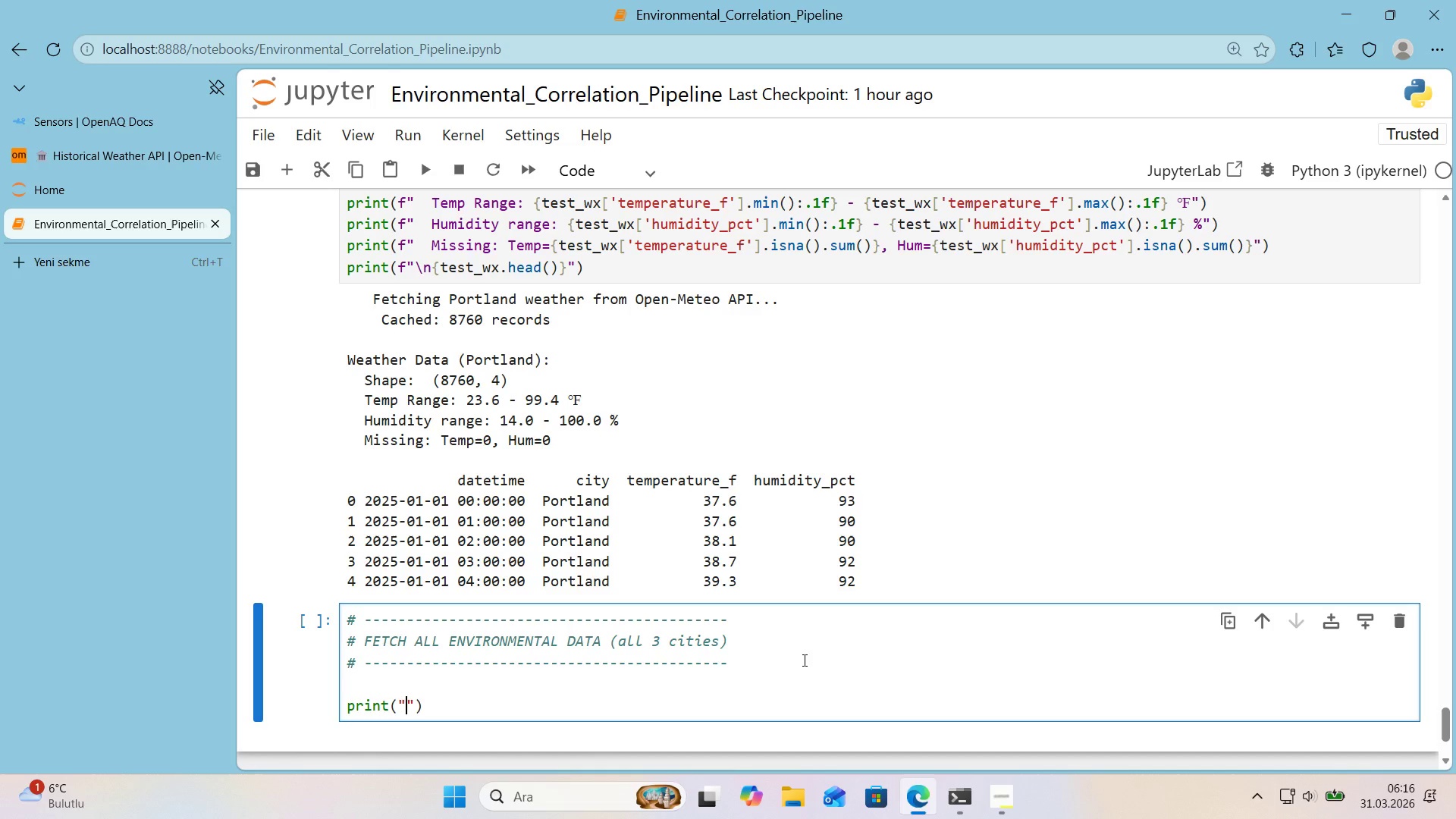 
type(Fetch'ng a'r qual'ty data...)
 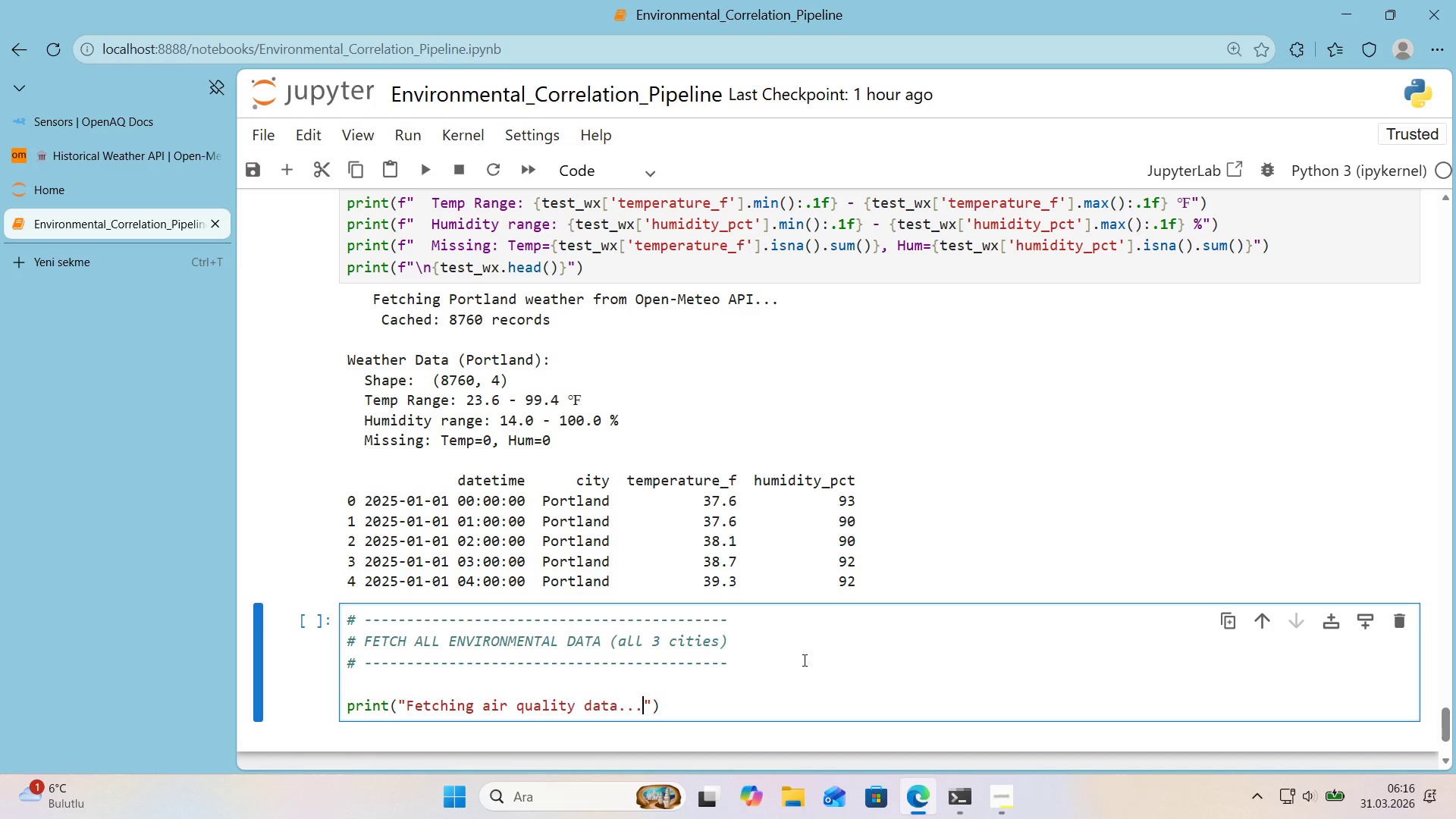 
key(Alt+Control+IntlYen)
 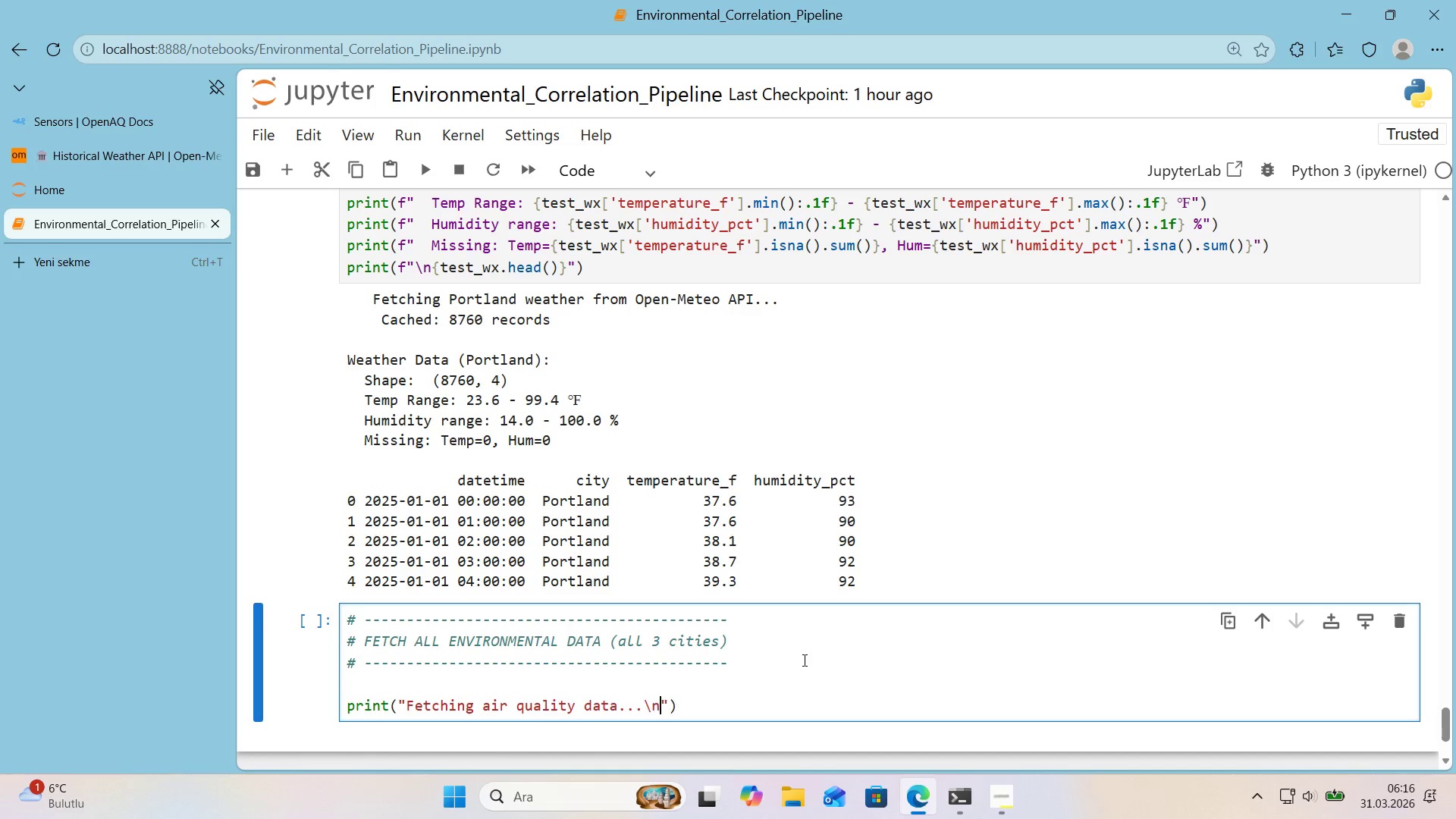 
key(N)
 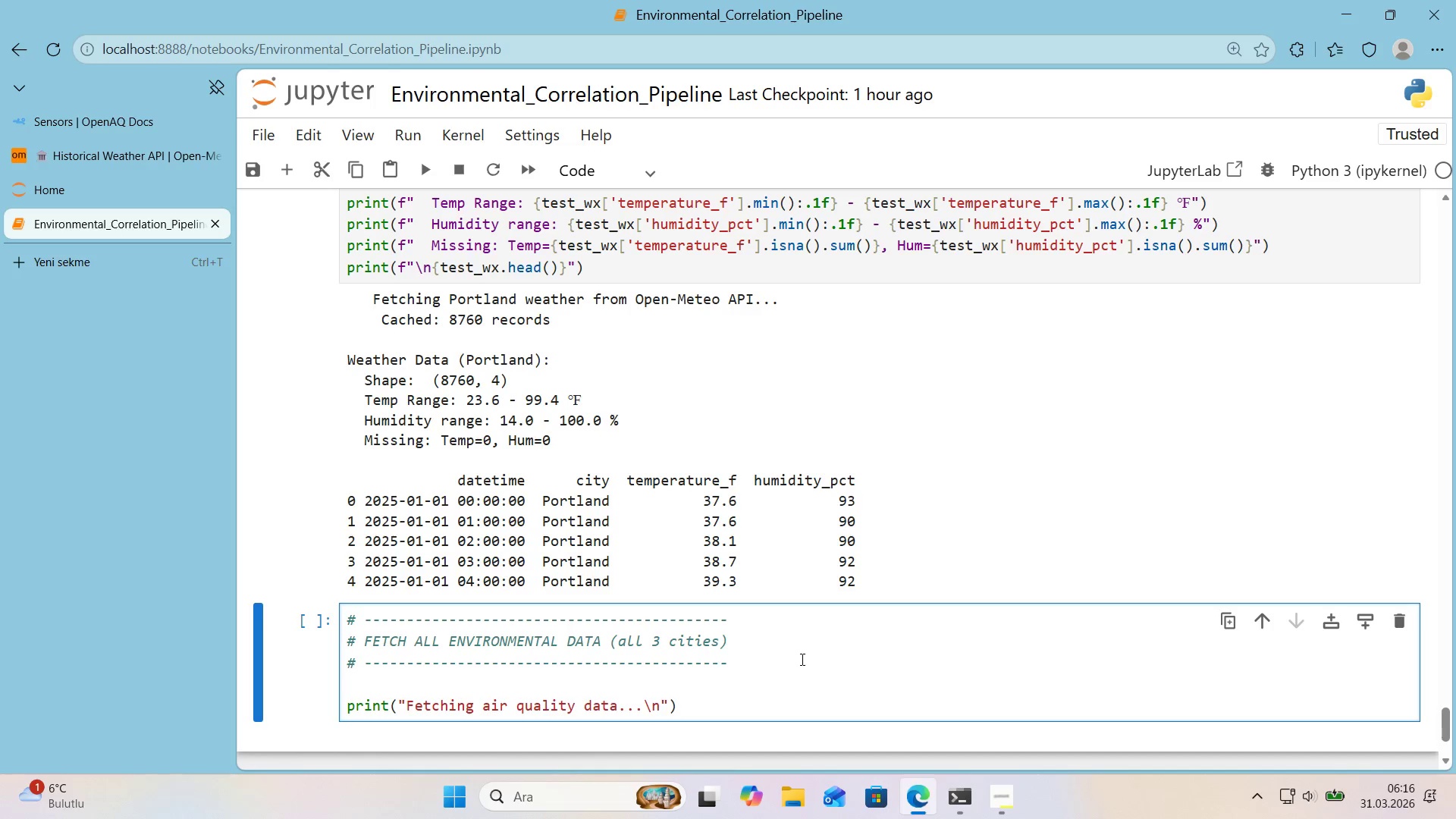 
scroll: coordinate [796, 659], scroll_direction: down, amount: 1.0
 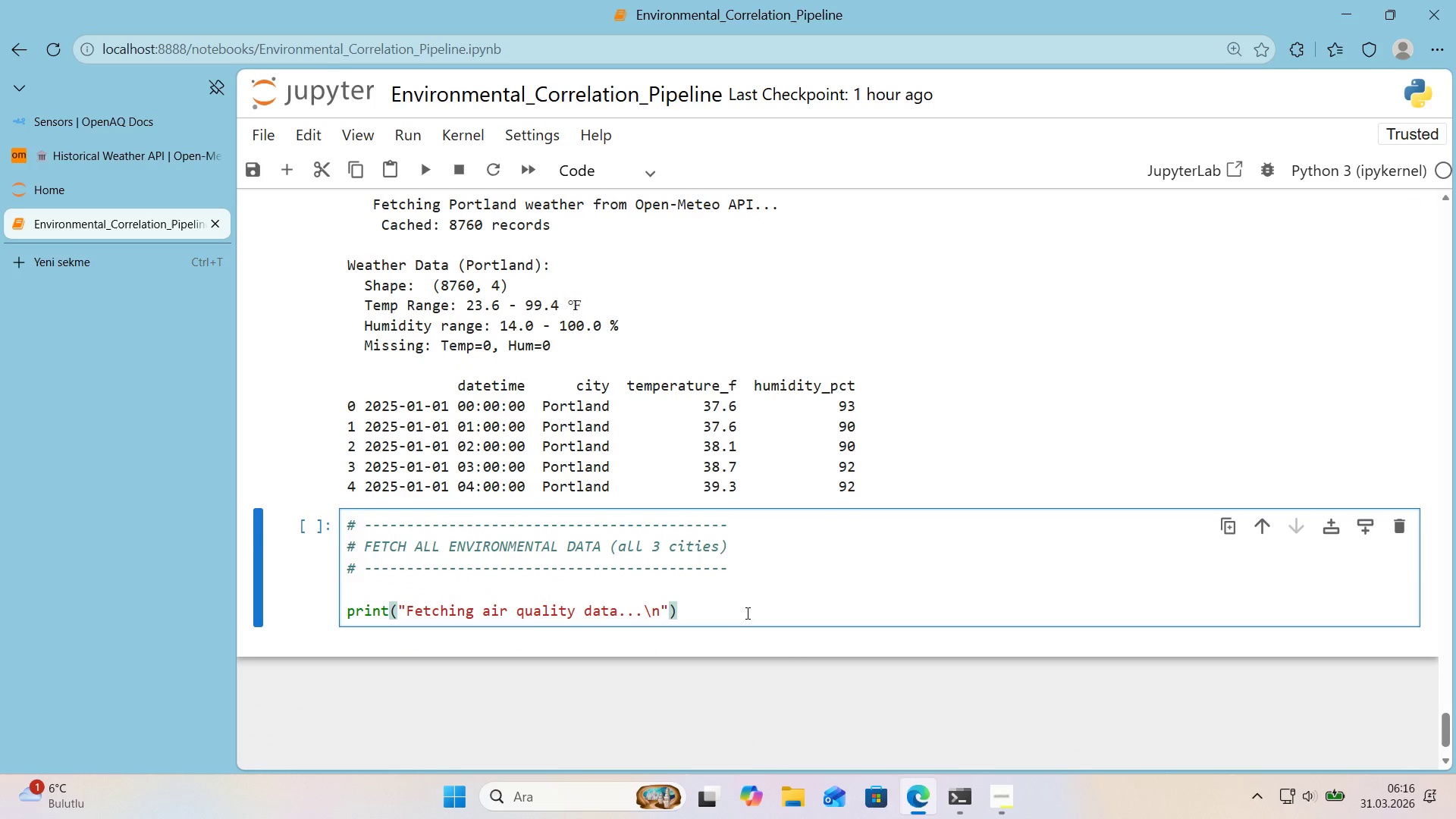 
key(Enter)
 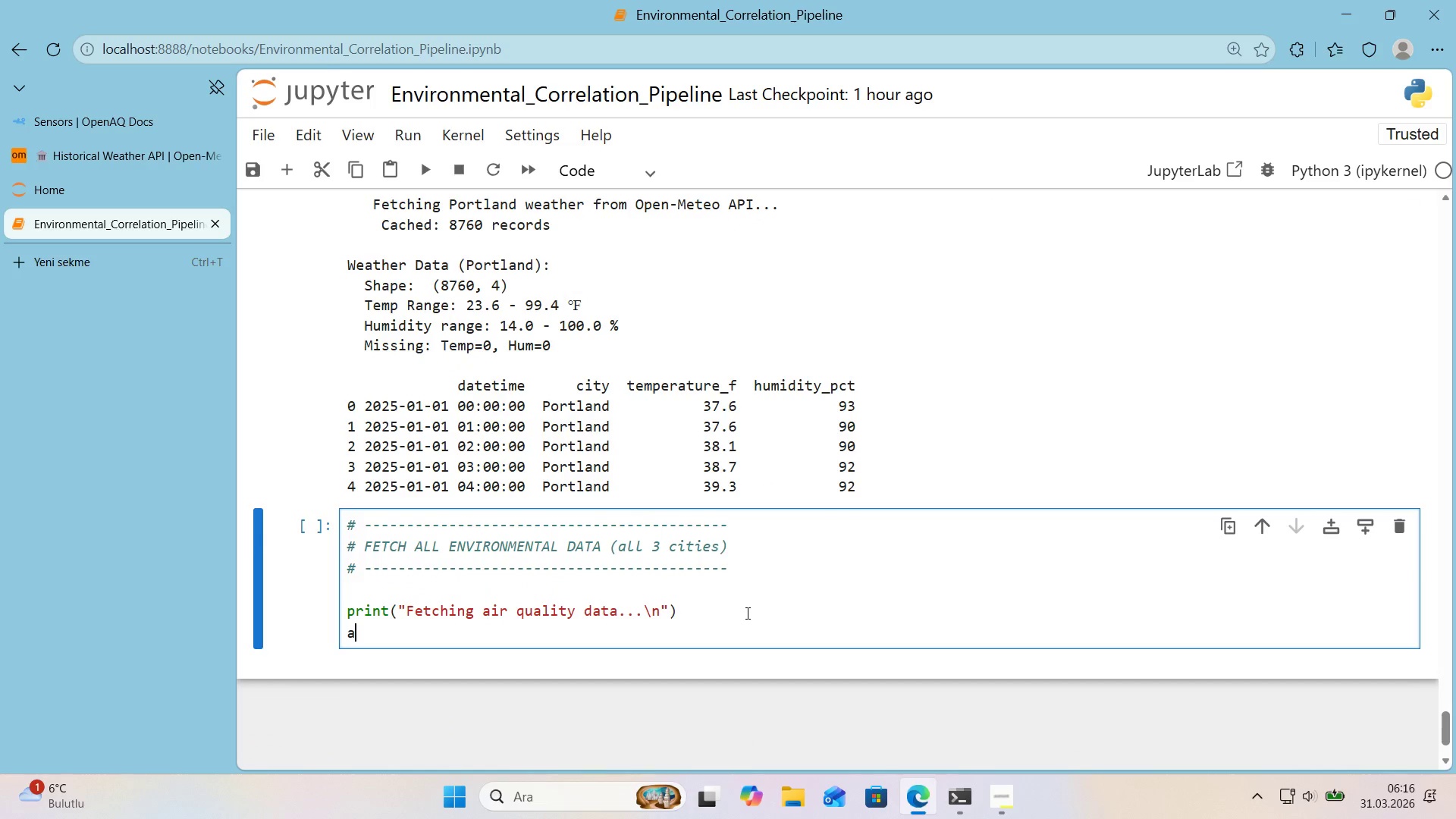 
type(aq_frames ) )
 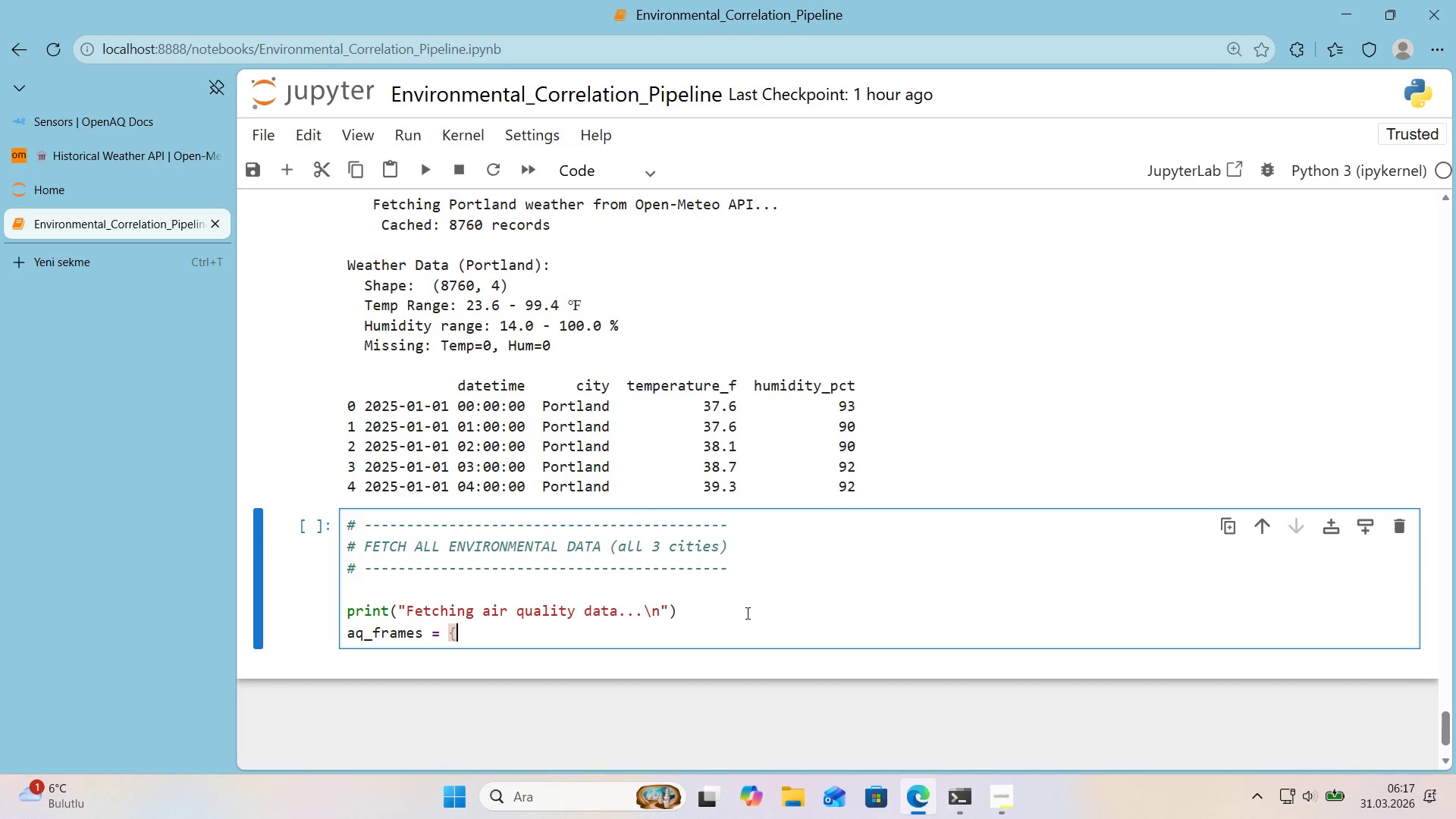 
key(Alt+Control+7)
 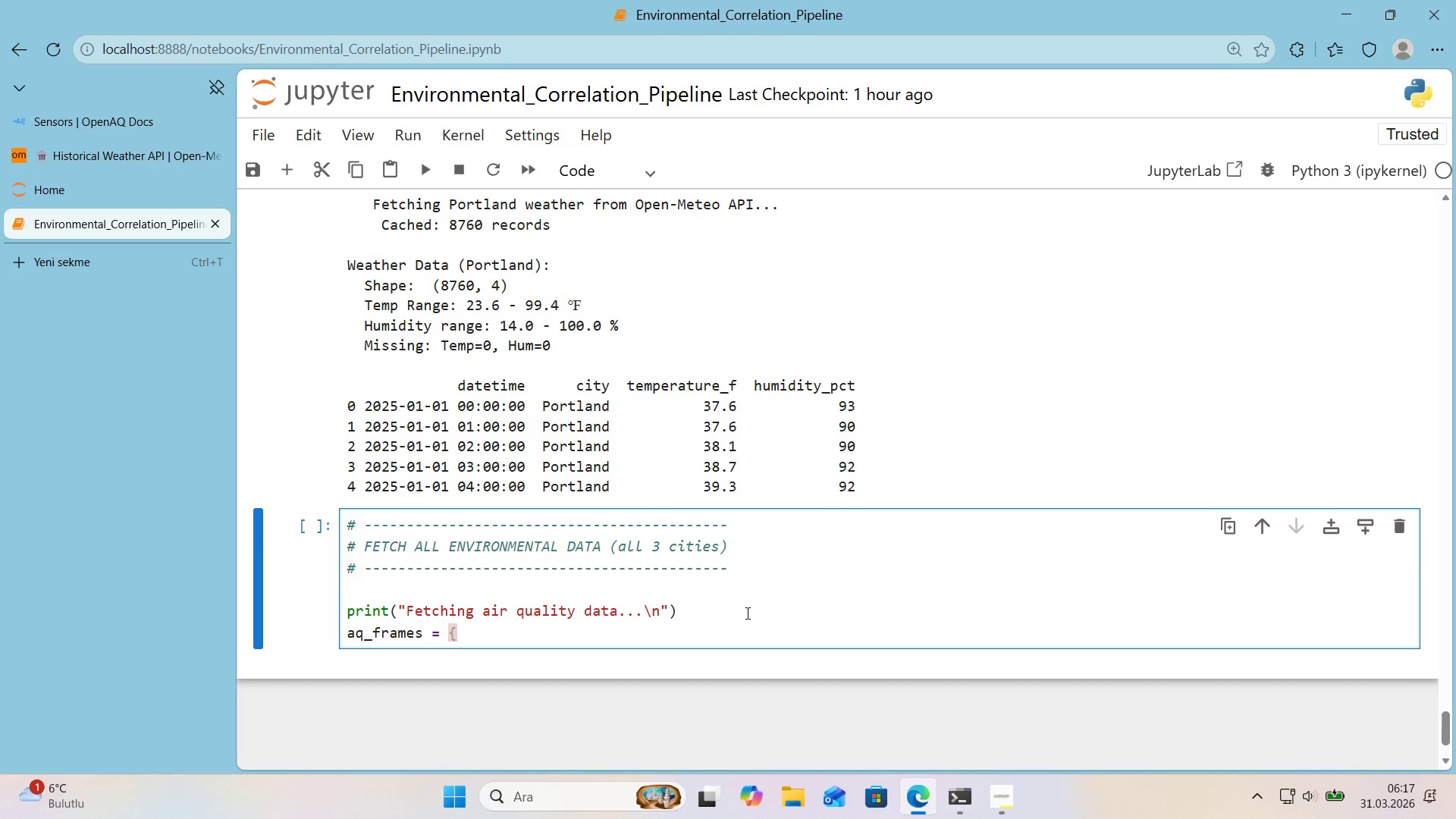 
key(Backspace)
 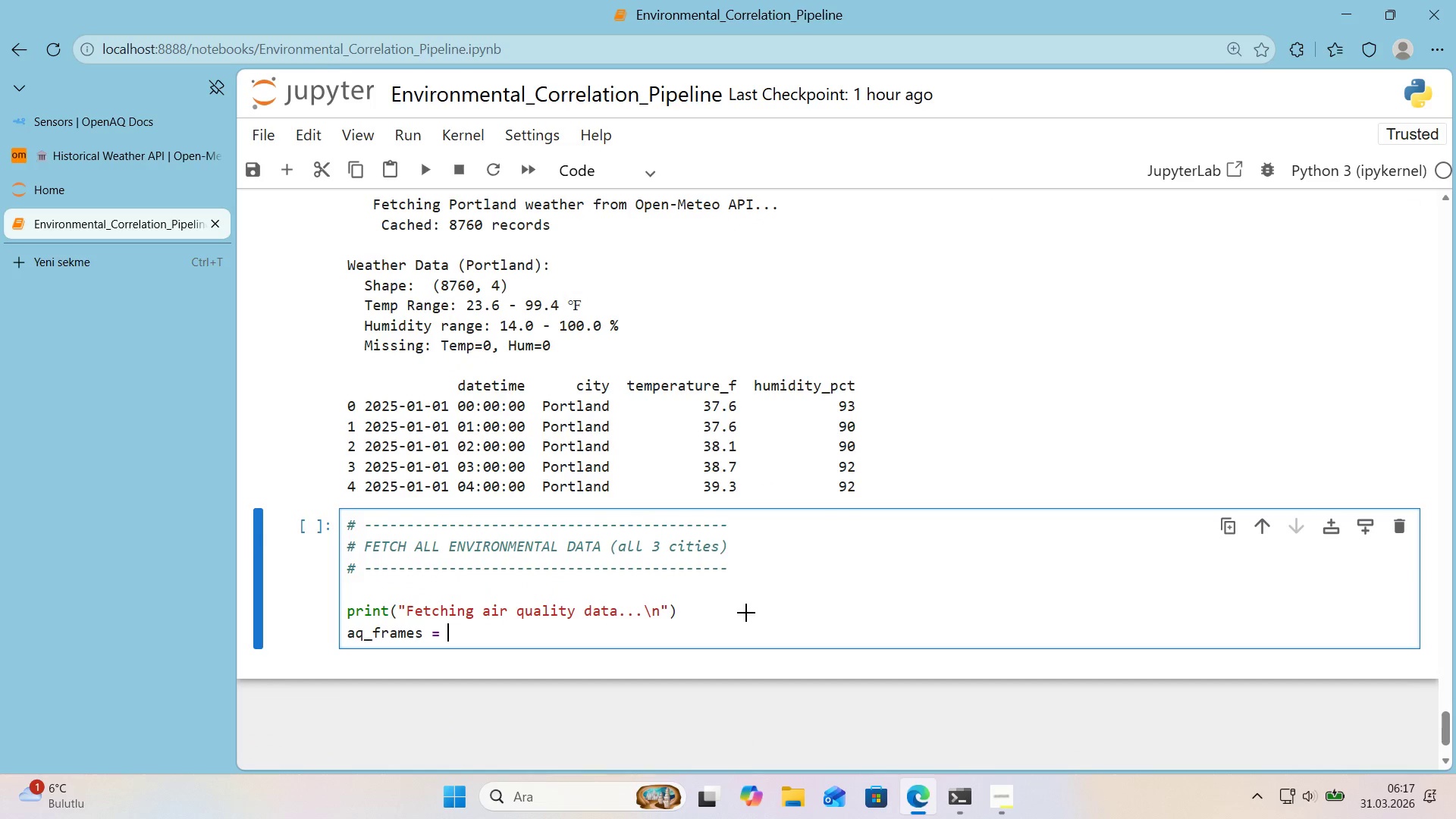 
key(Alt+Control+8)
 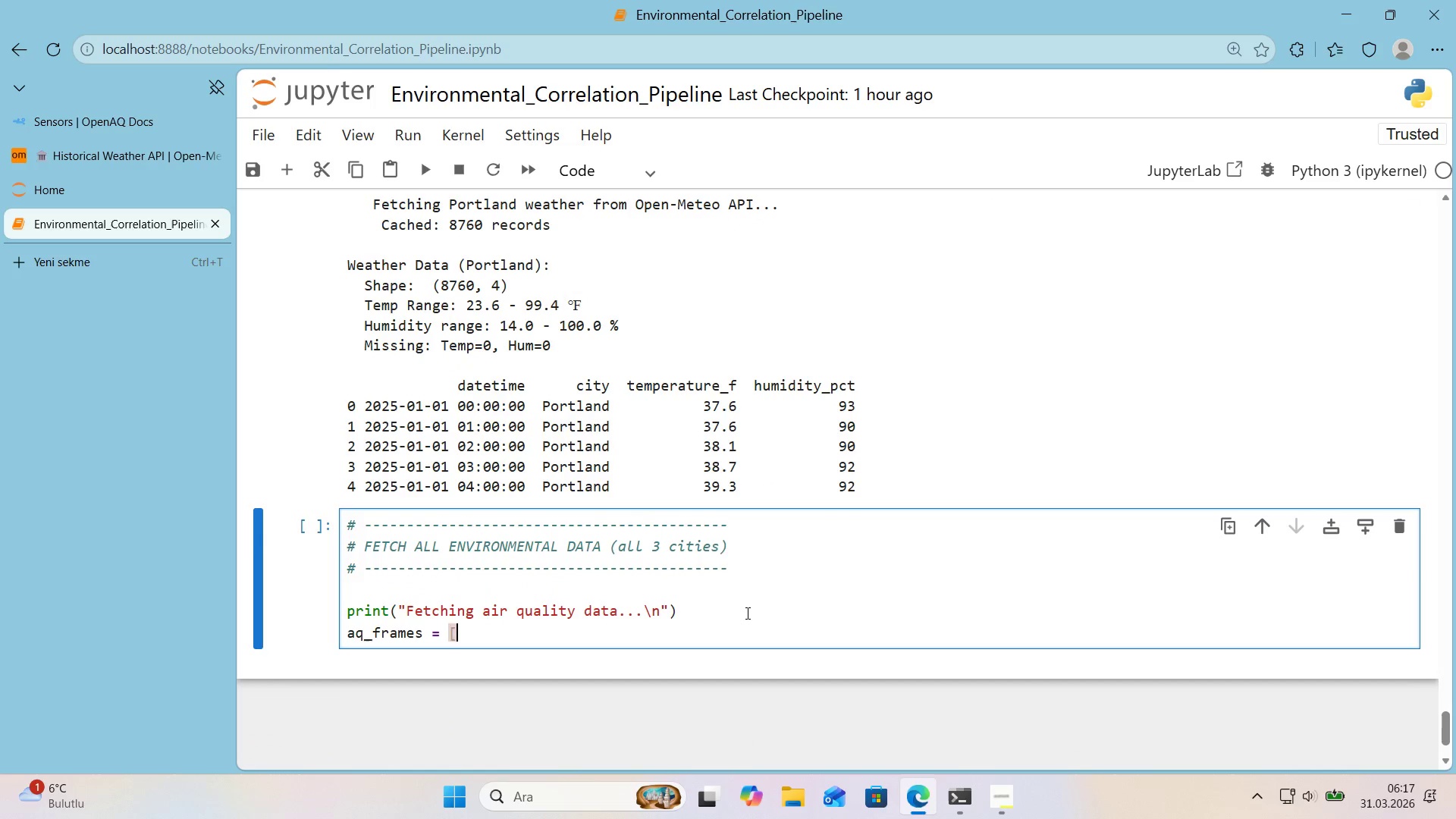 
key(Alt+Control+9)
 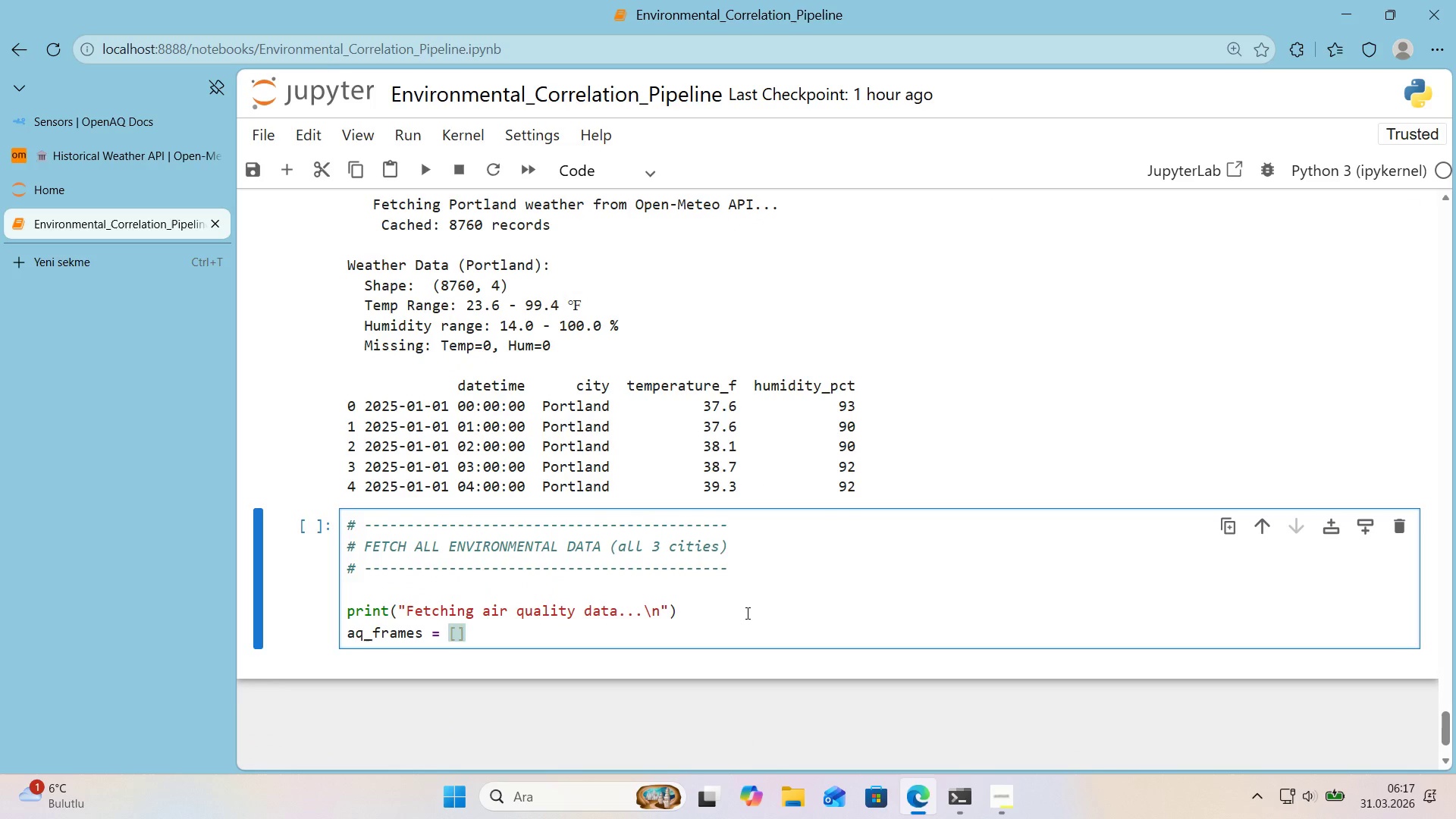 
key(Enter)
 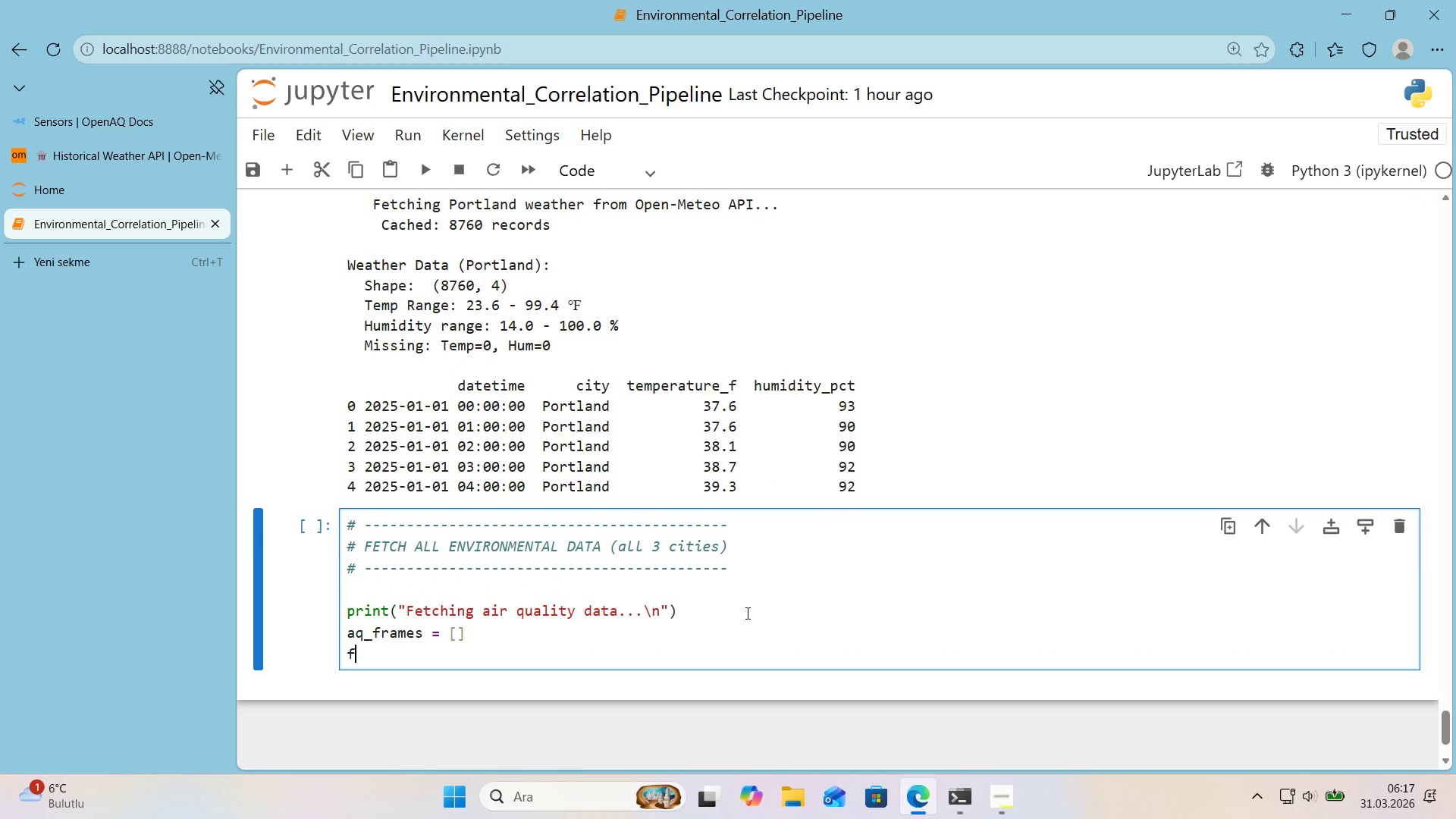 
type(for  c'ty,'nfo 'n CITIES.'tems*(>)
 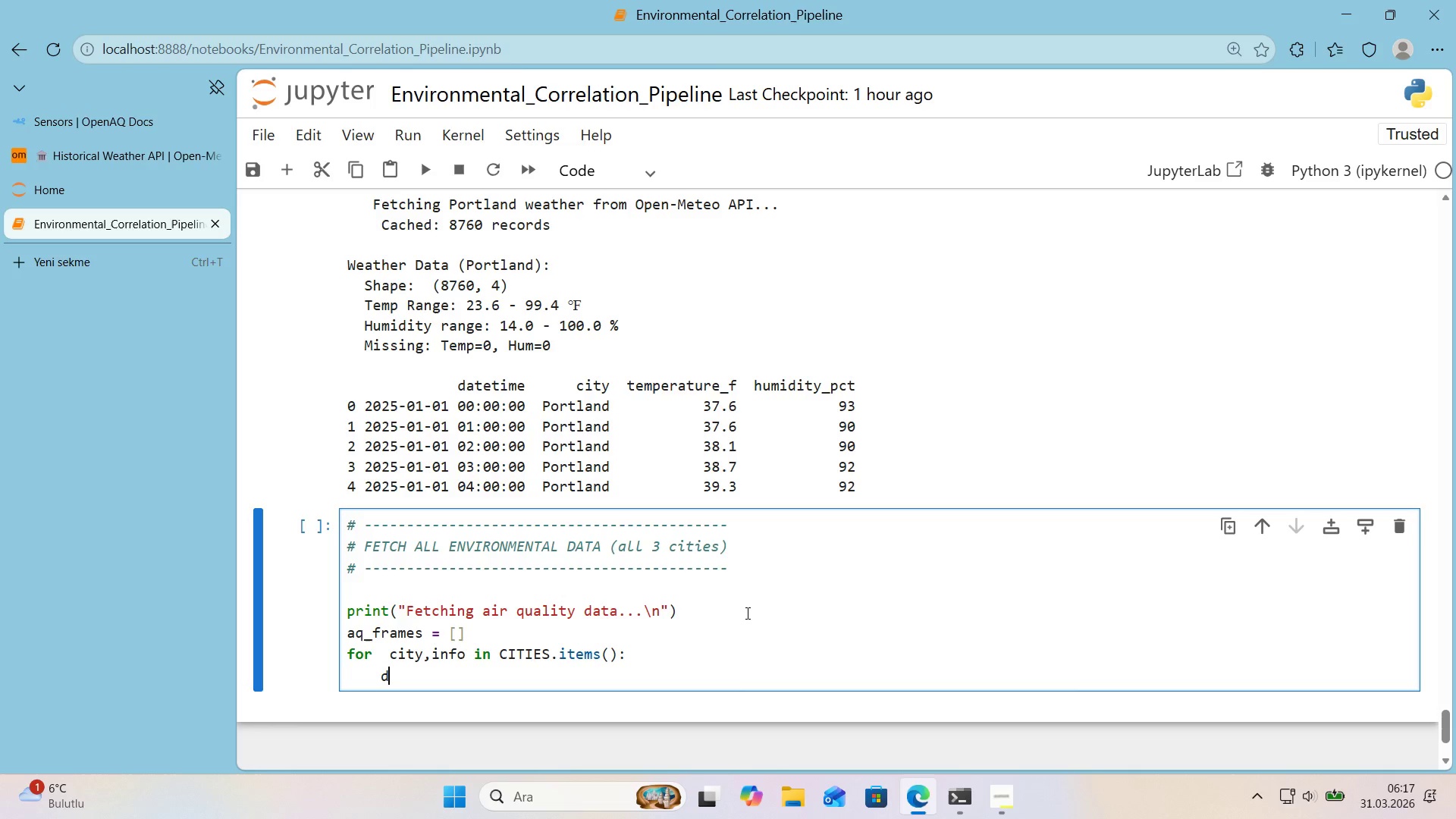 
 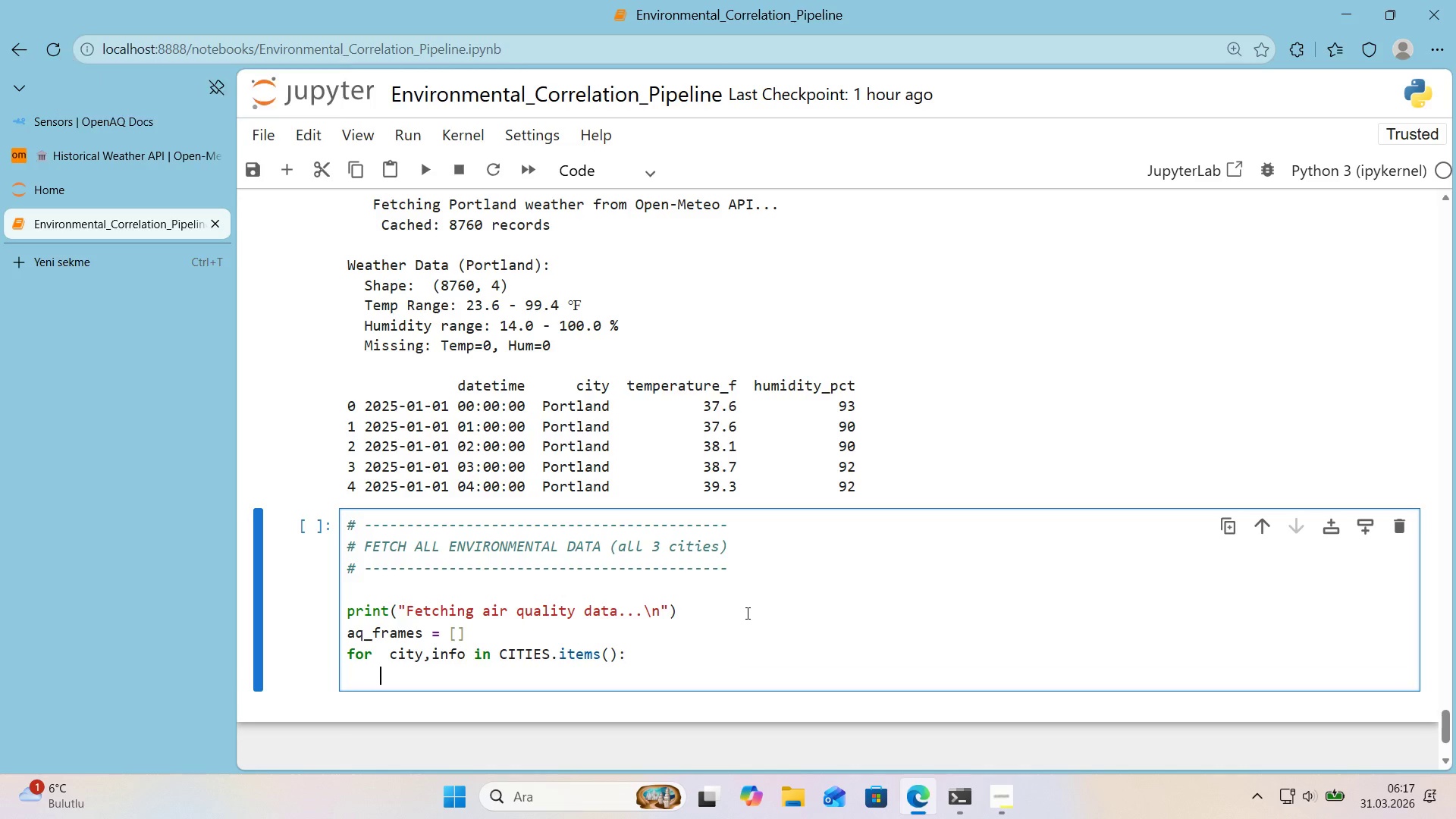 
key(Enter)
 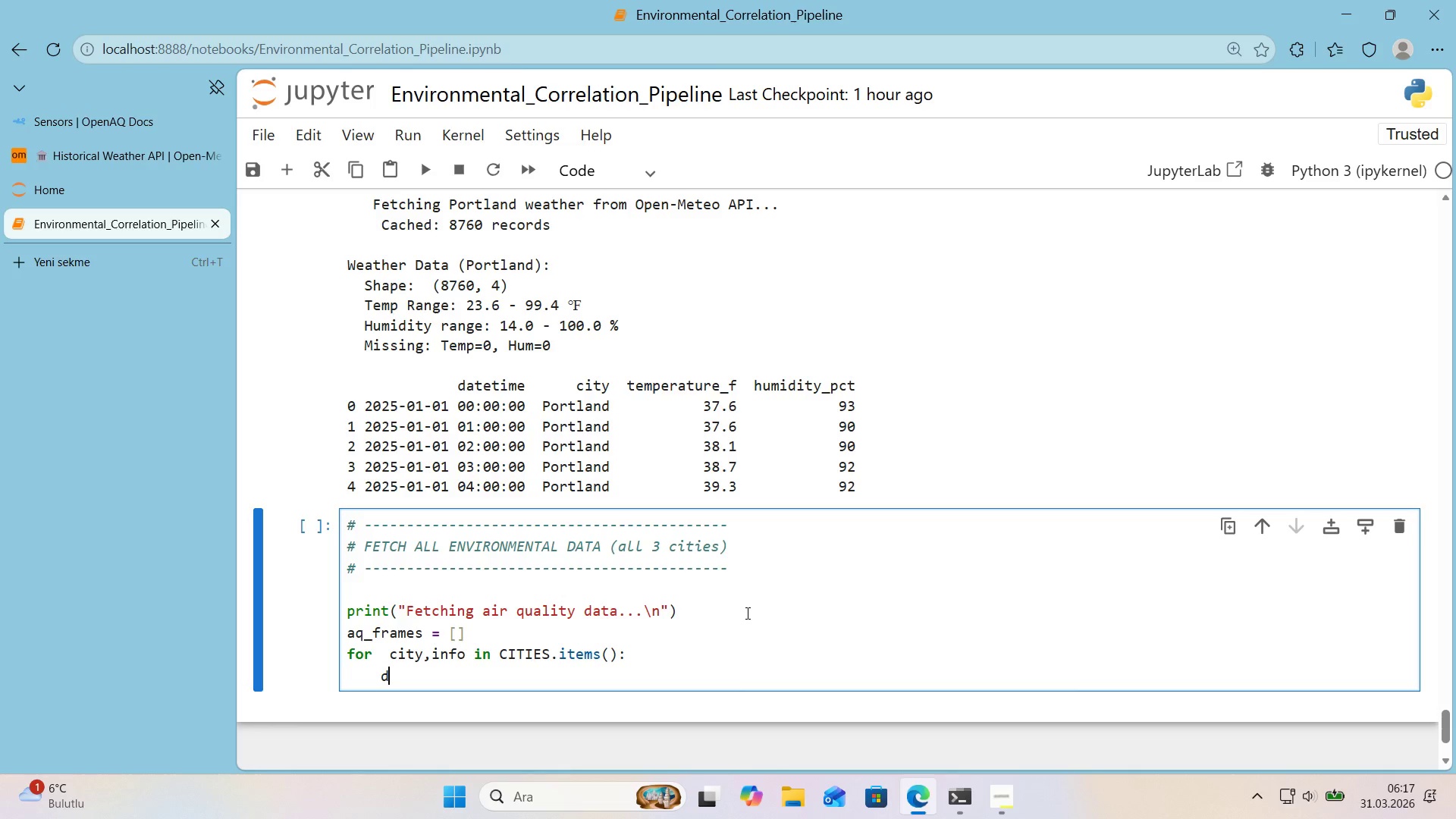 
type(df ) fetch_openaq_data*()
 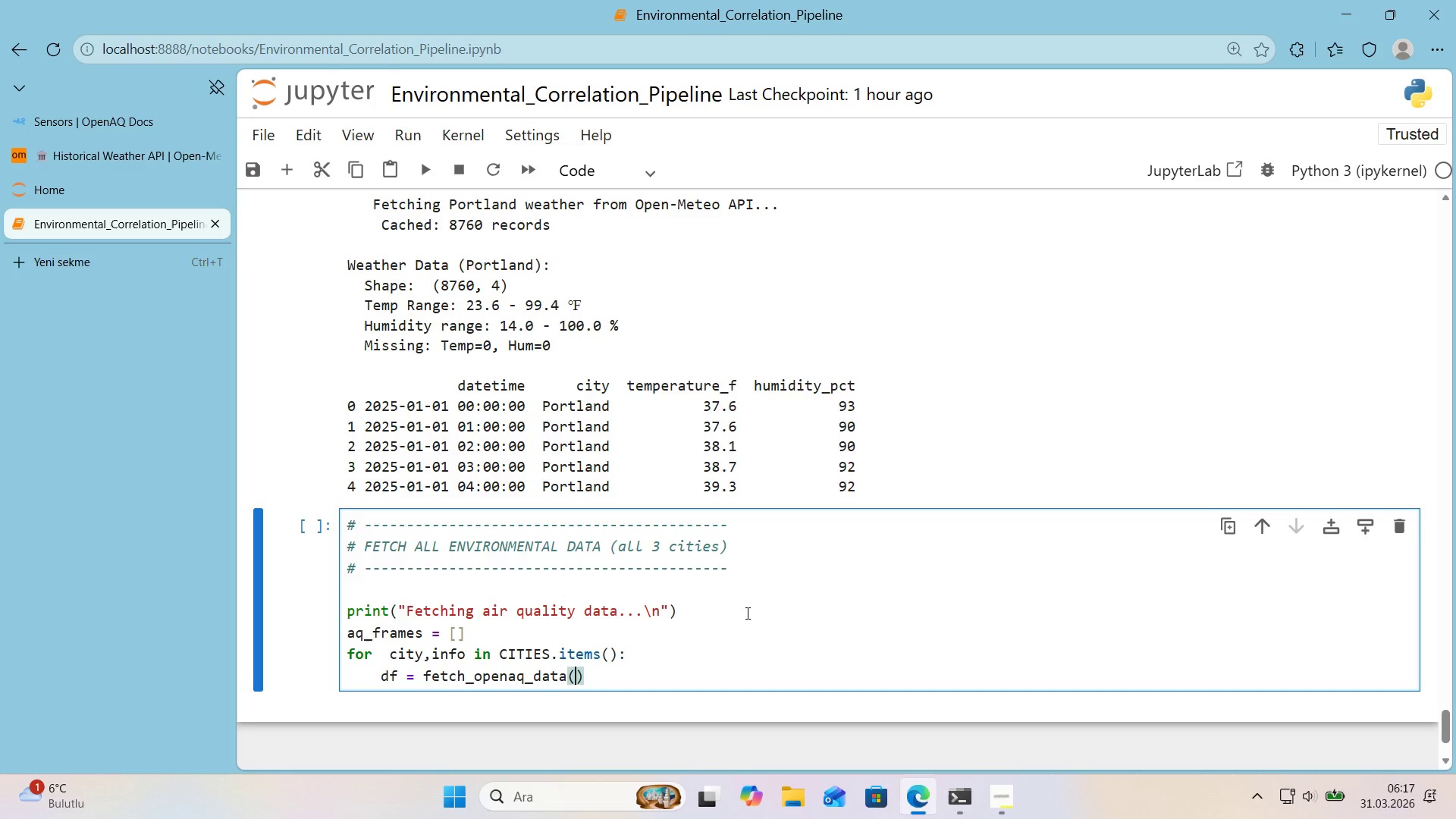 
 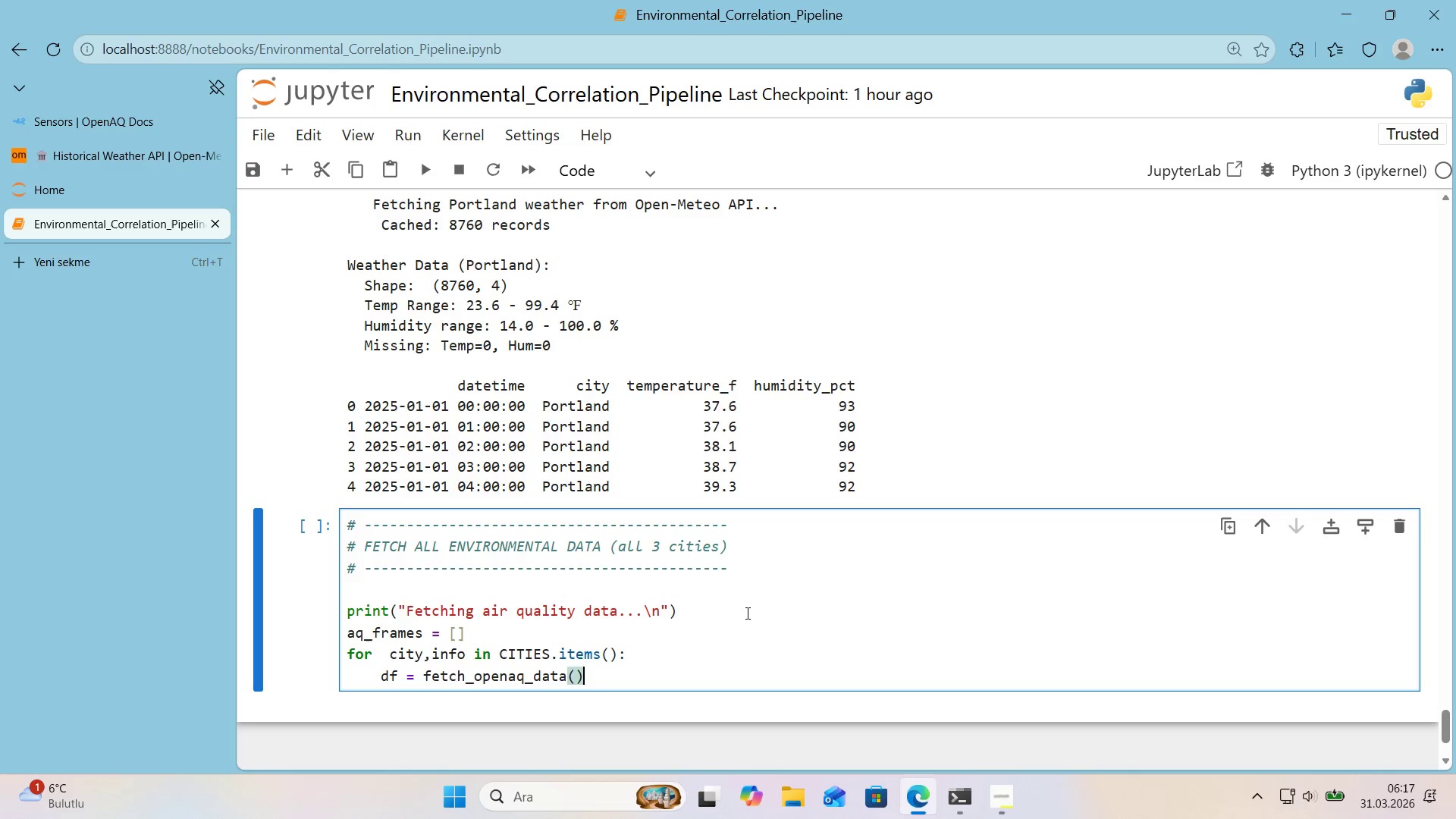 
key(ArrowLeft)
 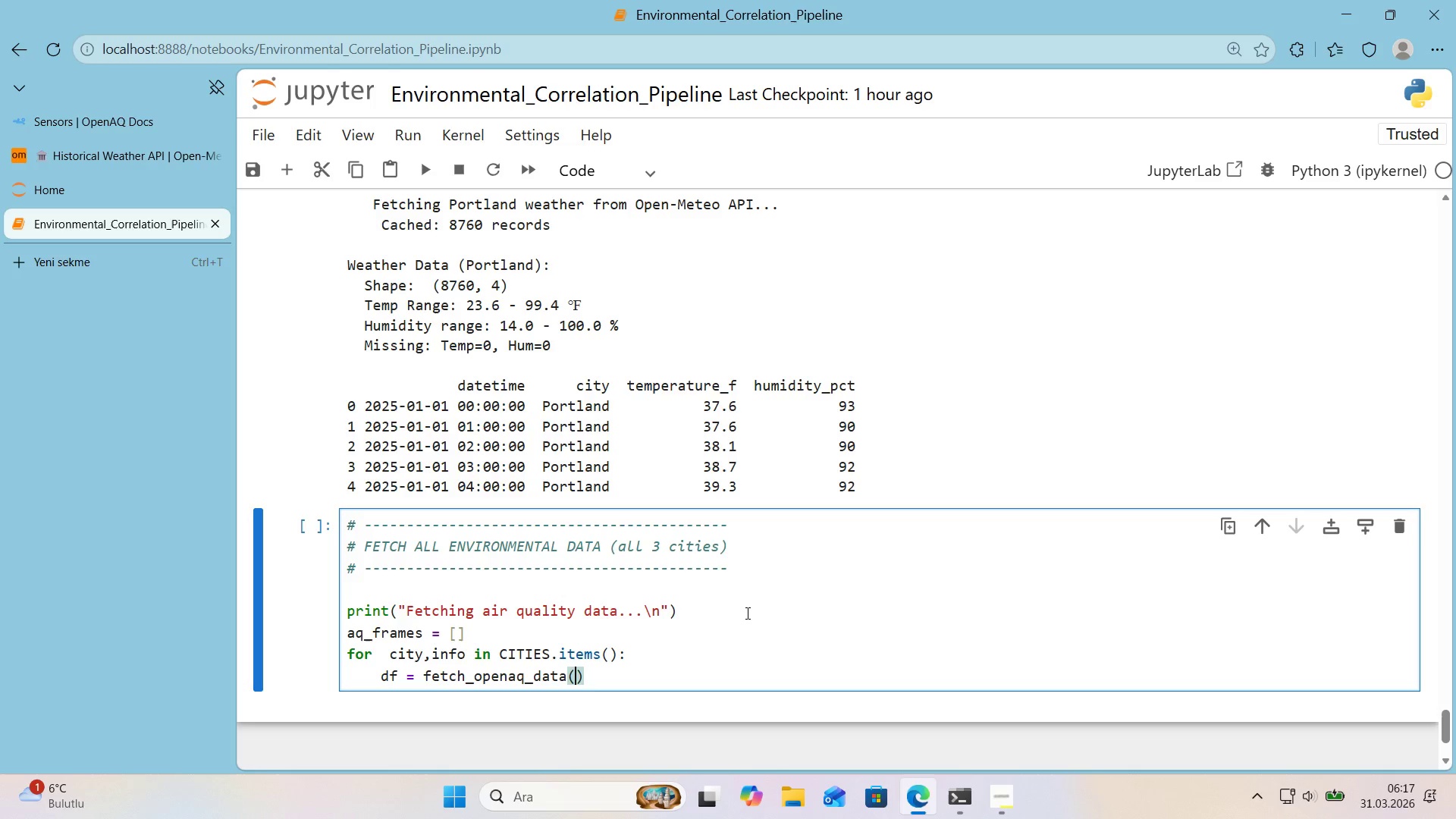 
type(c'ty, 'nfo)
 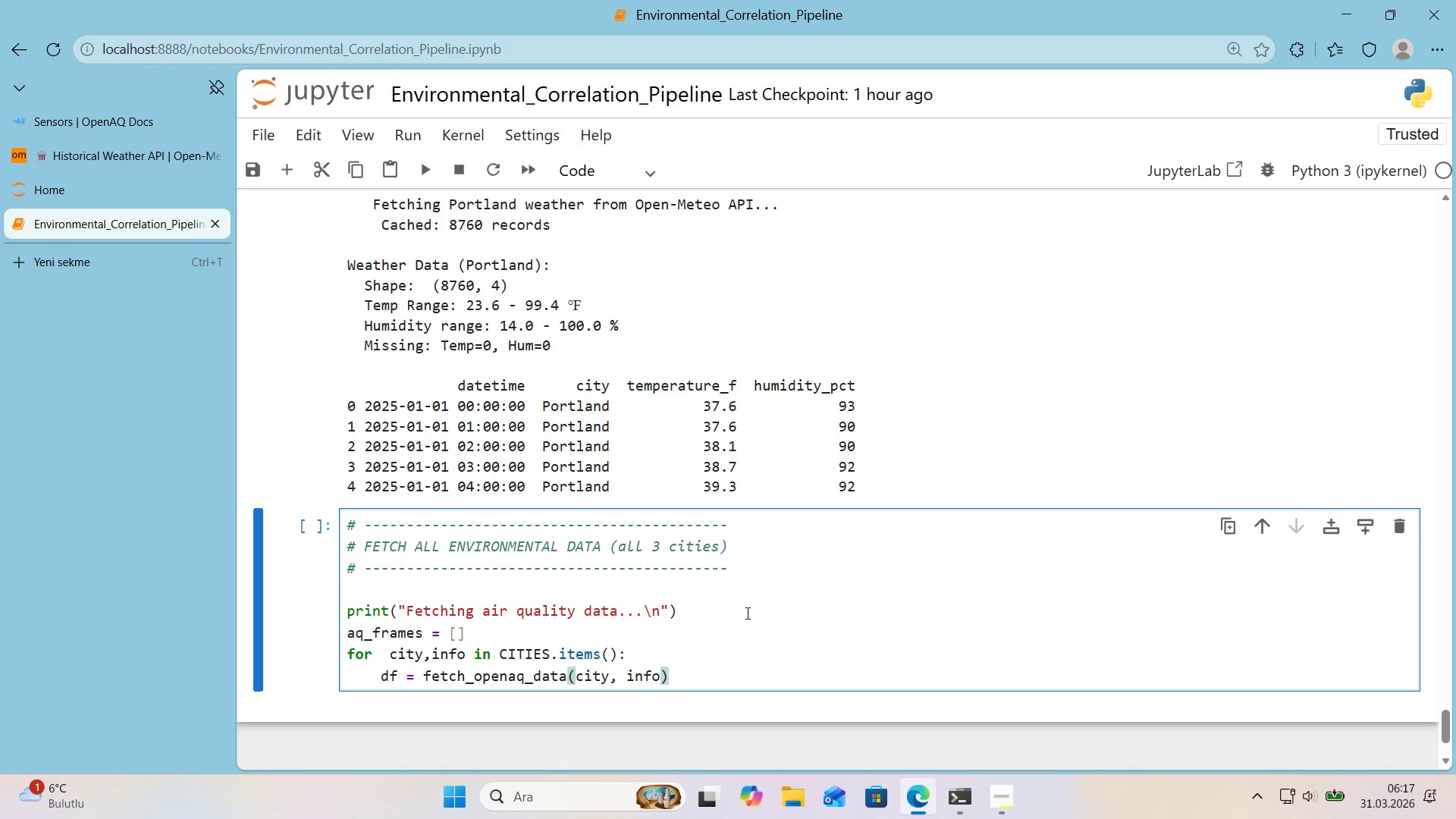 
key(Alt+Control+8)
 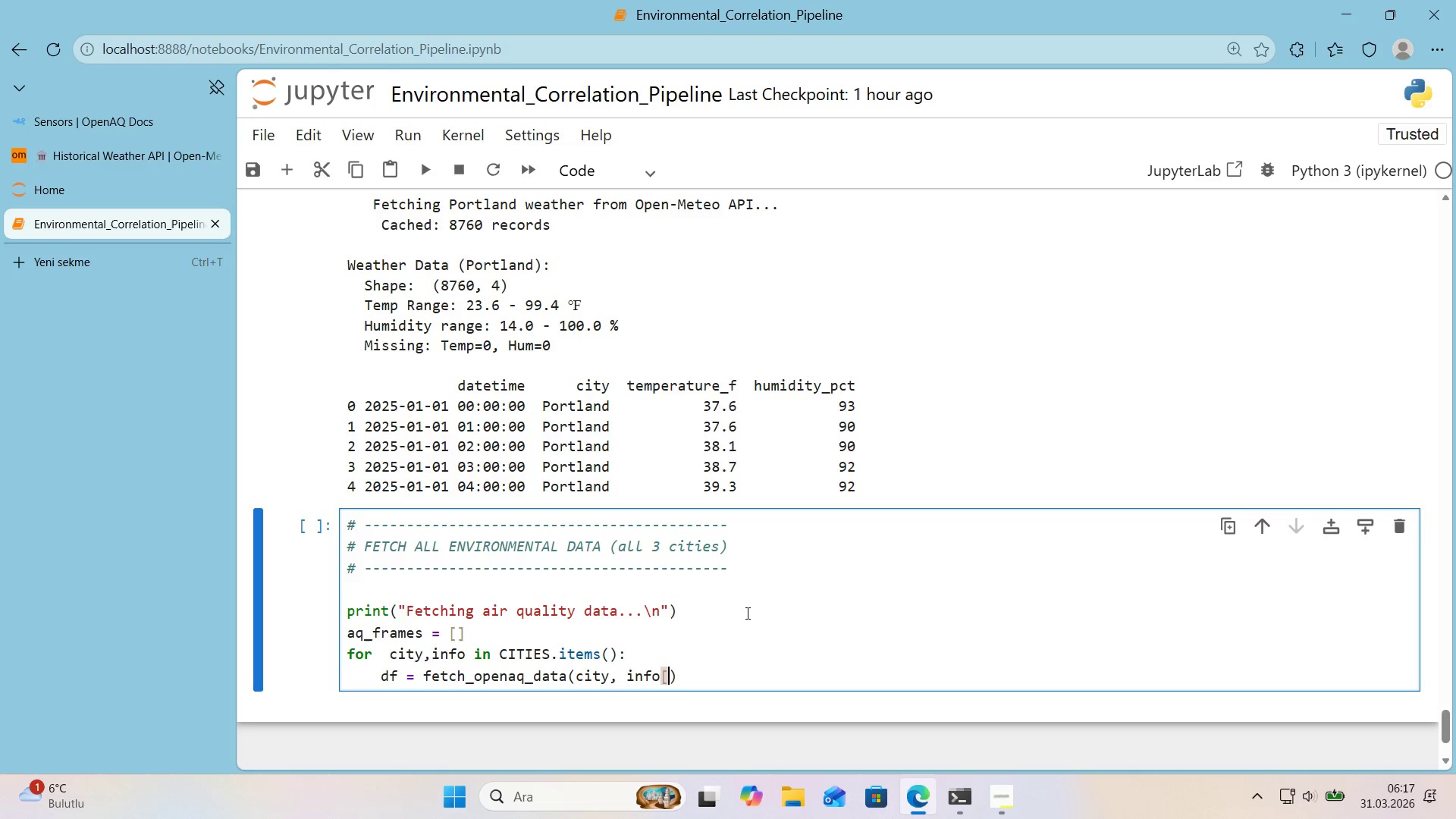 
key(Alt+Control+9)
 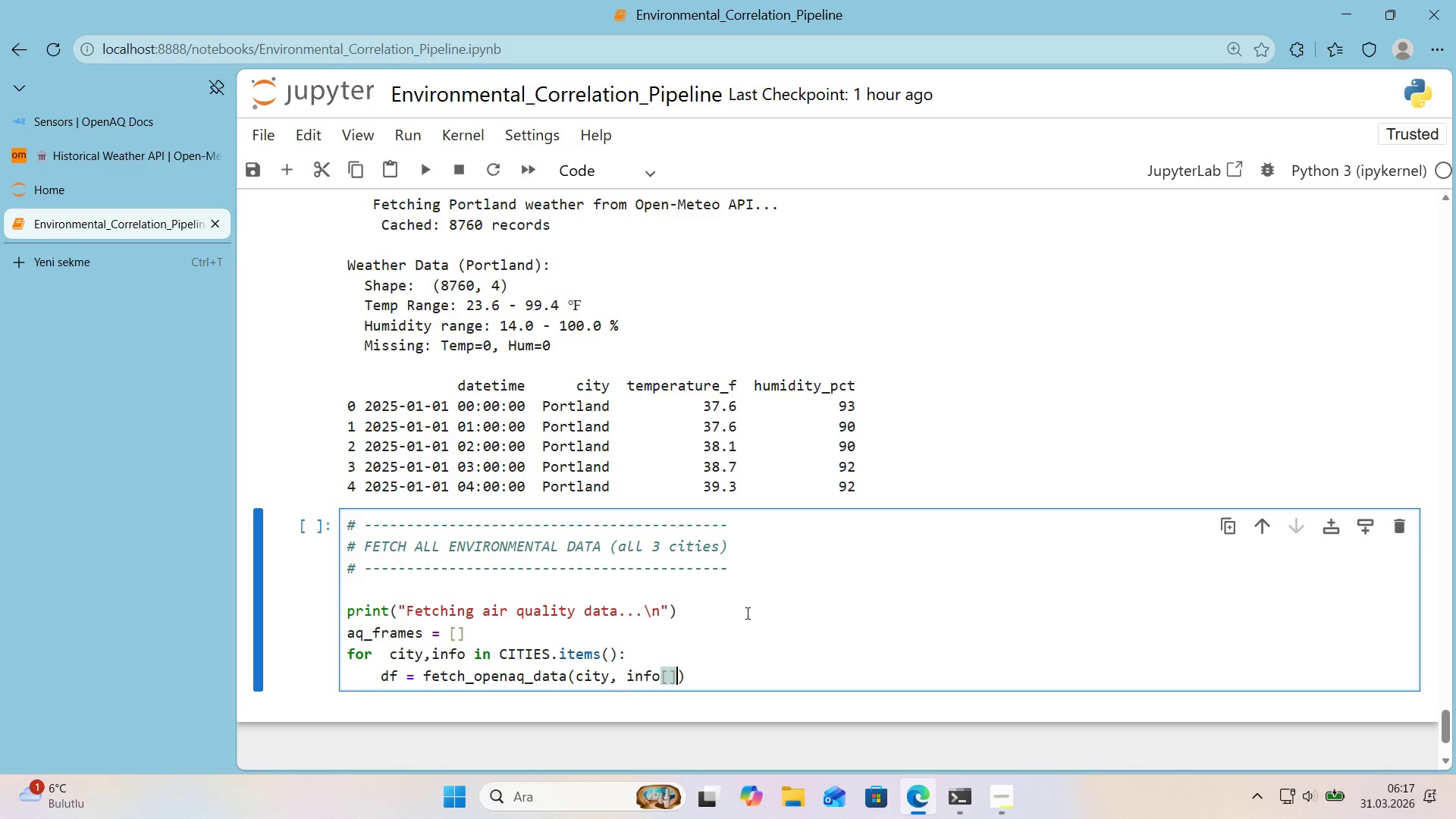 
key(ArrowLeft)
 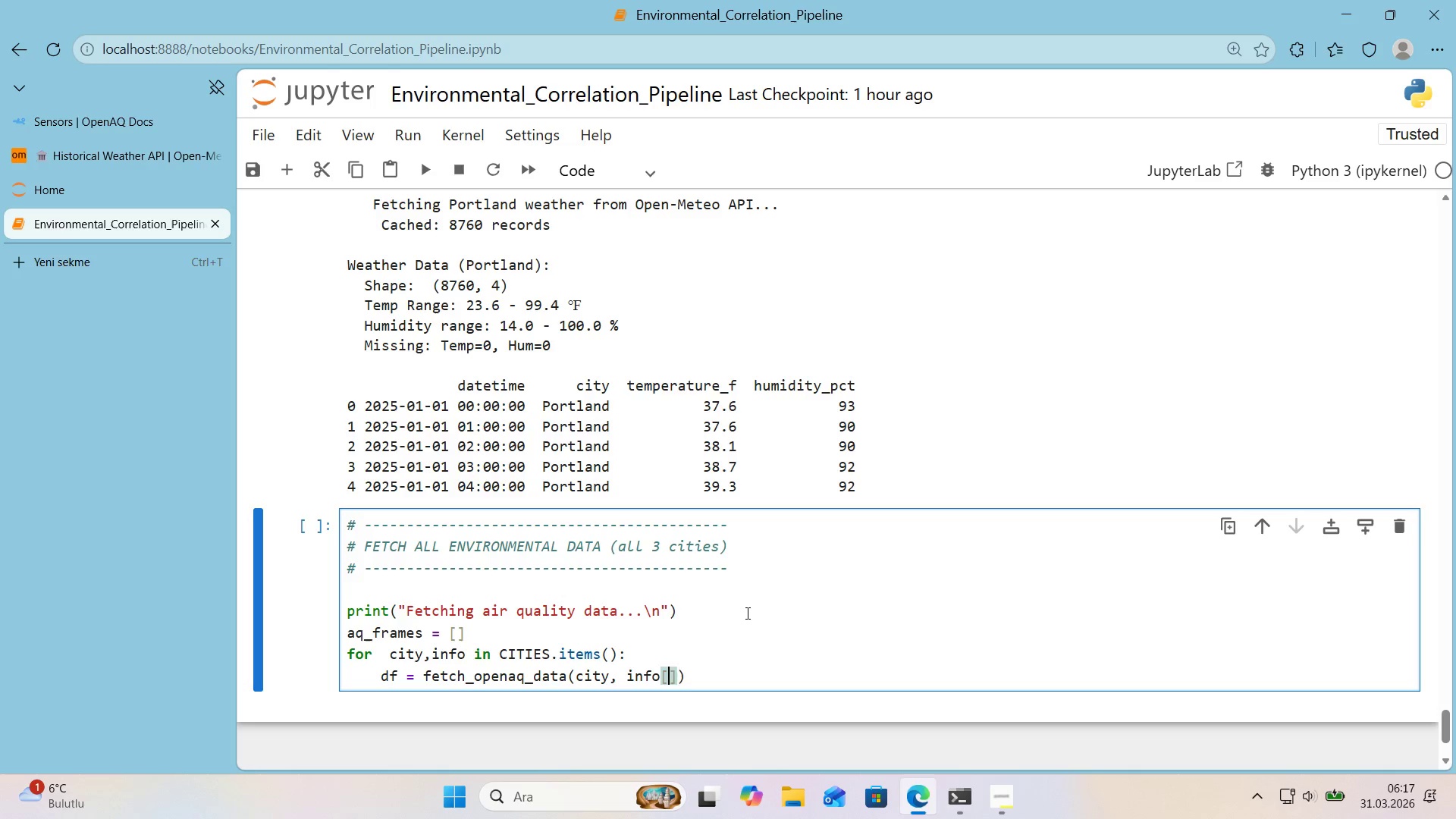 
type(@@)
 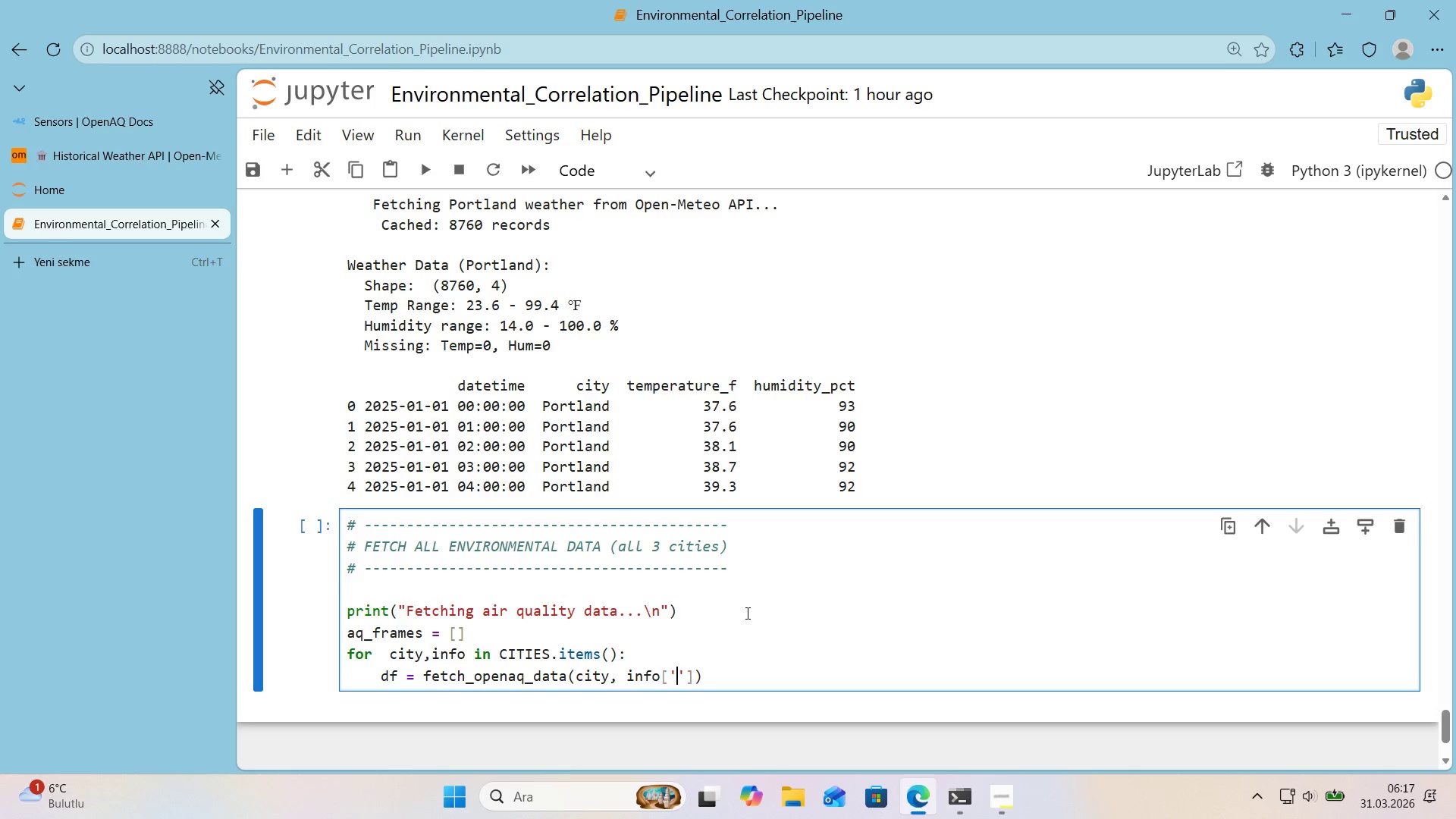 
key(ArrowLeft)
 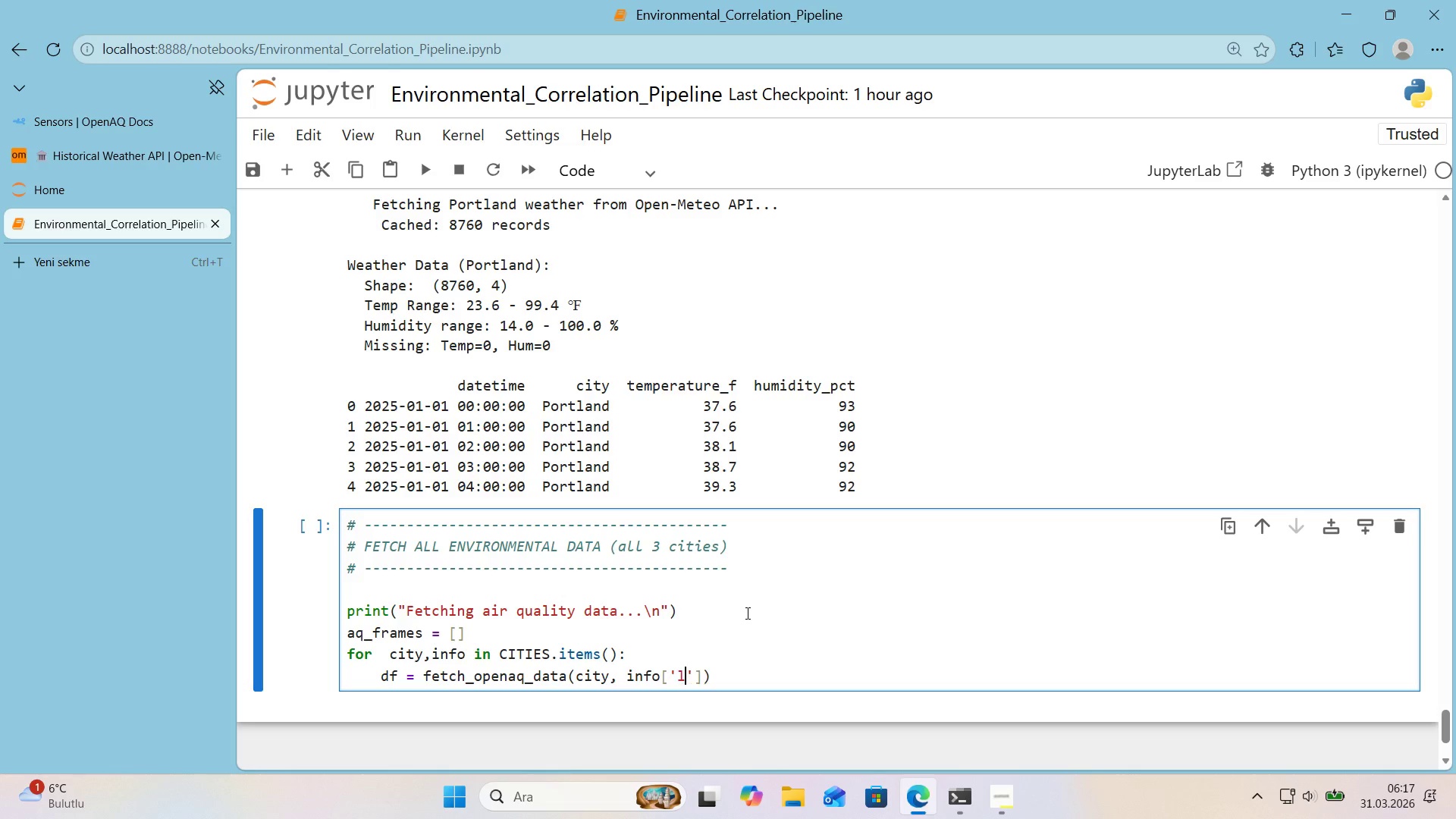 
type(lat)
 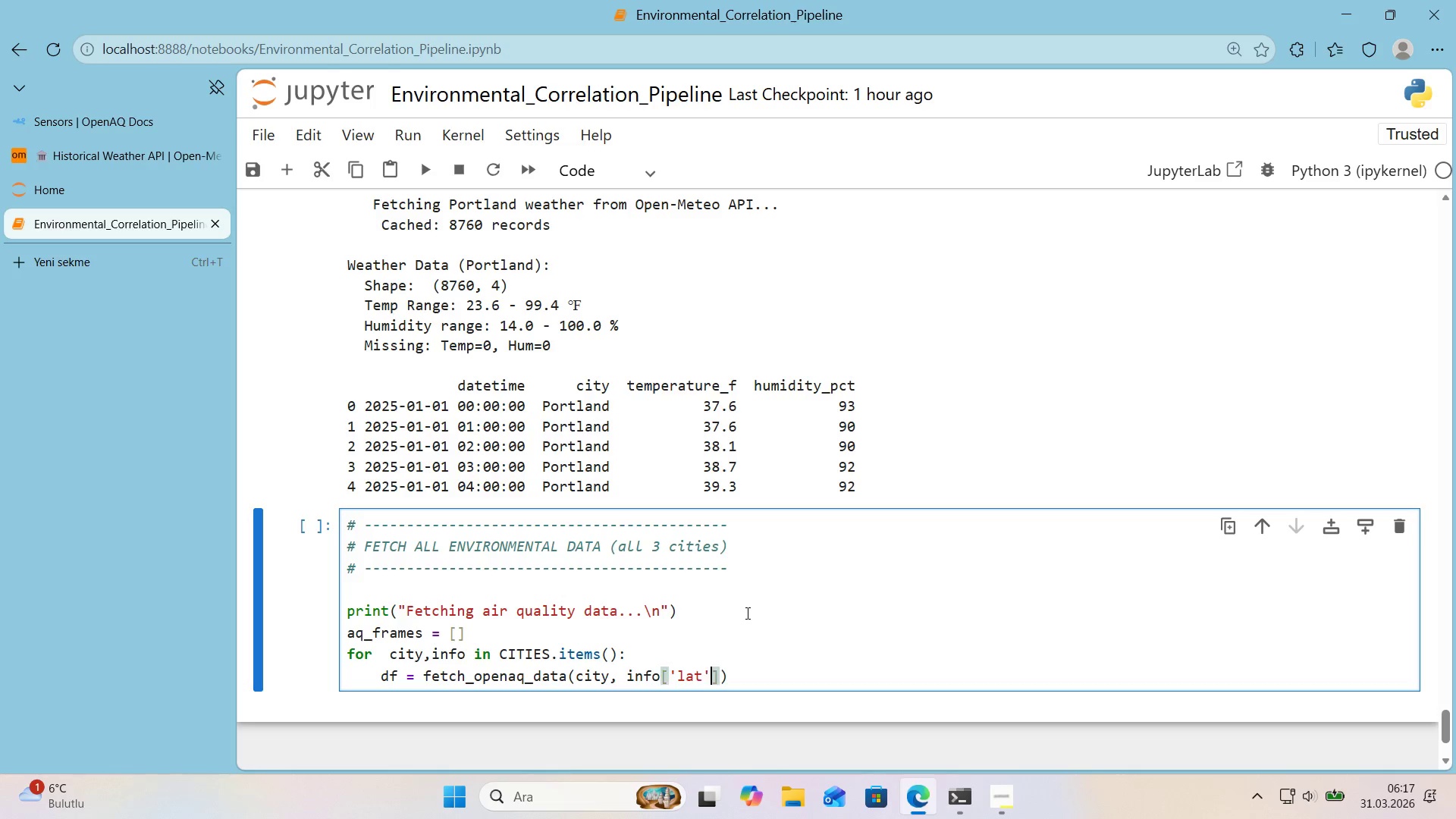 
key(ArrowRight)
 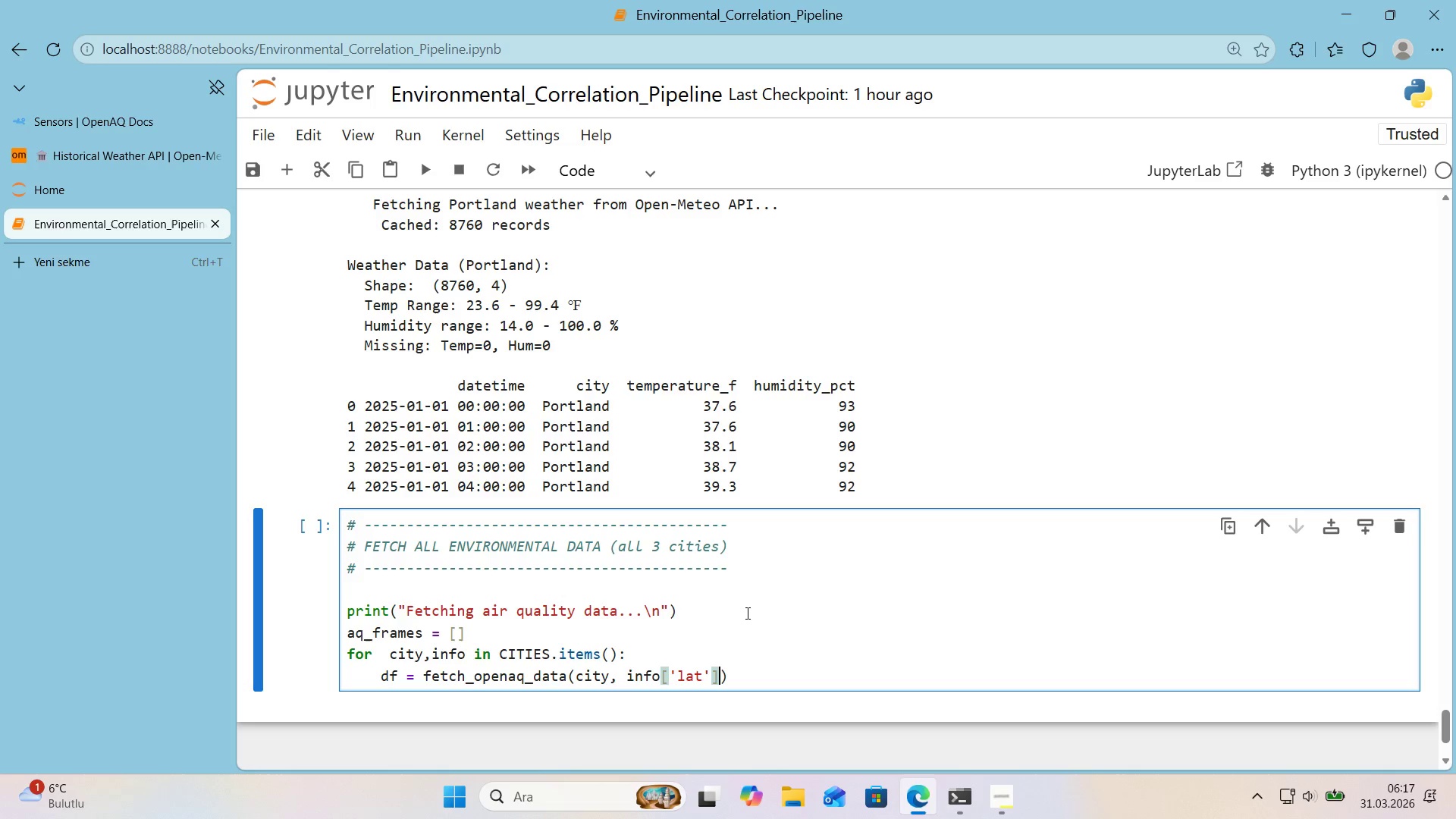 
key(ArrowRight)
 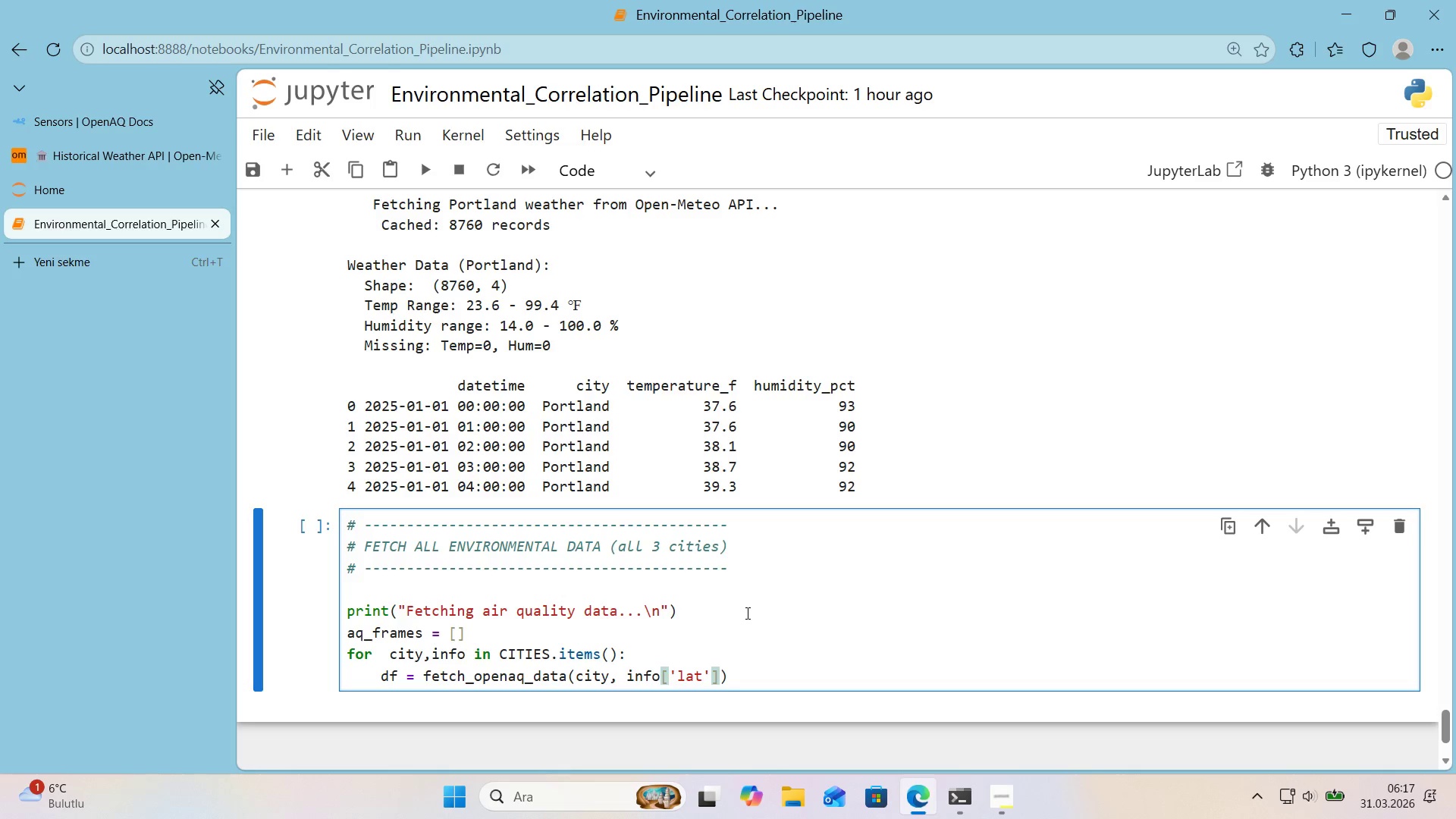 
type(, 'nfo)
 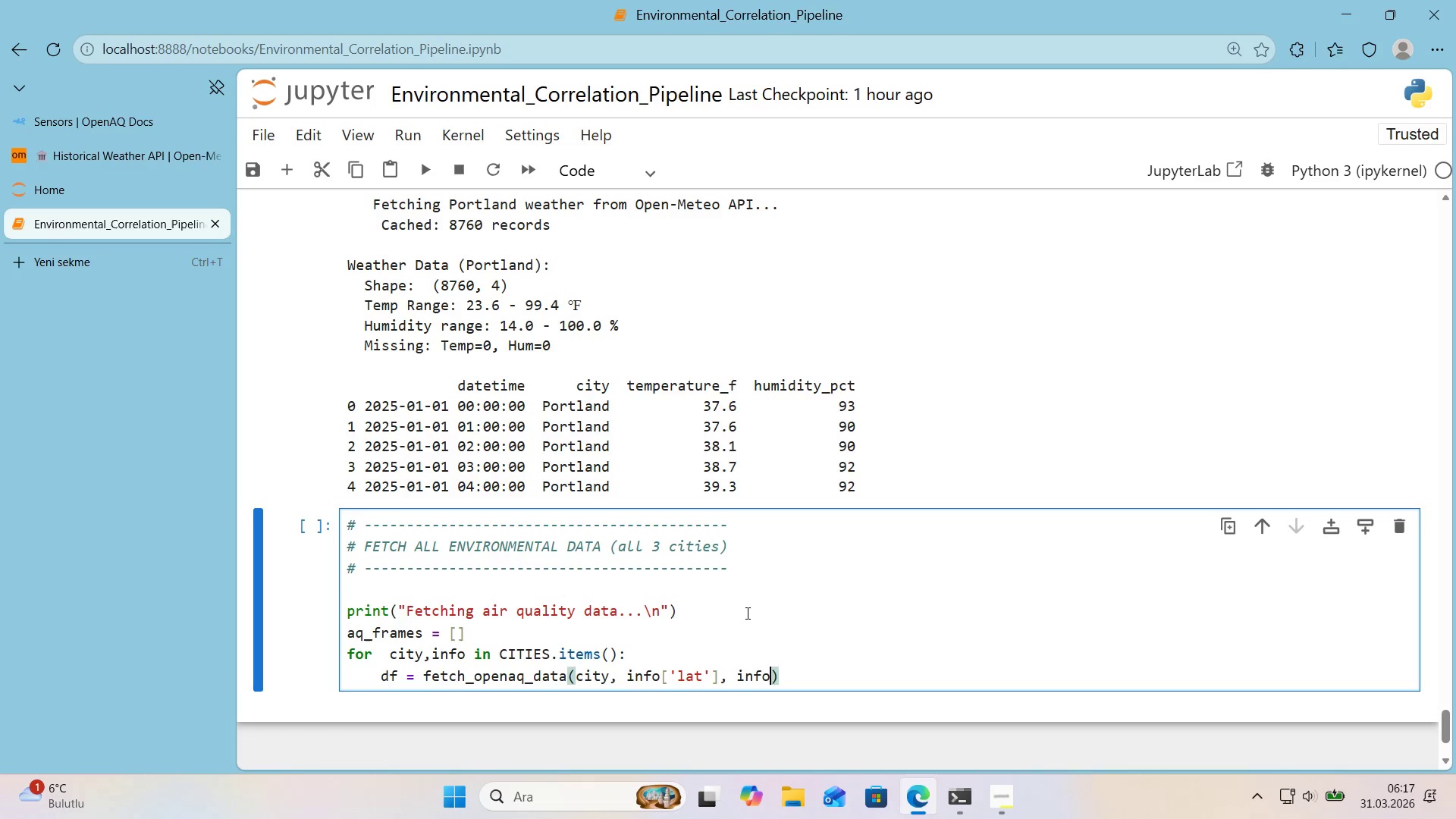 
key(Alt+Control+8)
 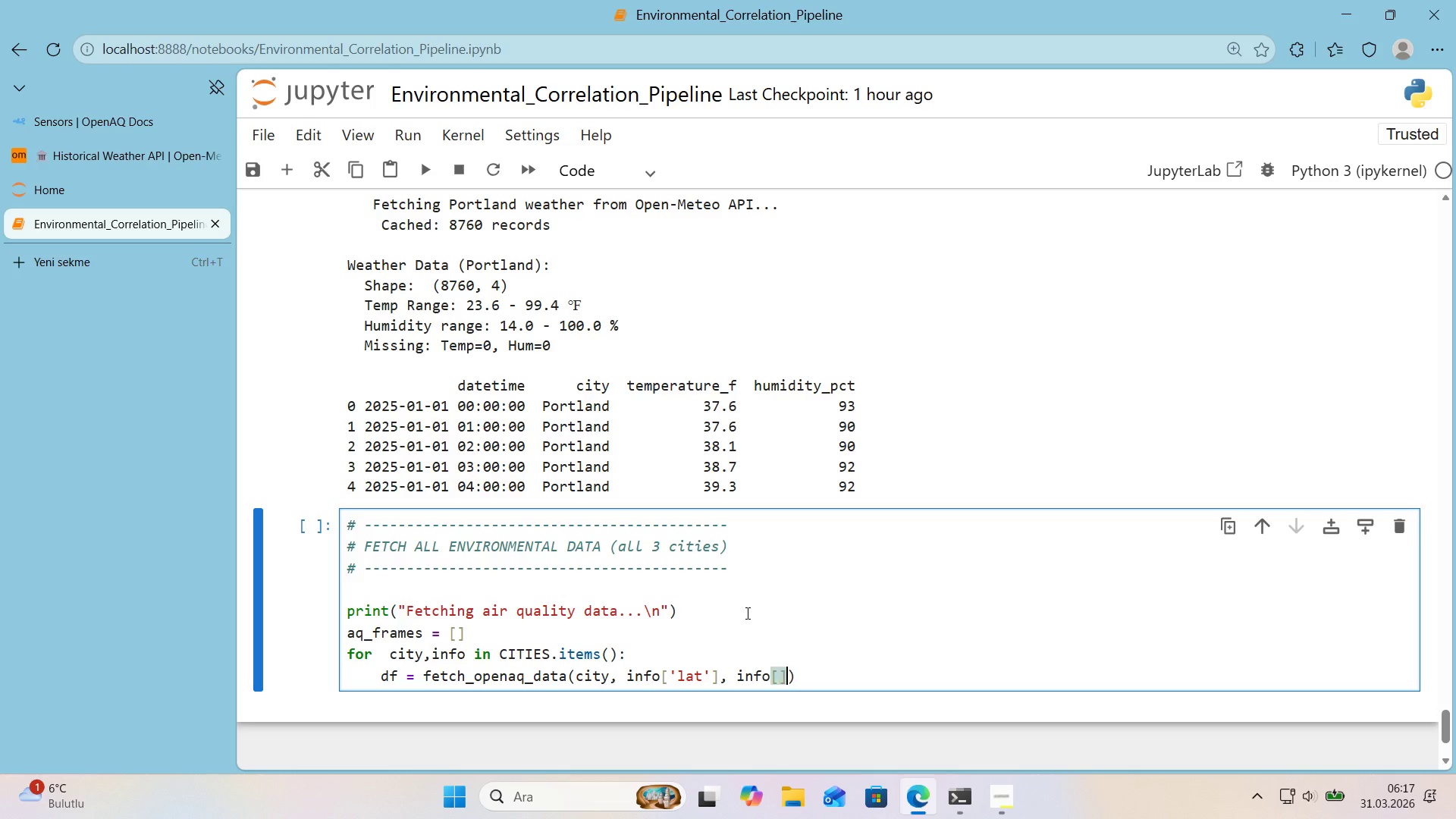 
key(Alt+Control+9)
 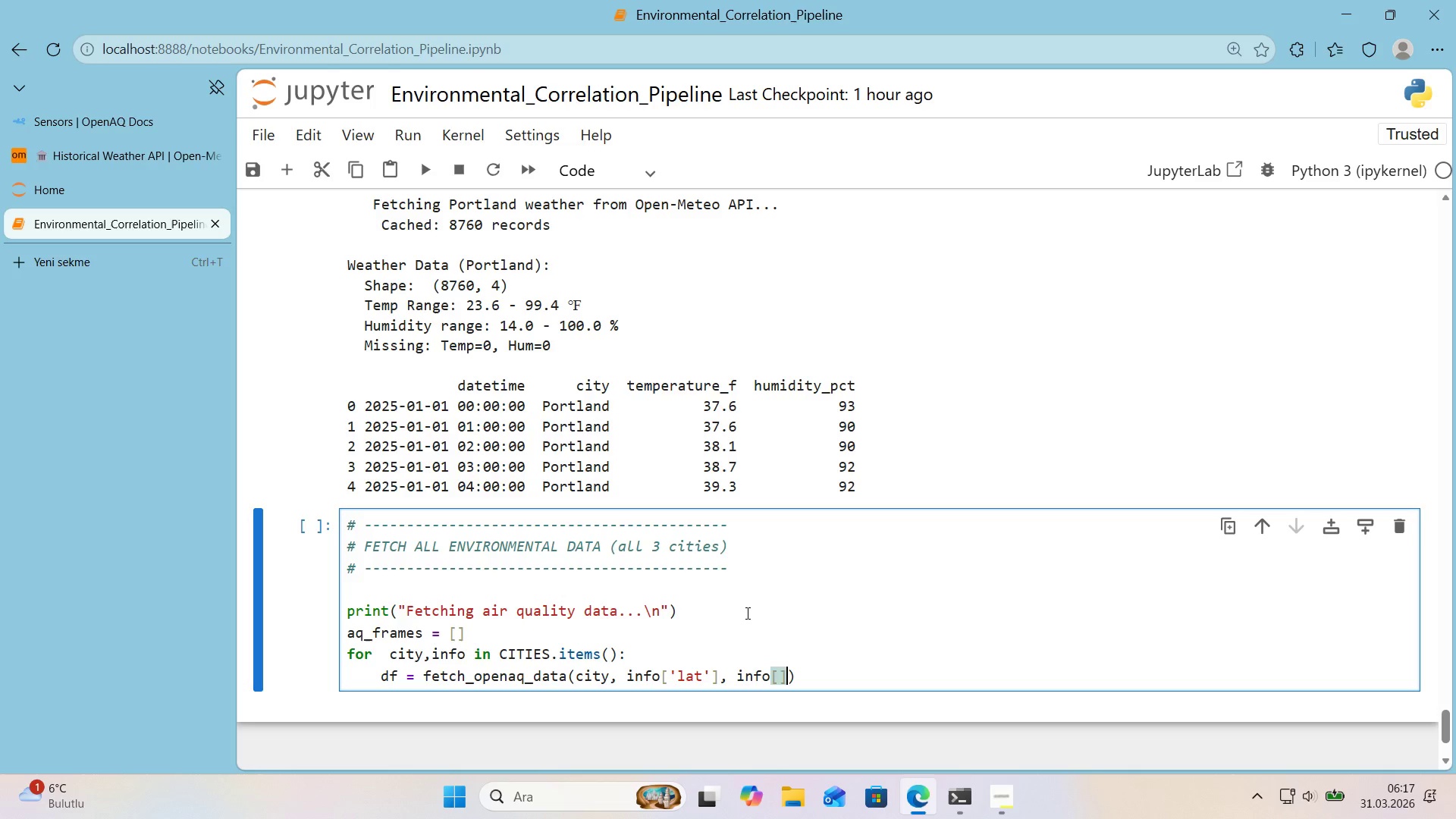 
key(ArrowLeft)
 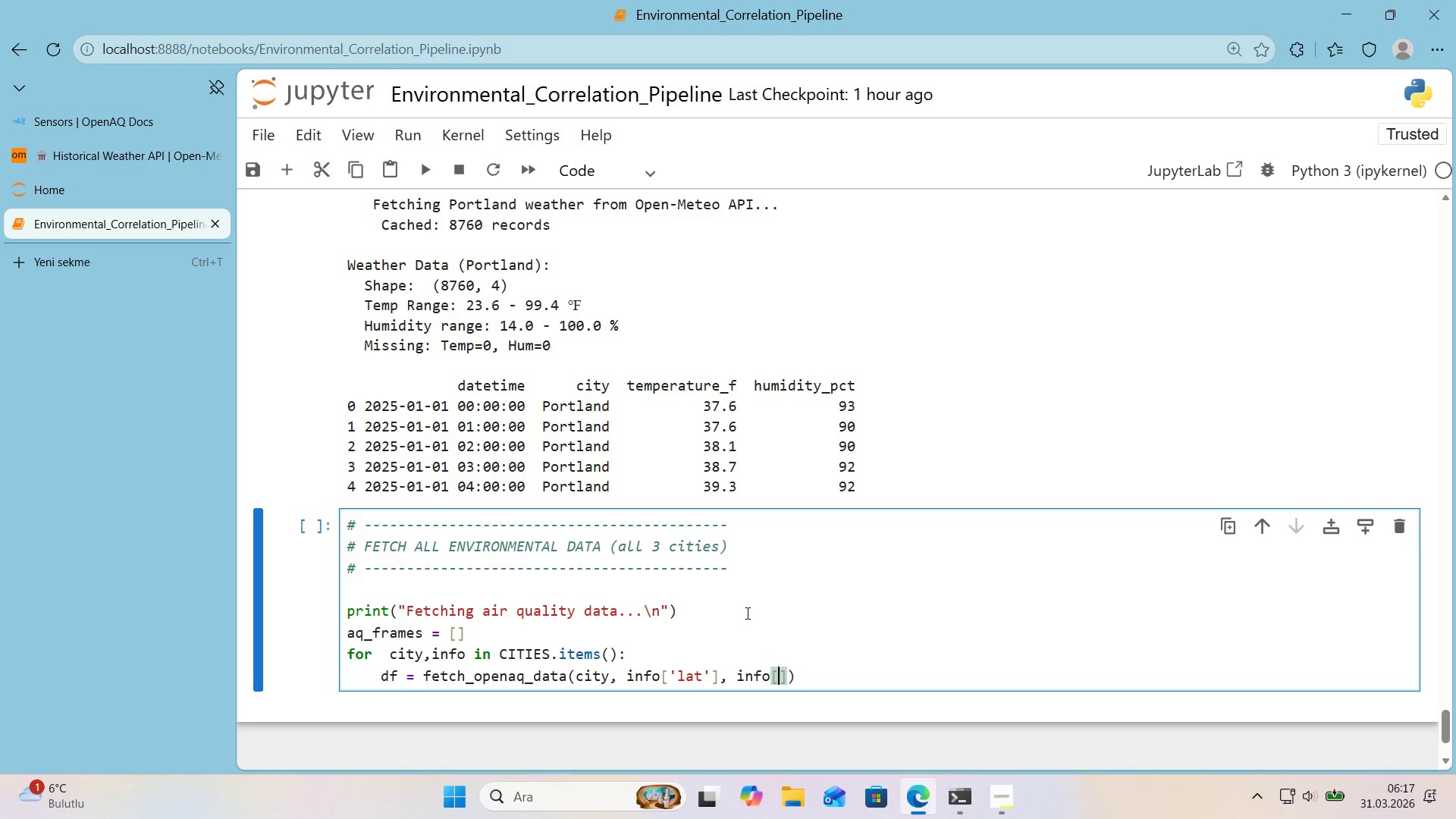 
type(@@)
 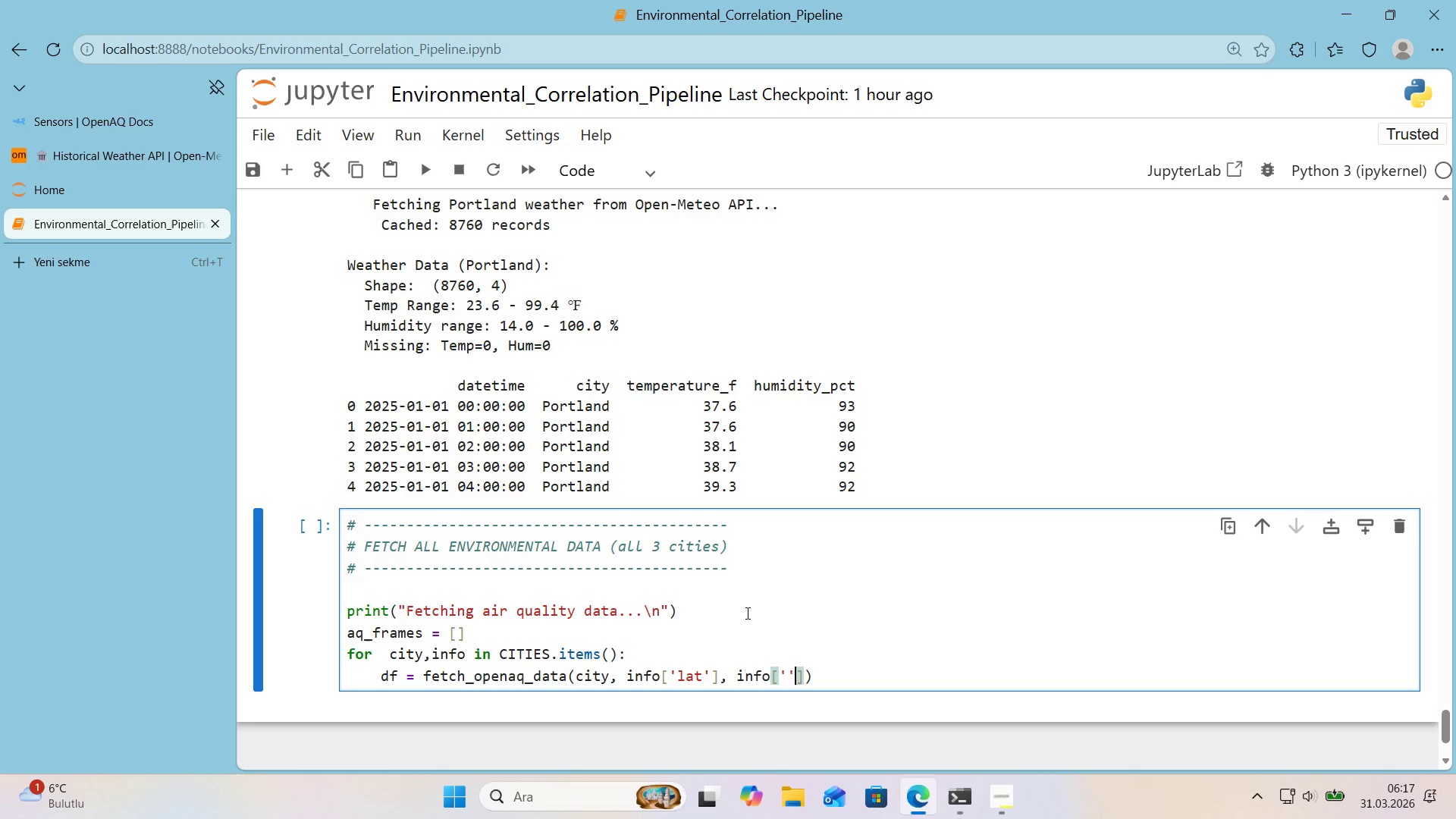 
key(ArrowLeft)
 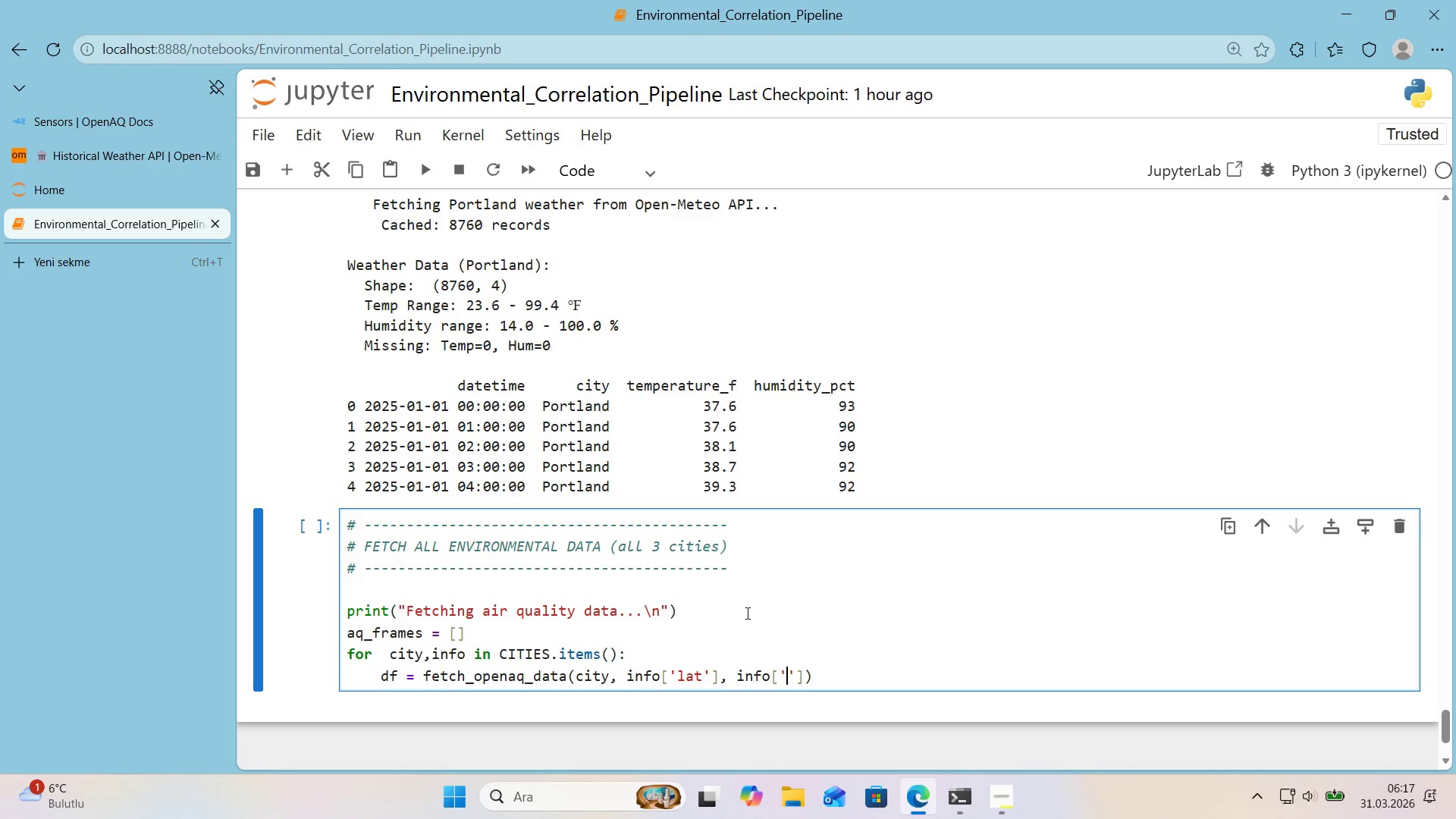 
type(lon)
 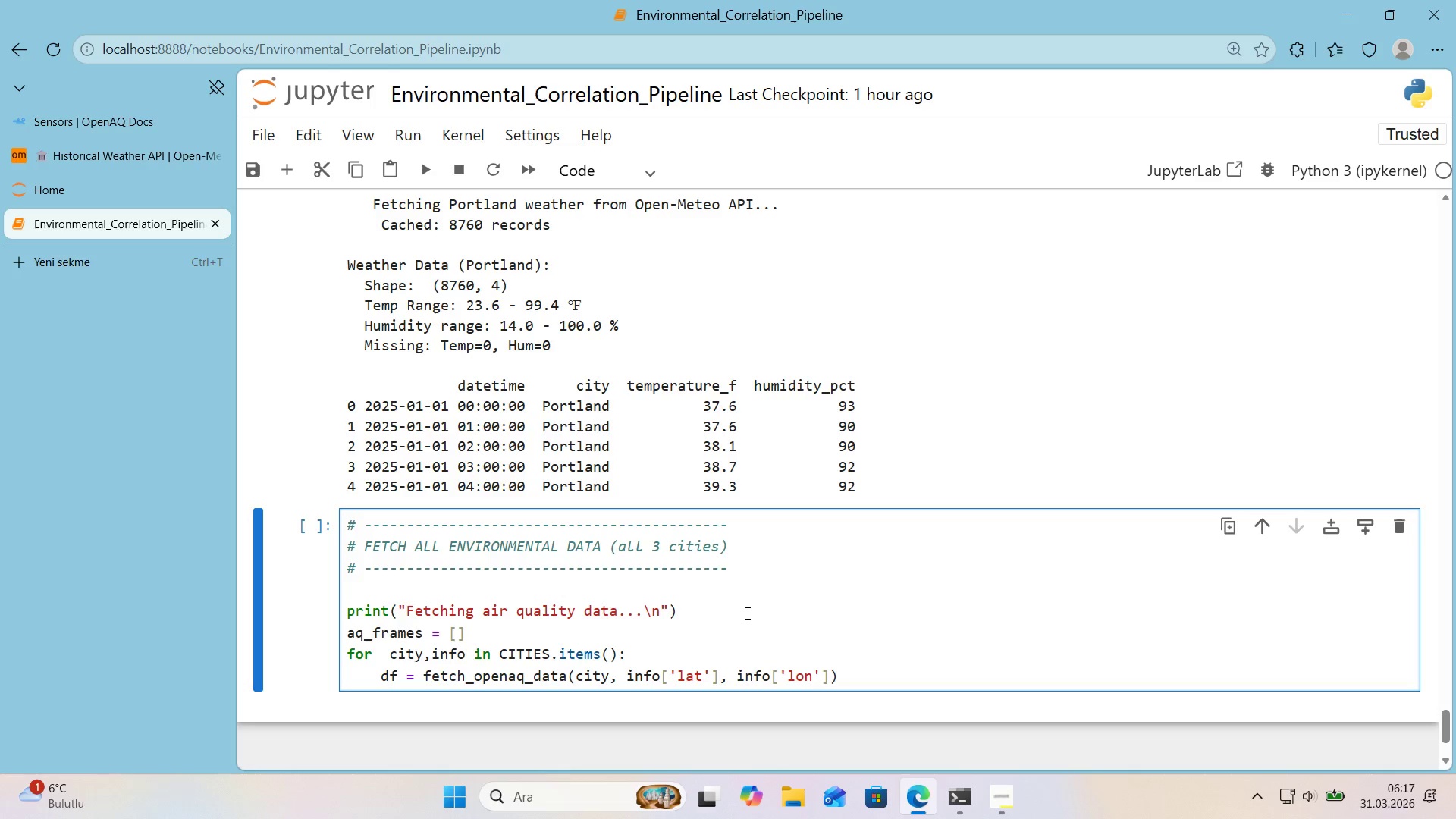 
key(ArrowRight)
 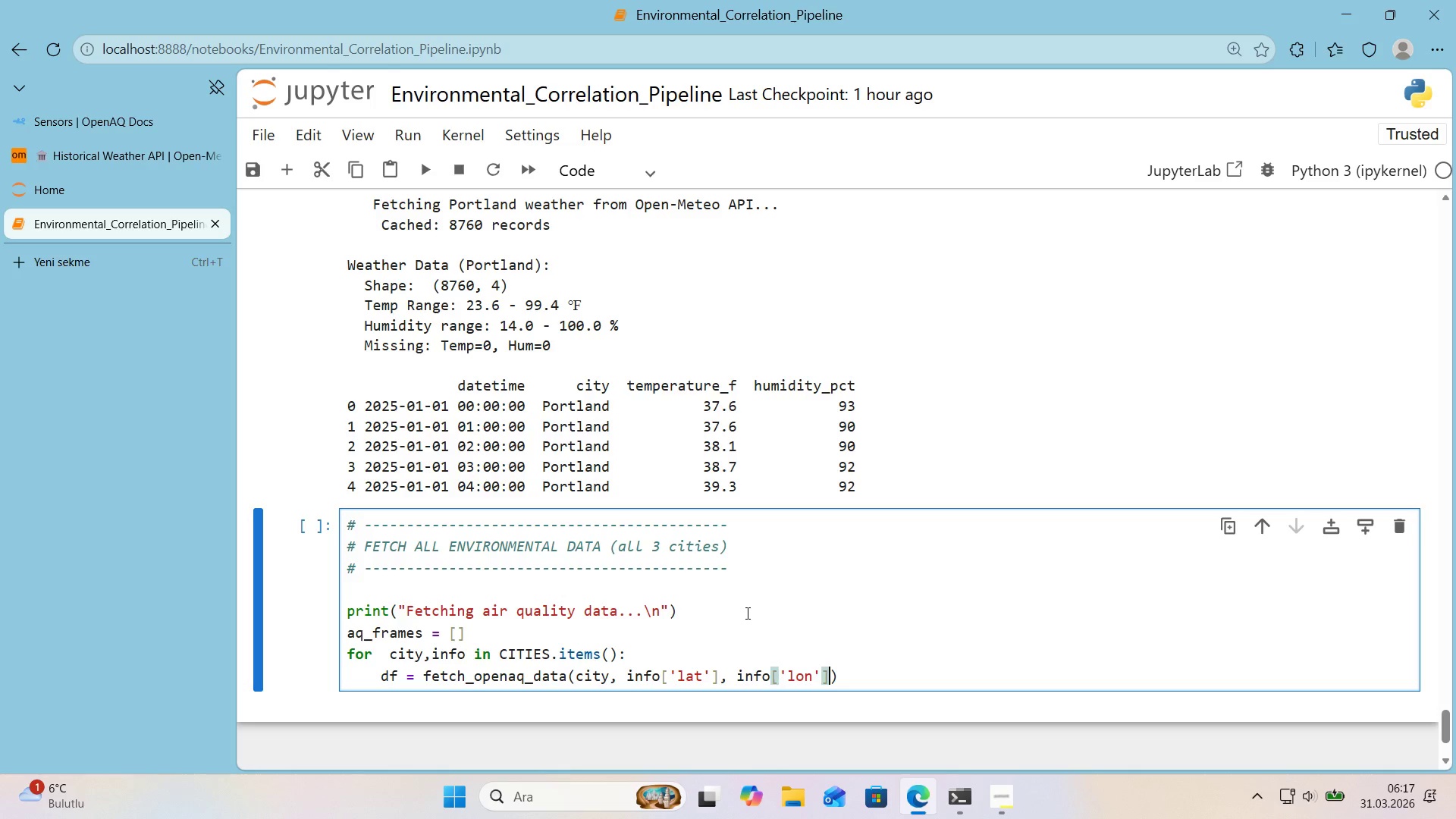 
key(ArrowRight)
 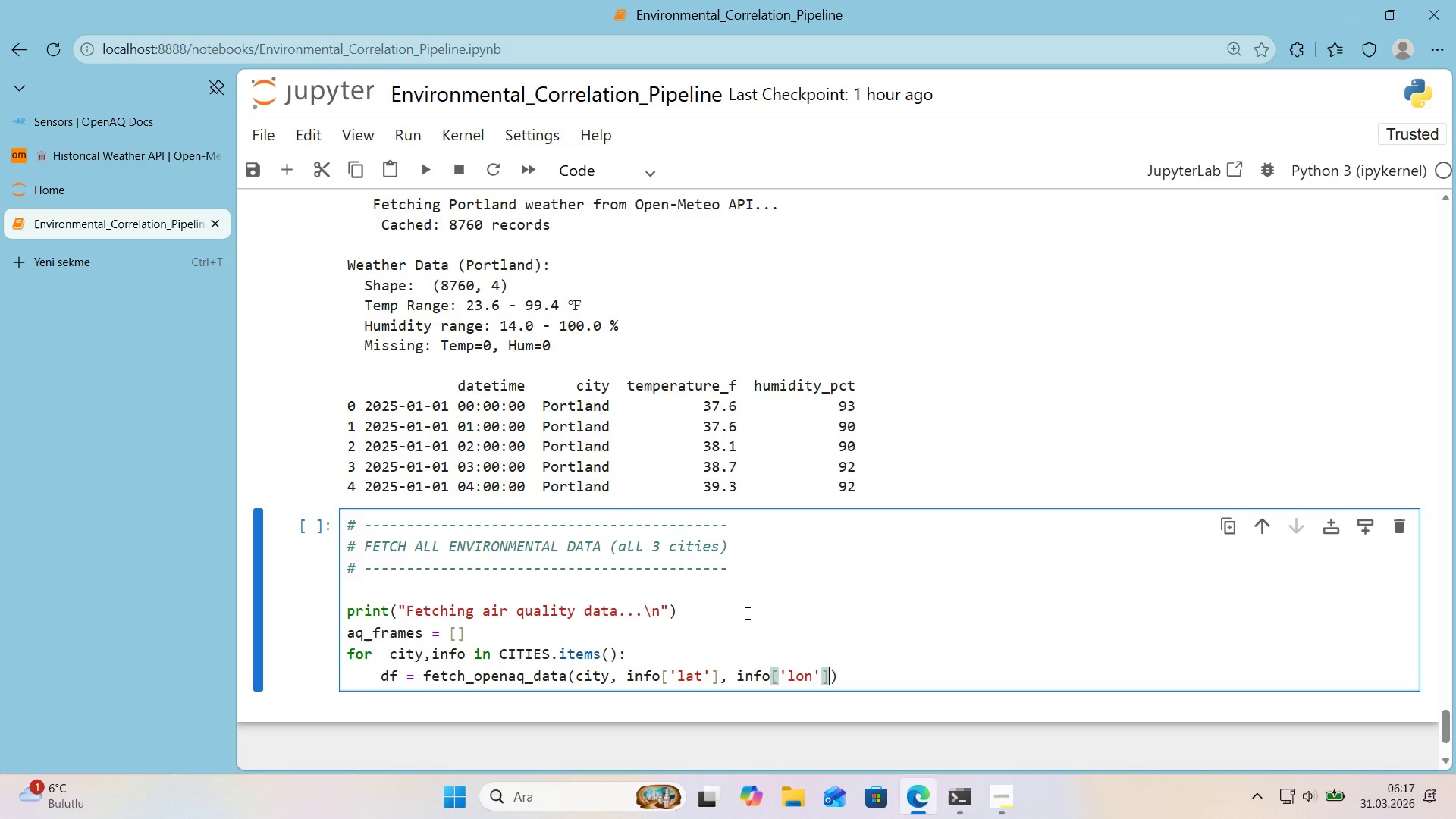 
key(Comma)
 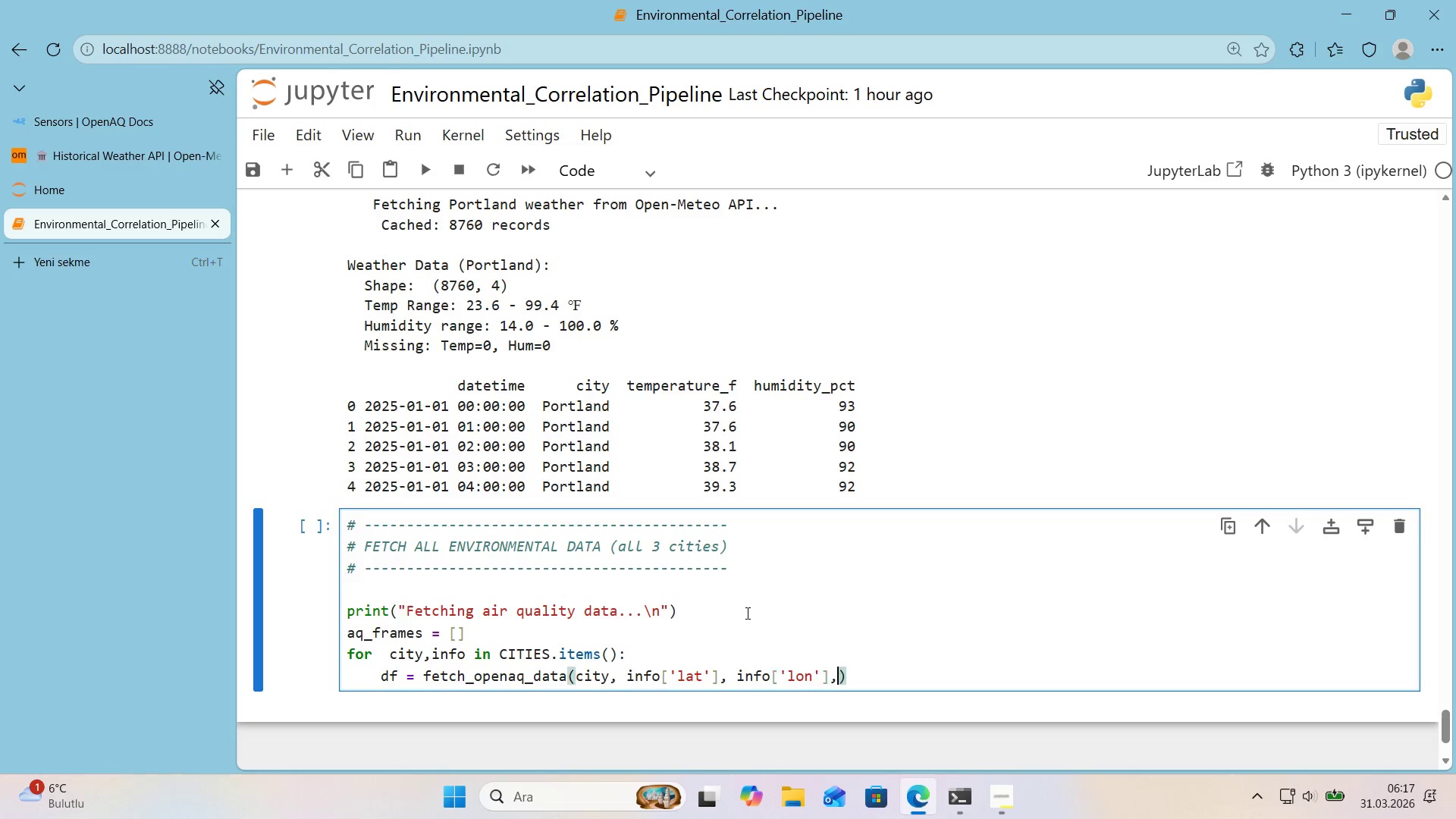 
key(Enter)
 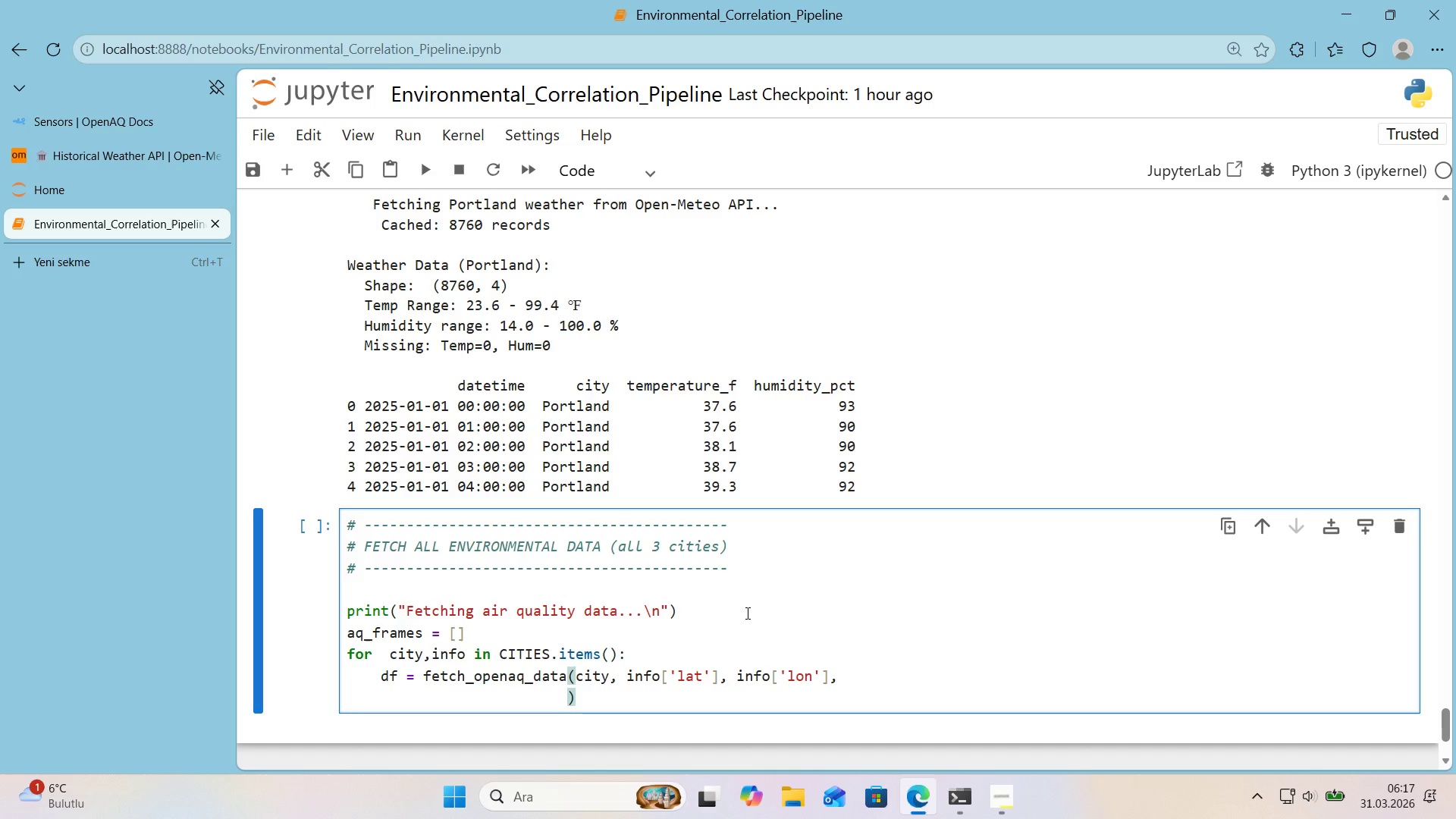 
type(DATE_START, DATE_END, OPENAQ_API_KEY)
 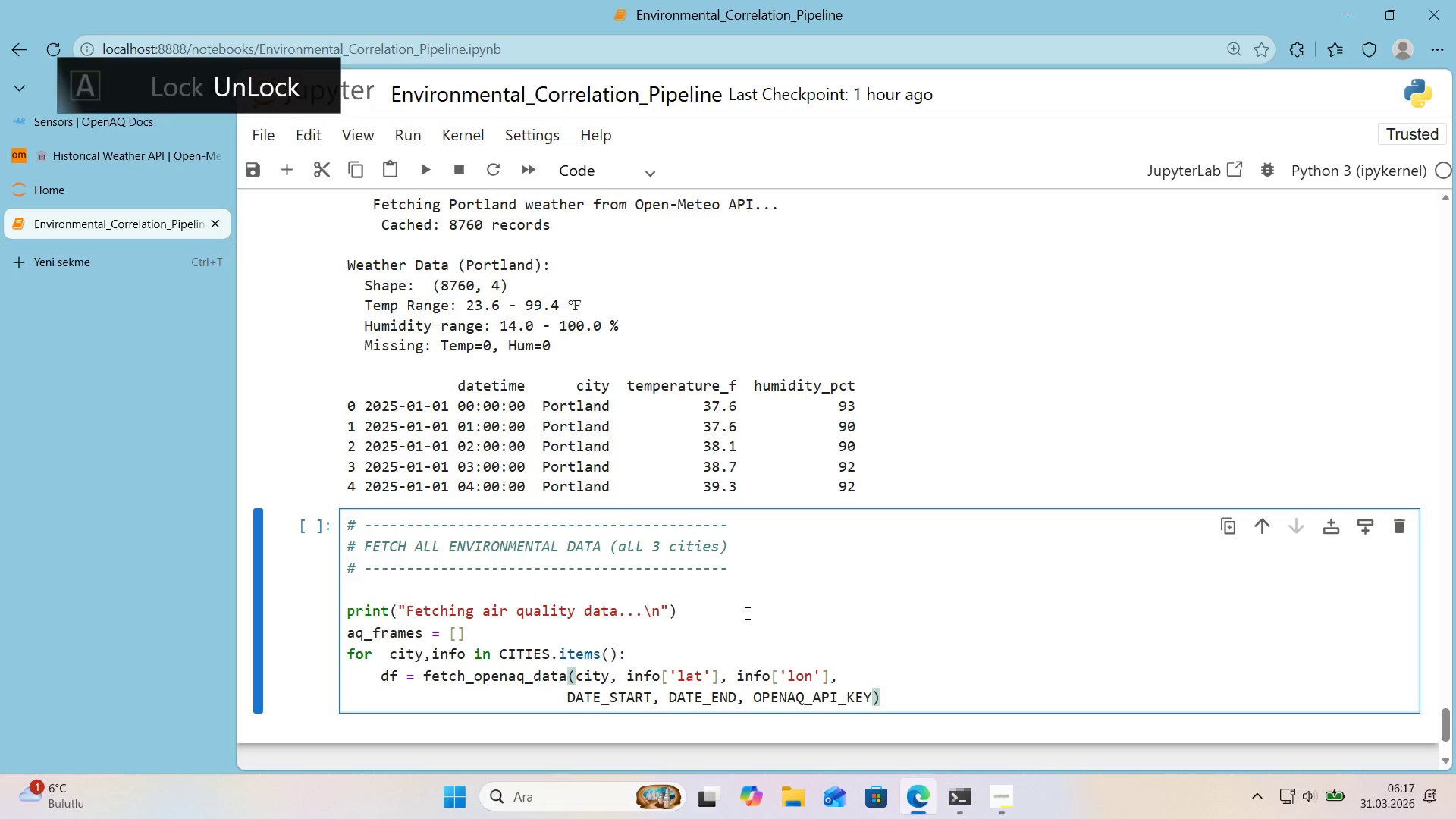 
key(ArrowRight)
 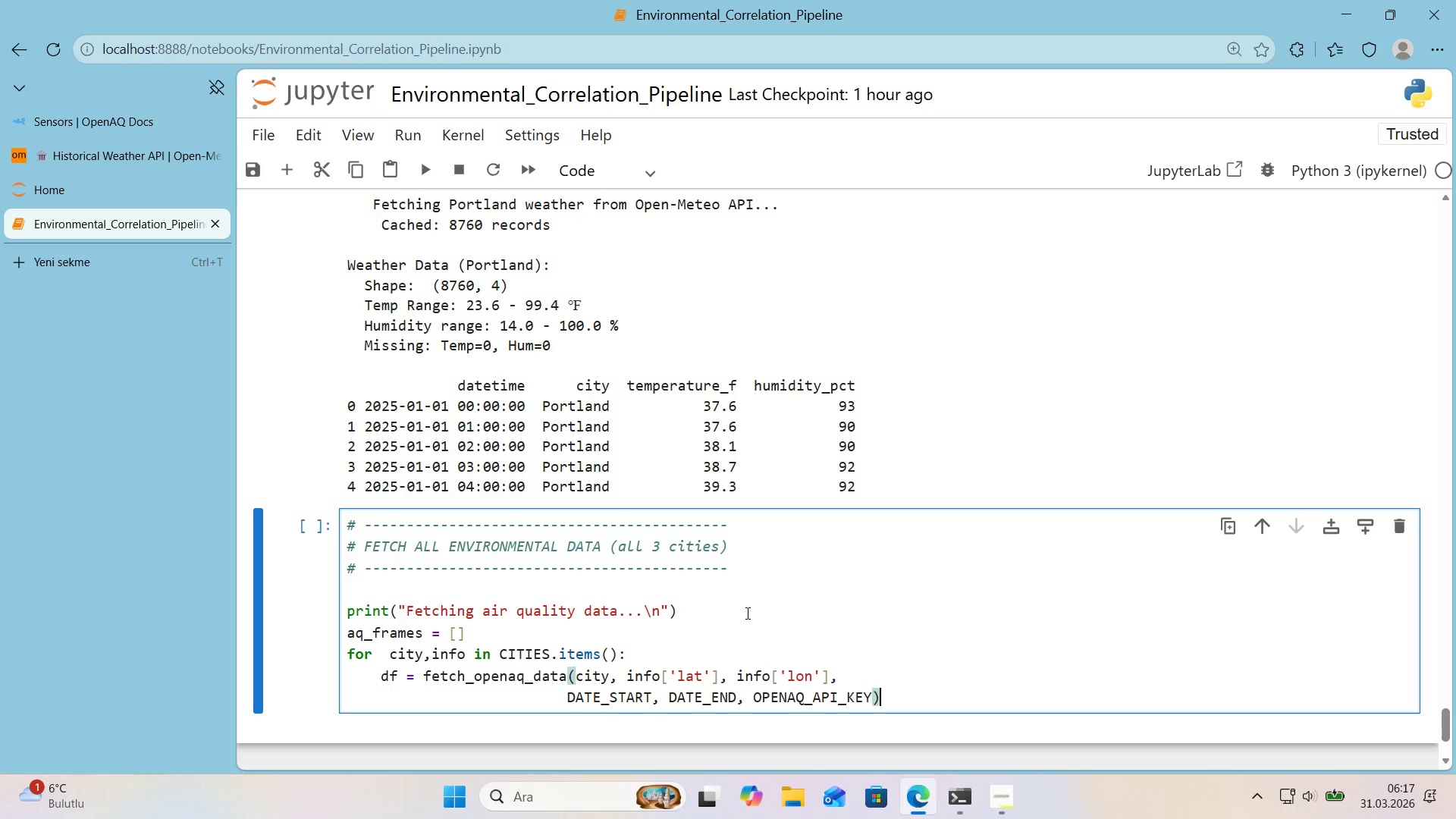 
key(Enter)
 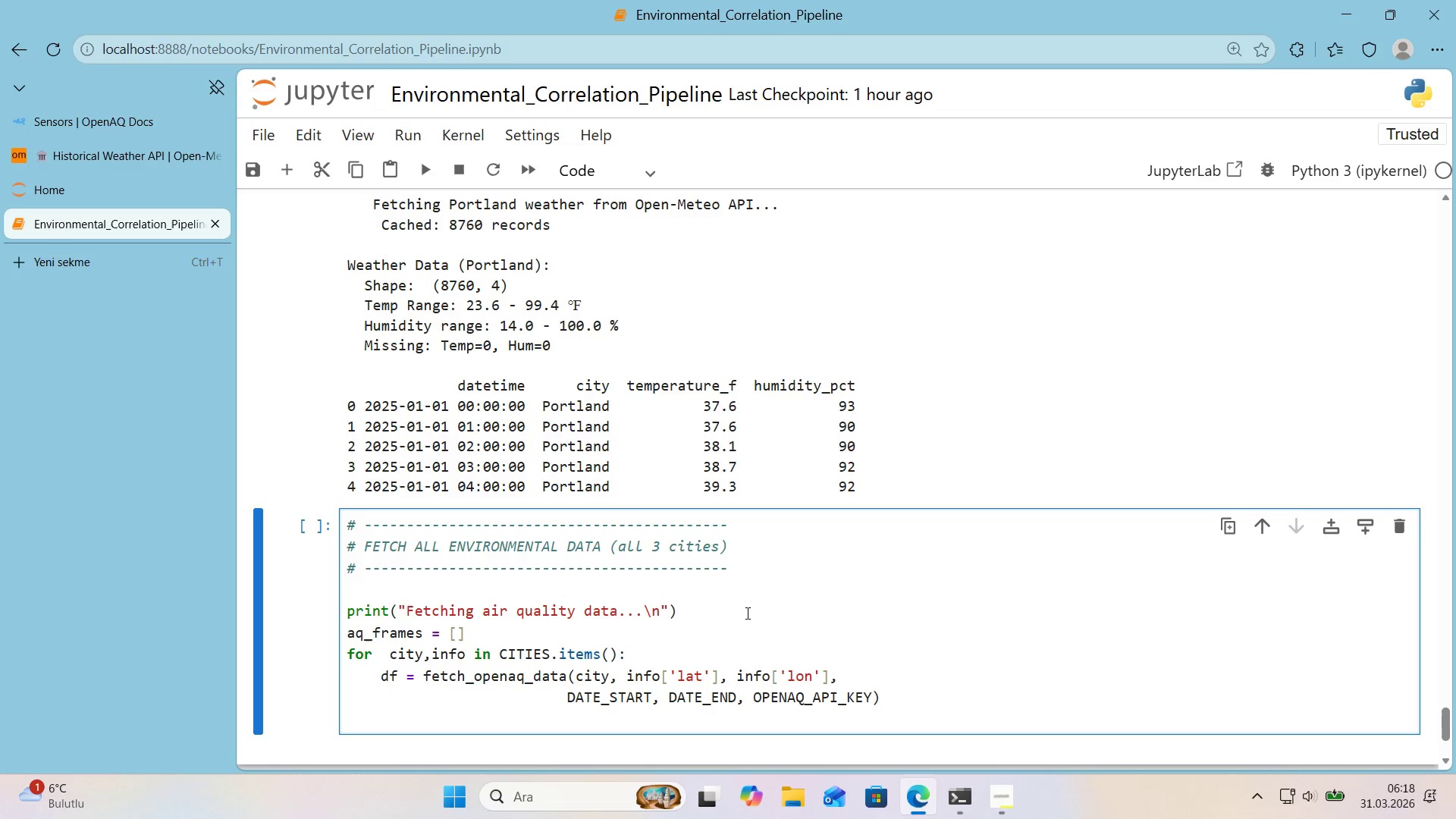 
type(aq_frames)
 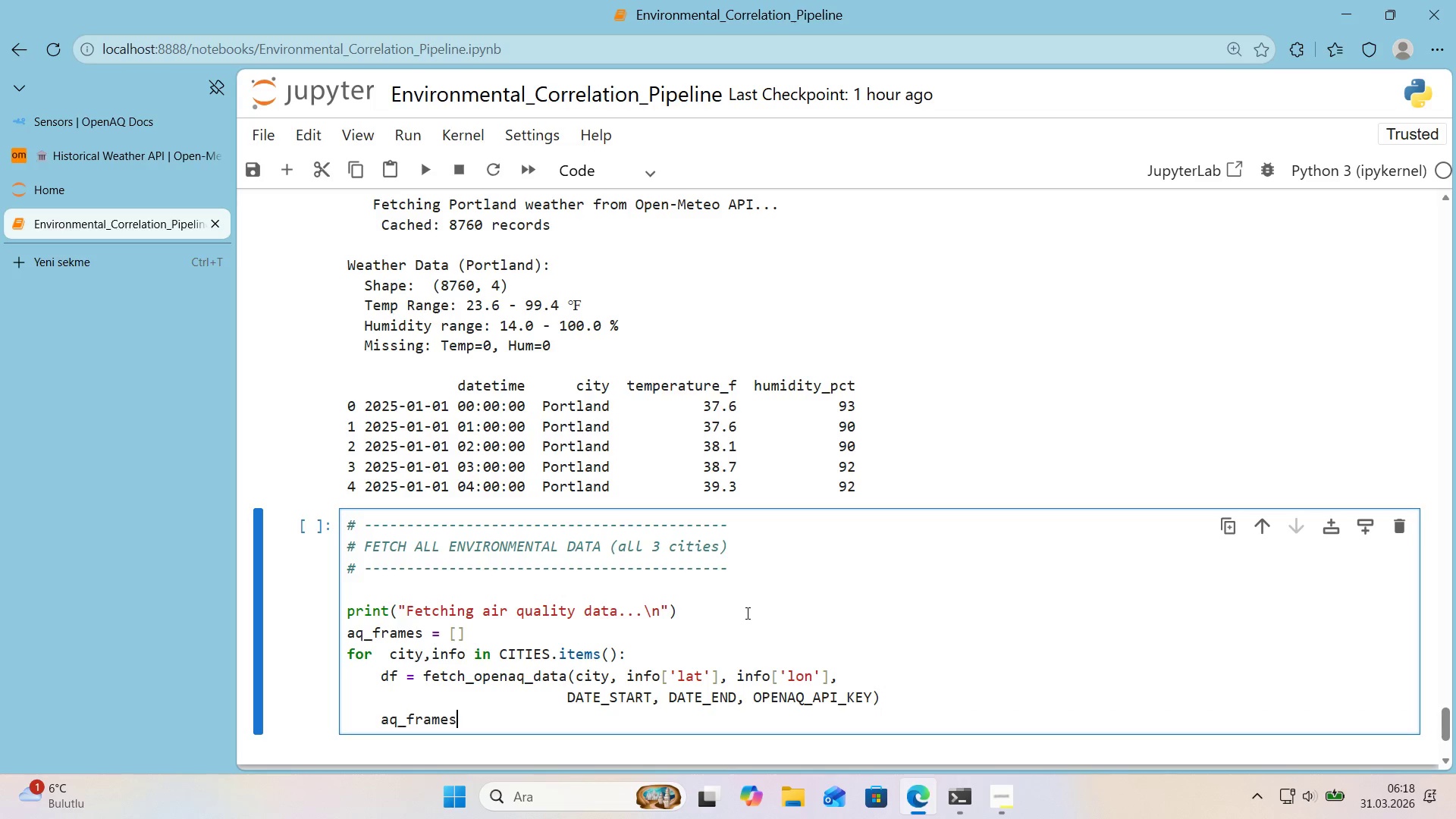 
type(.append*()
 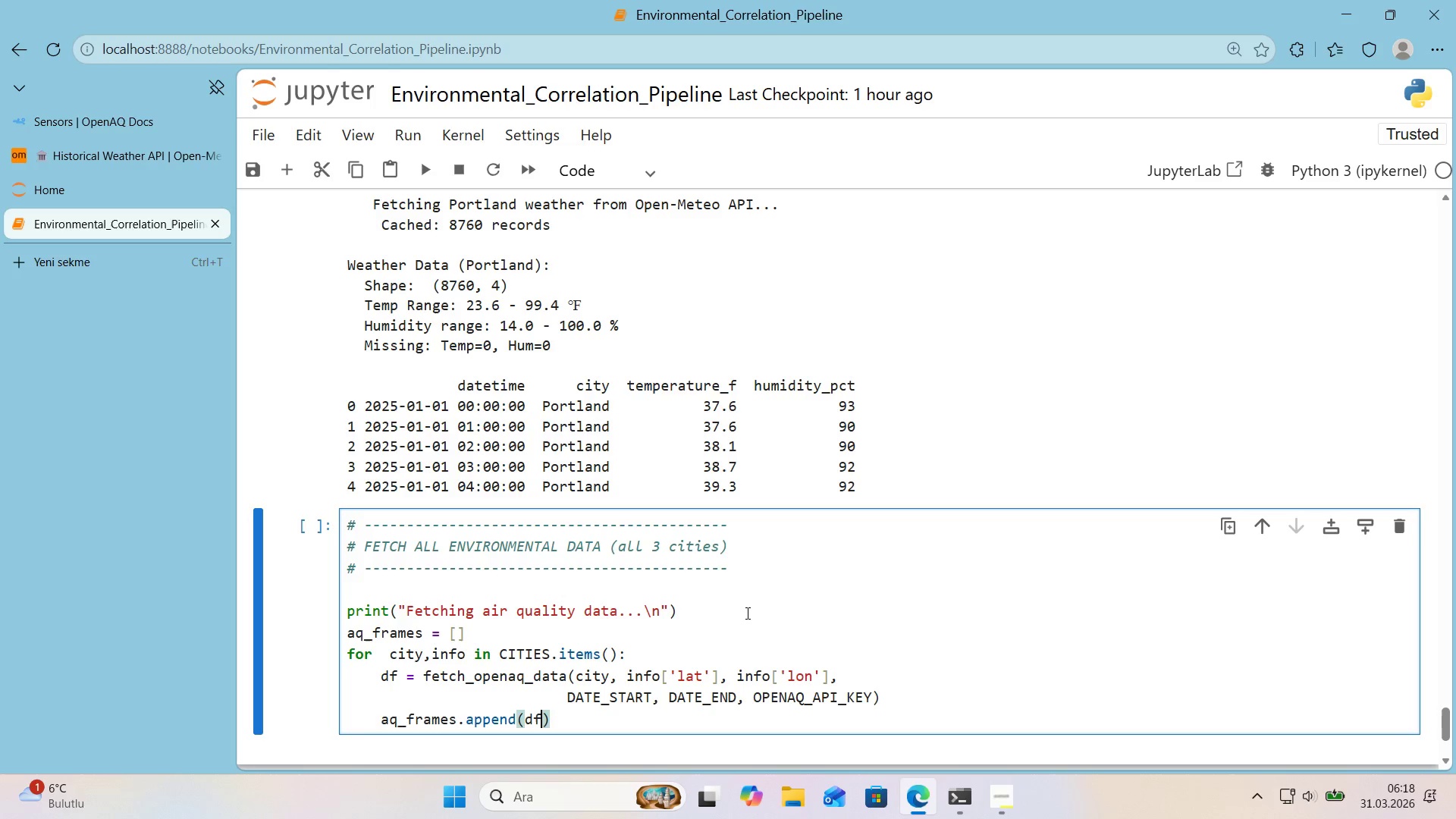 
 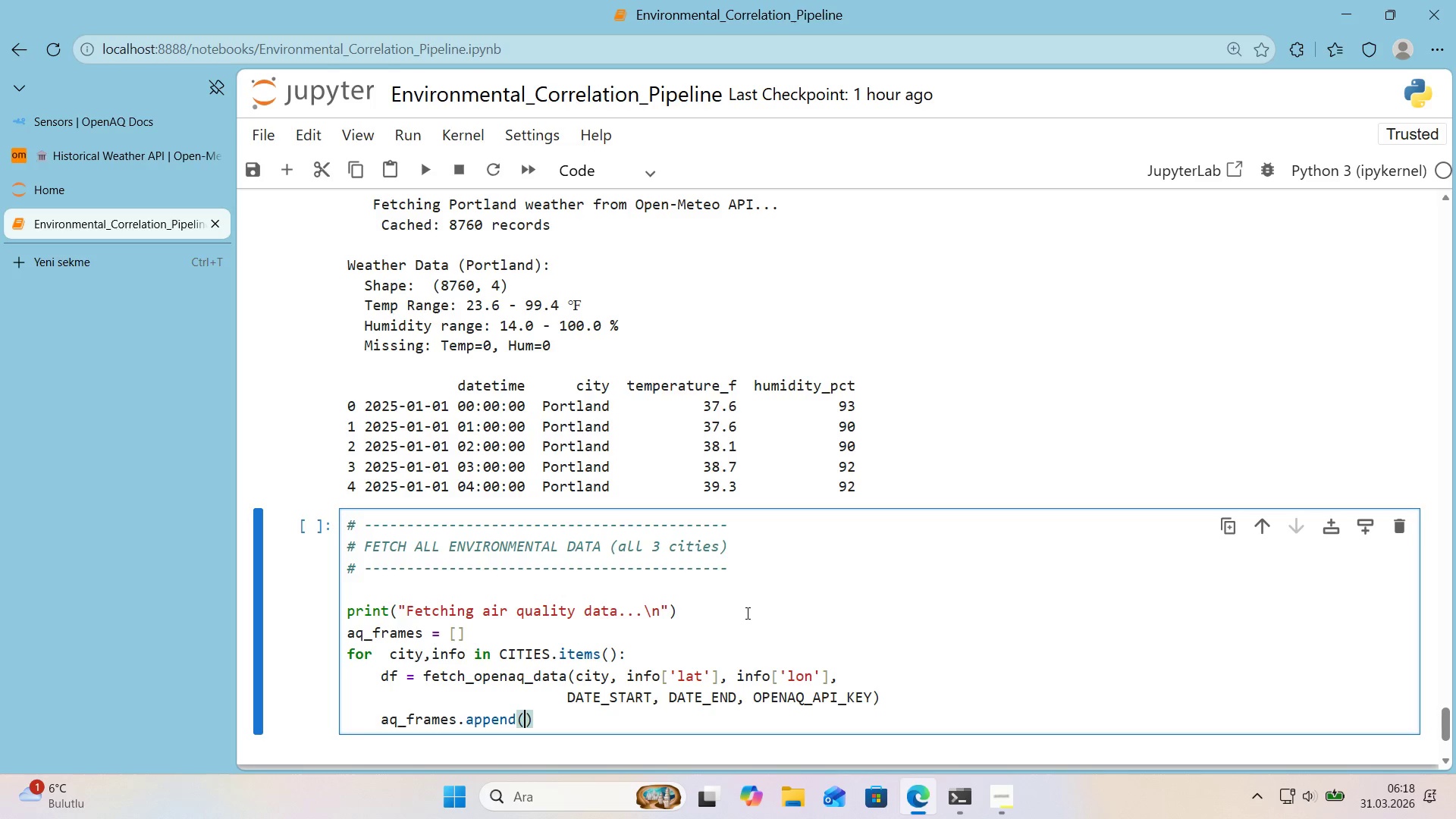 
key(ArrowLeft)
 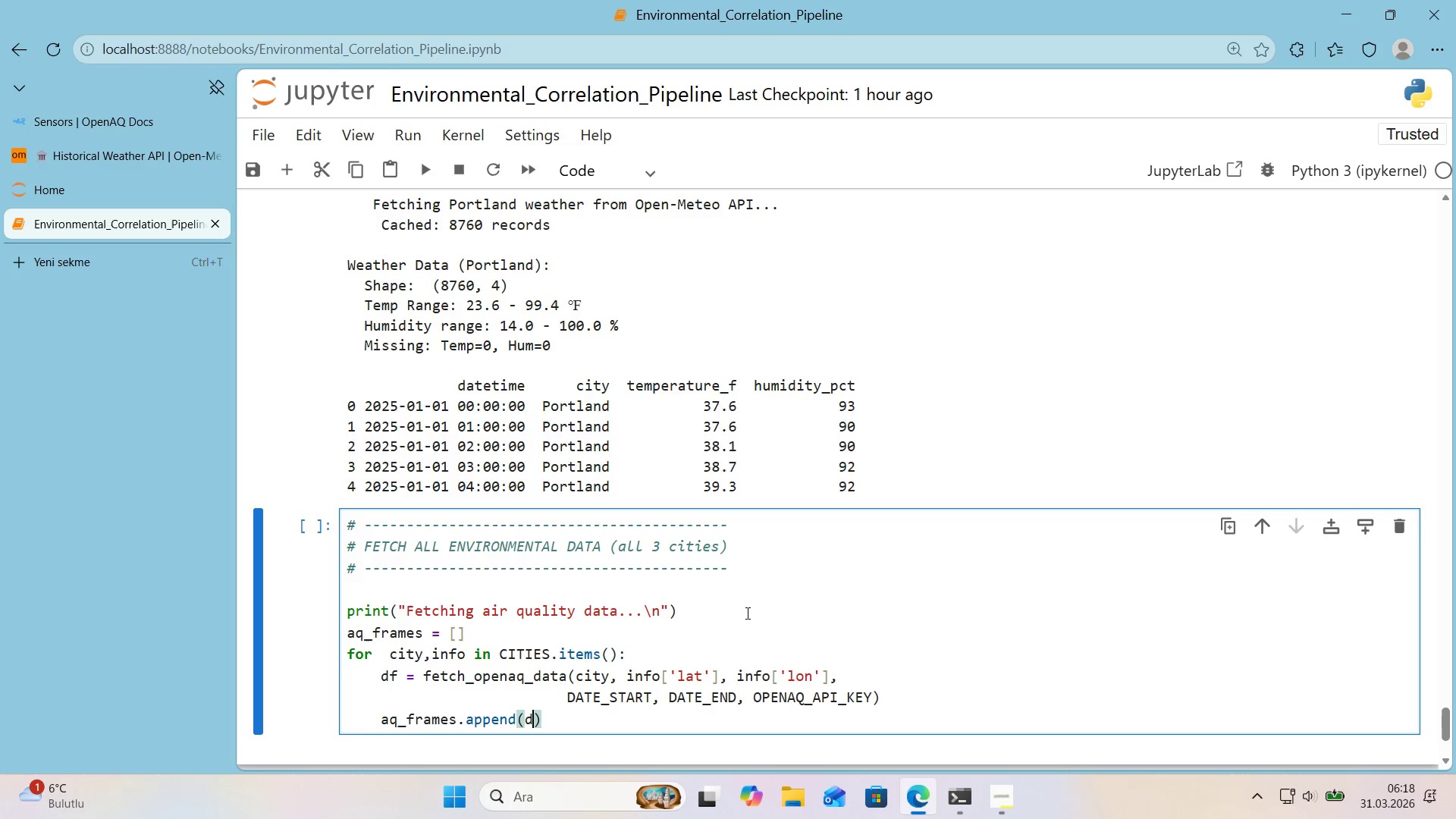 
type(df)
 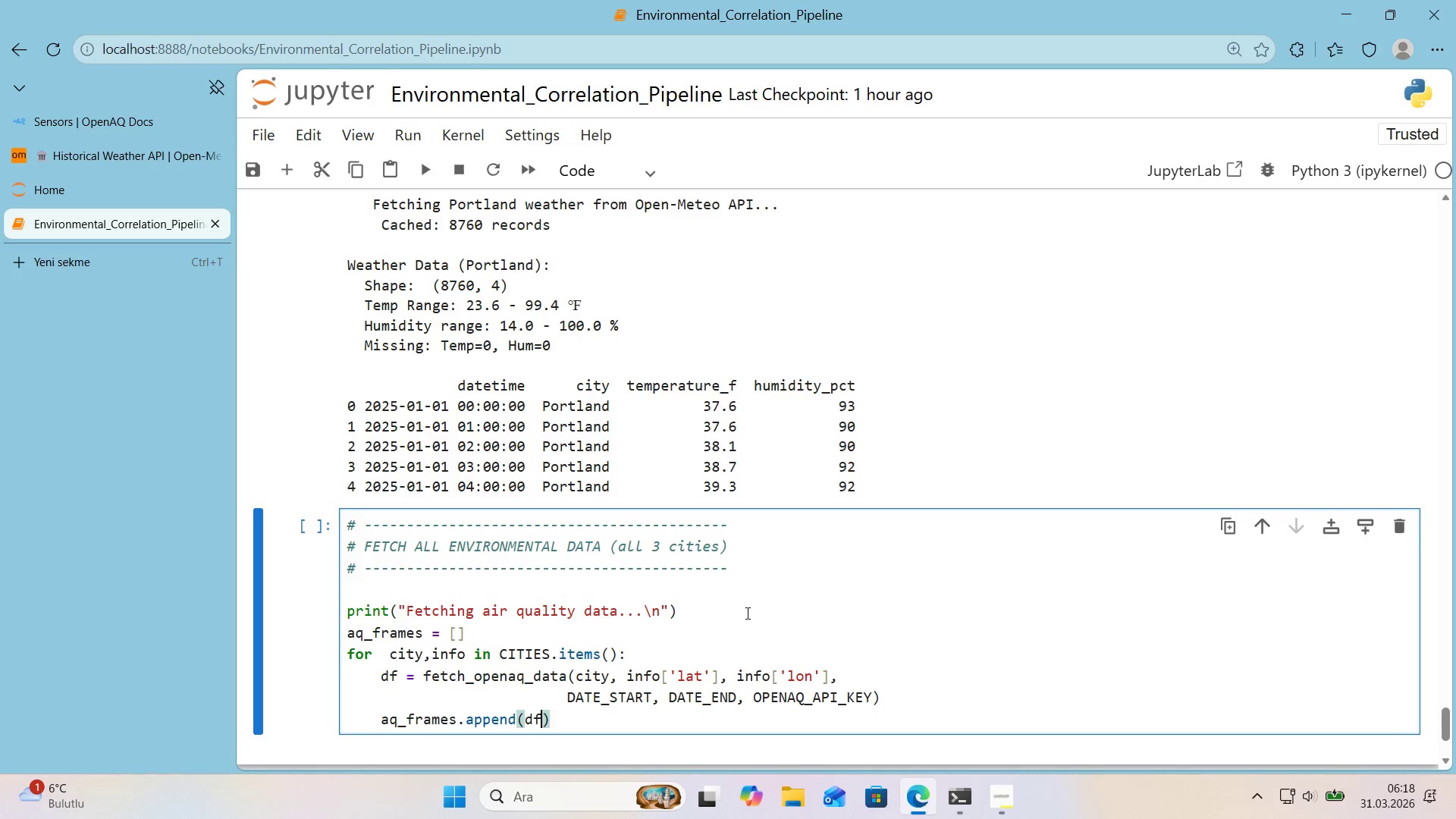 
key(ArrowRight)
 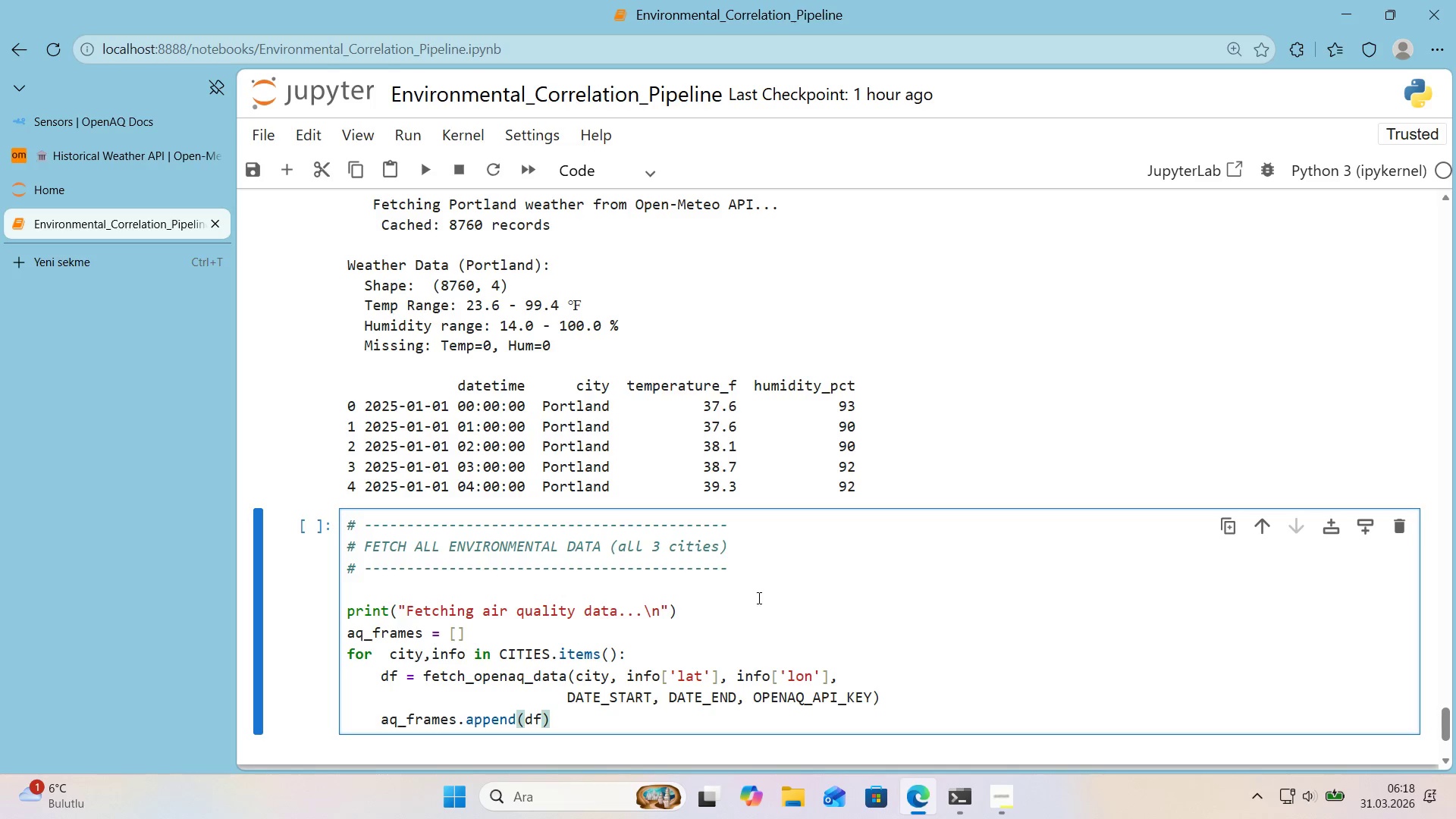 
scroll: coordinate [758, 598], scroll_direction: down, amount: 1.0
 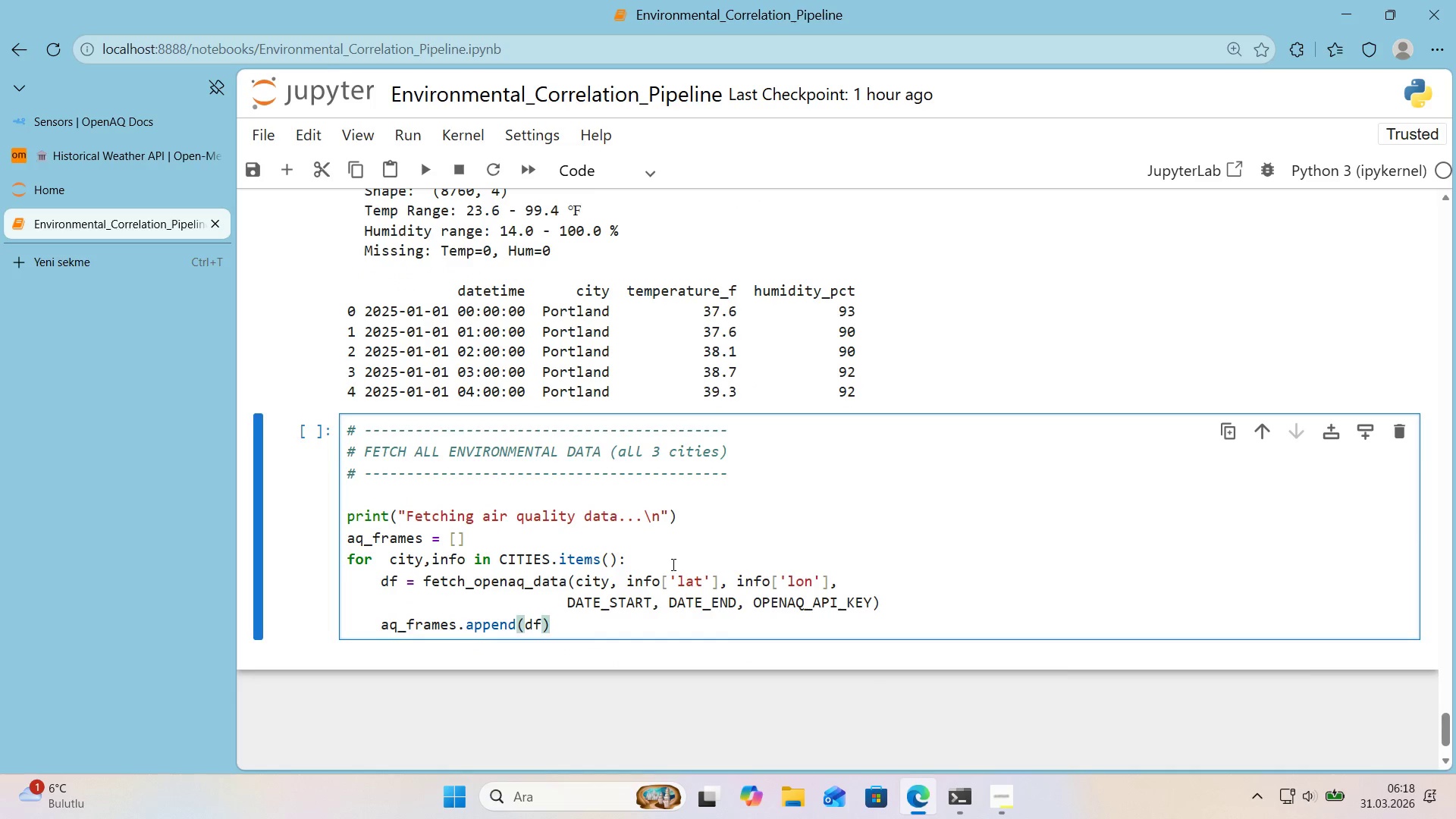 
key(Enter)
 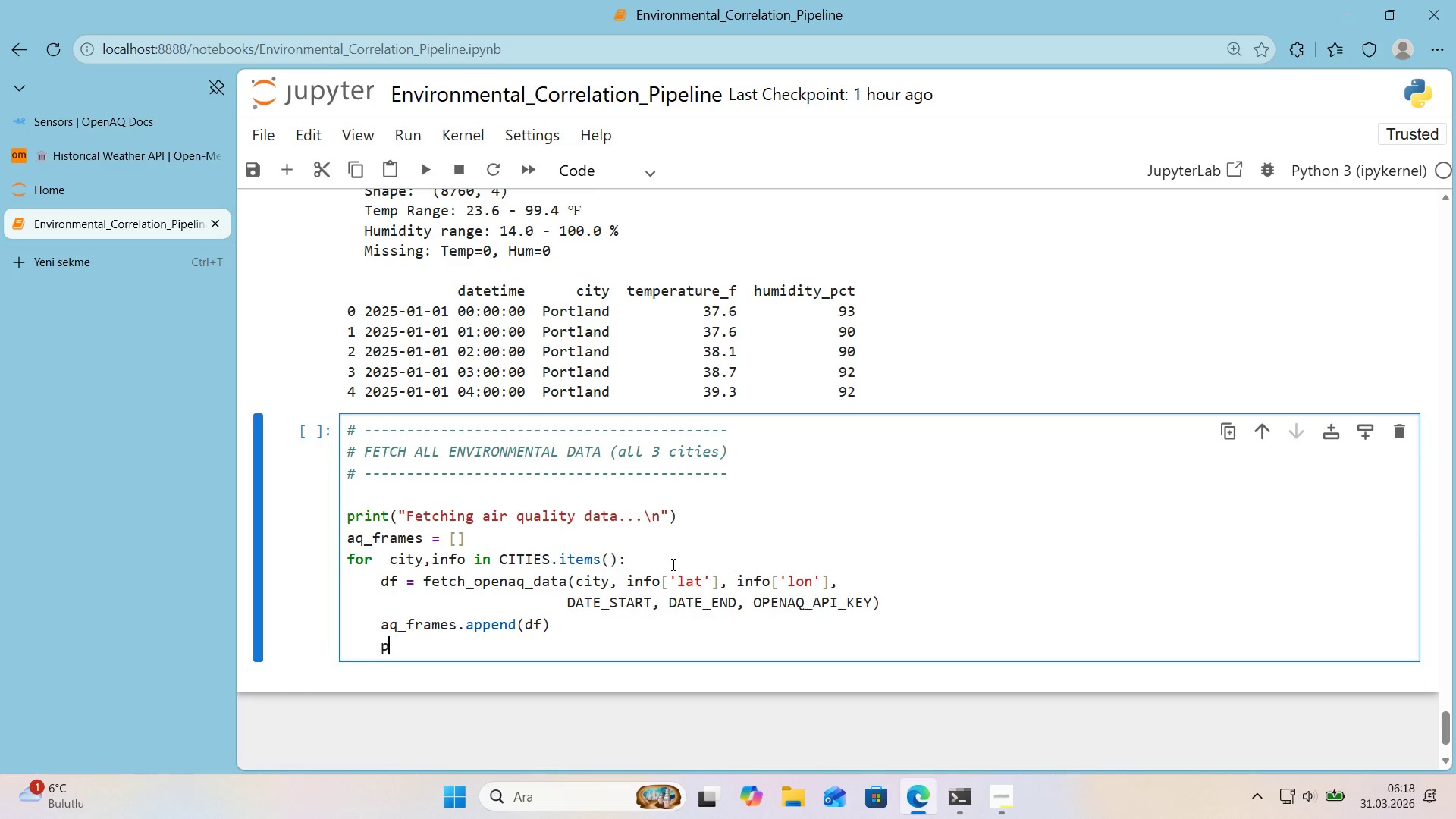 
type(pr'nt*()
 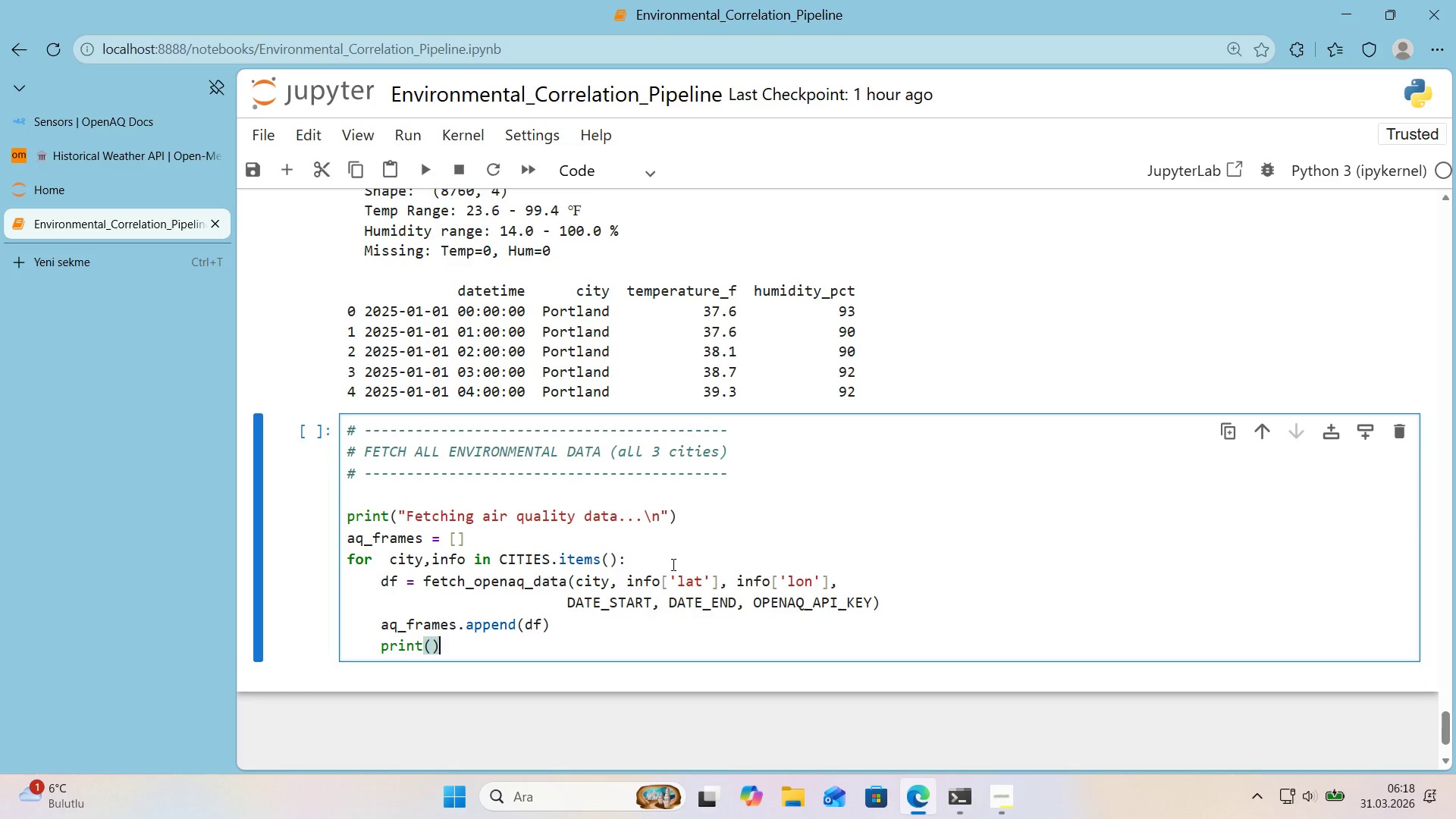 
key(Enter)
 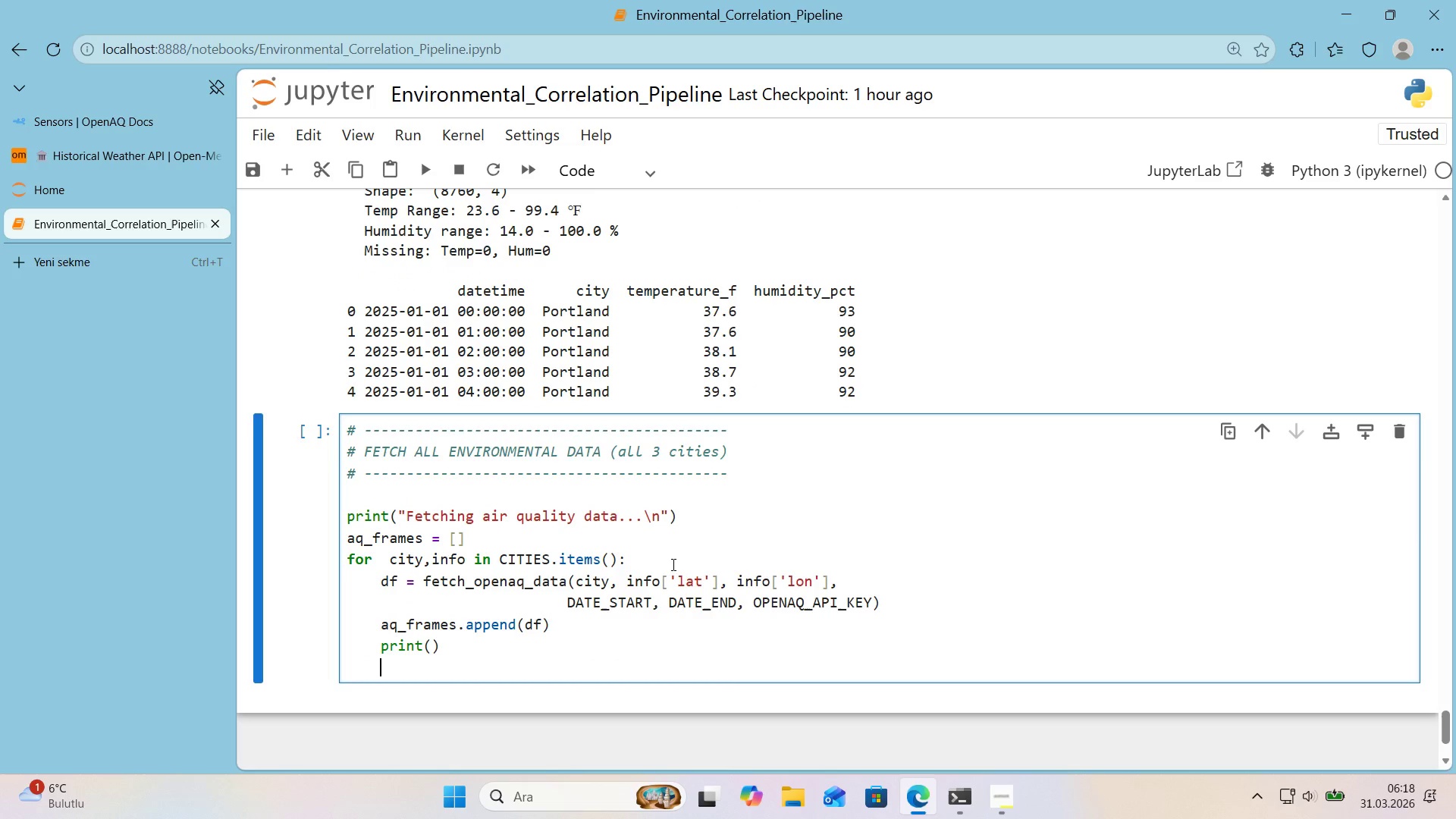 
key(Backspace)
type(df_a'r_qual'ty ) pd.concat*()
 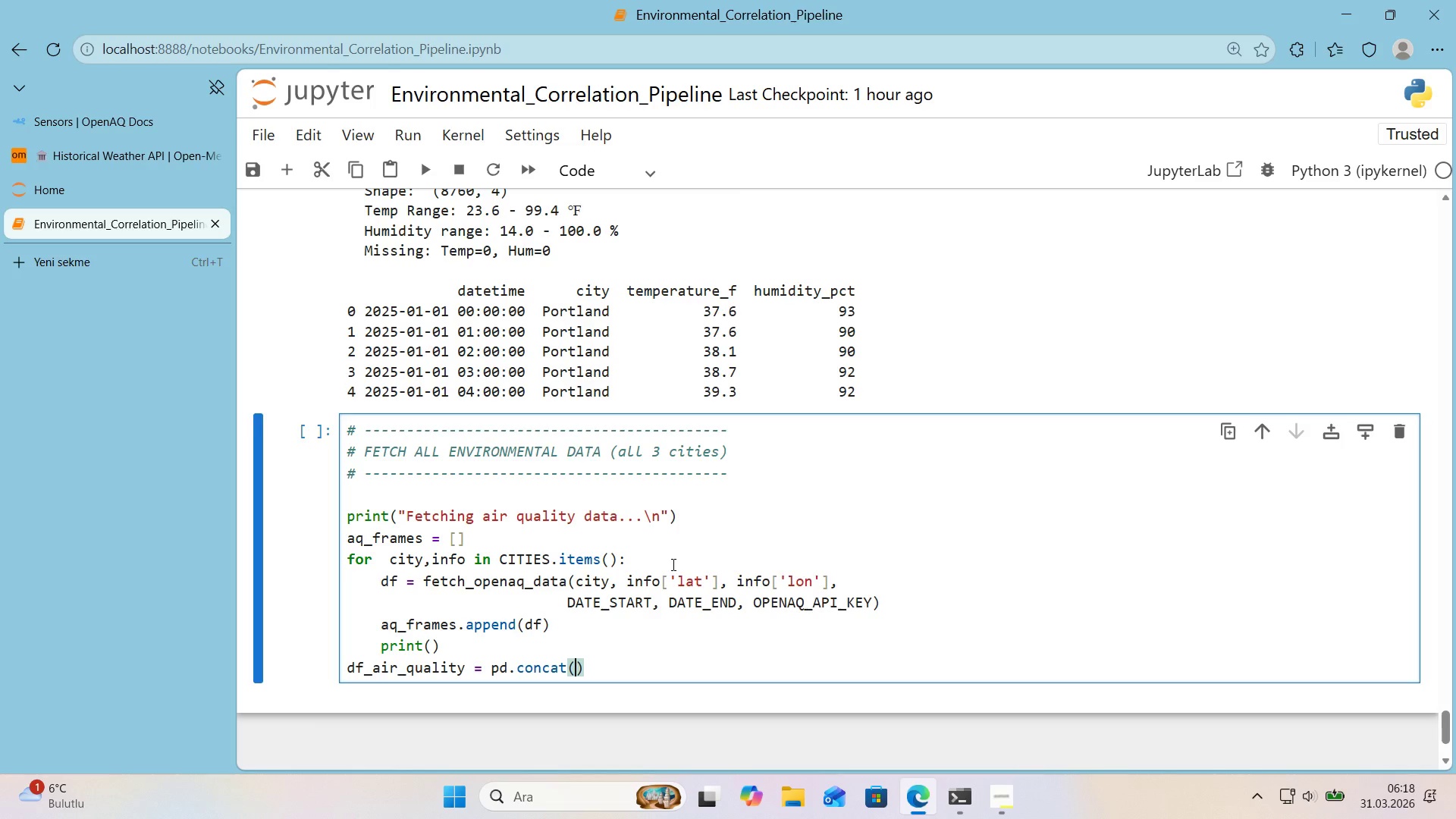 
 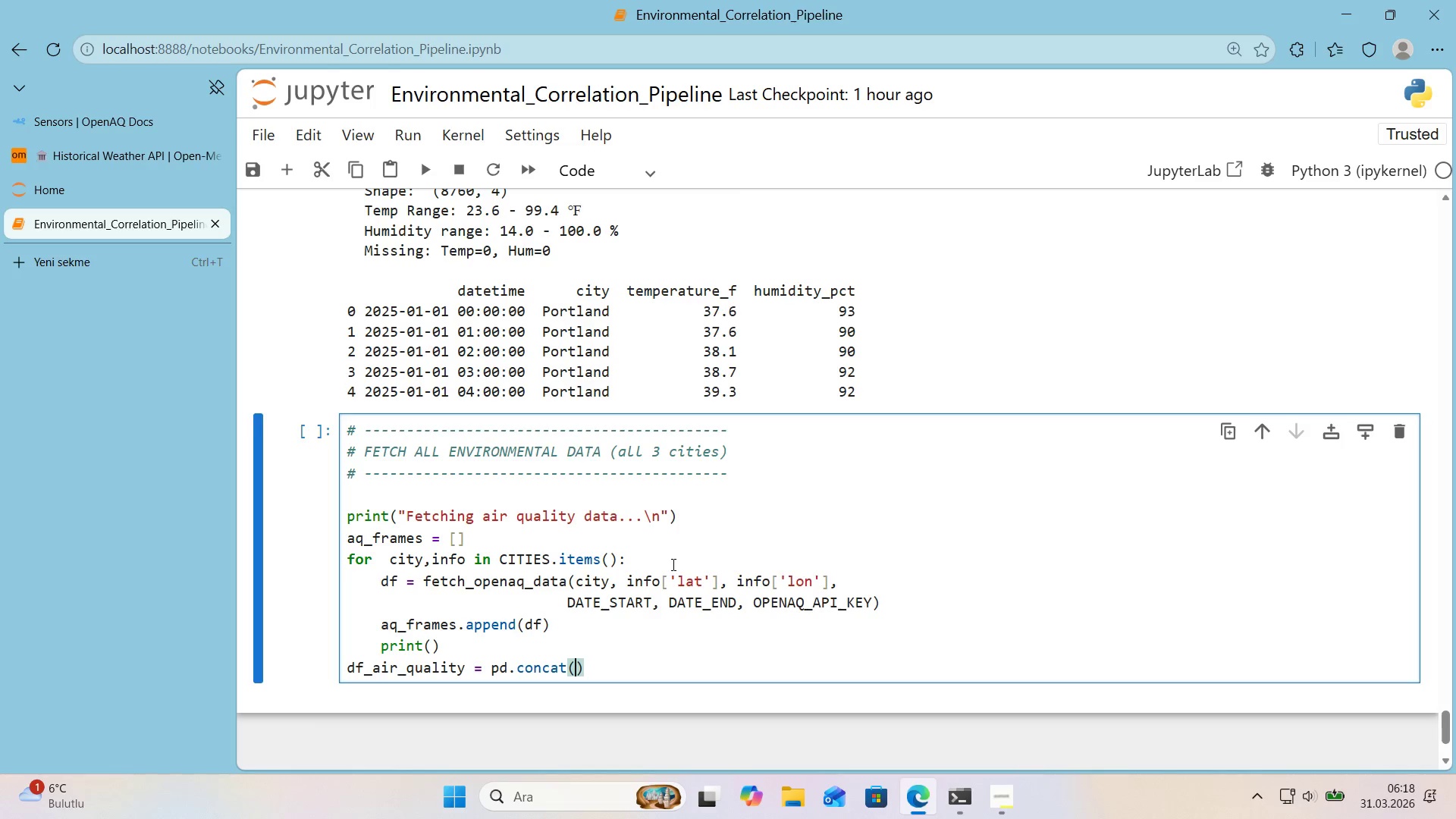 
key(ArrowLeft)
 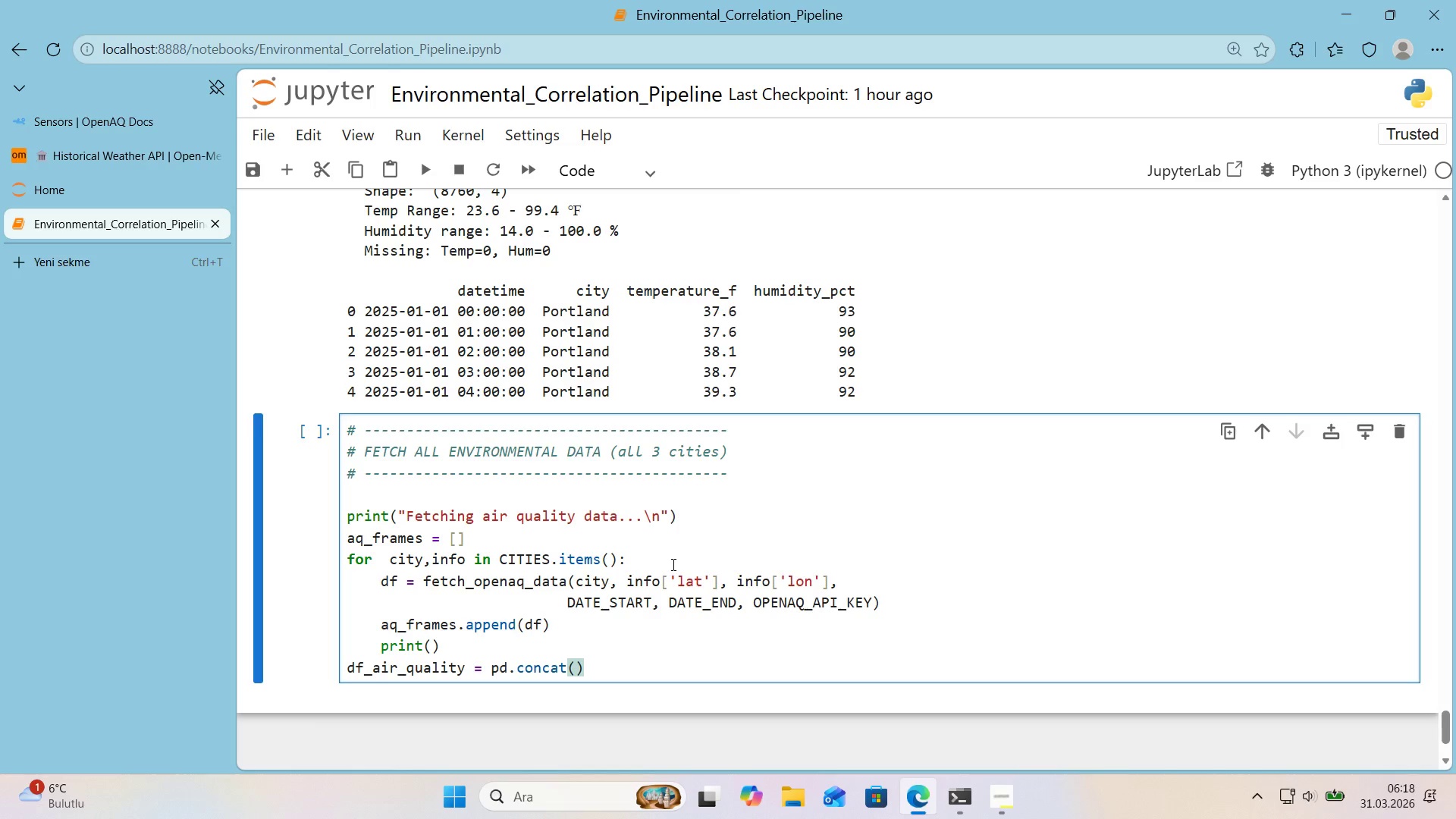 
type(aq_frames, 'gnore_'ndex)True)
 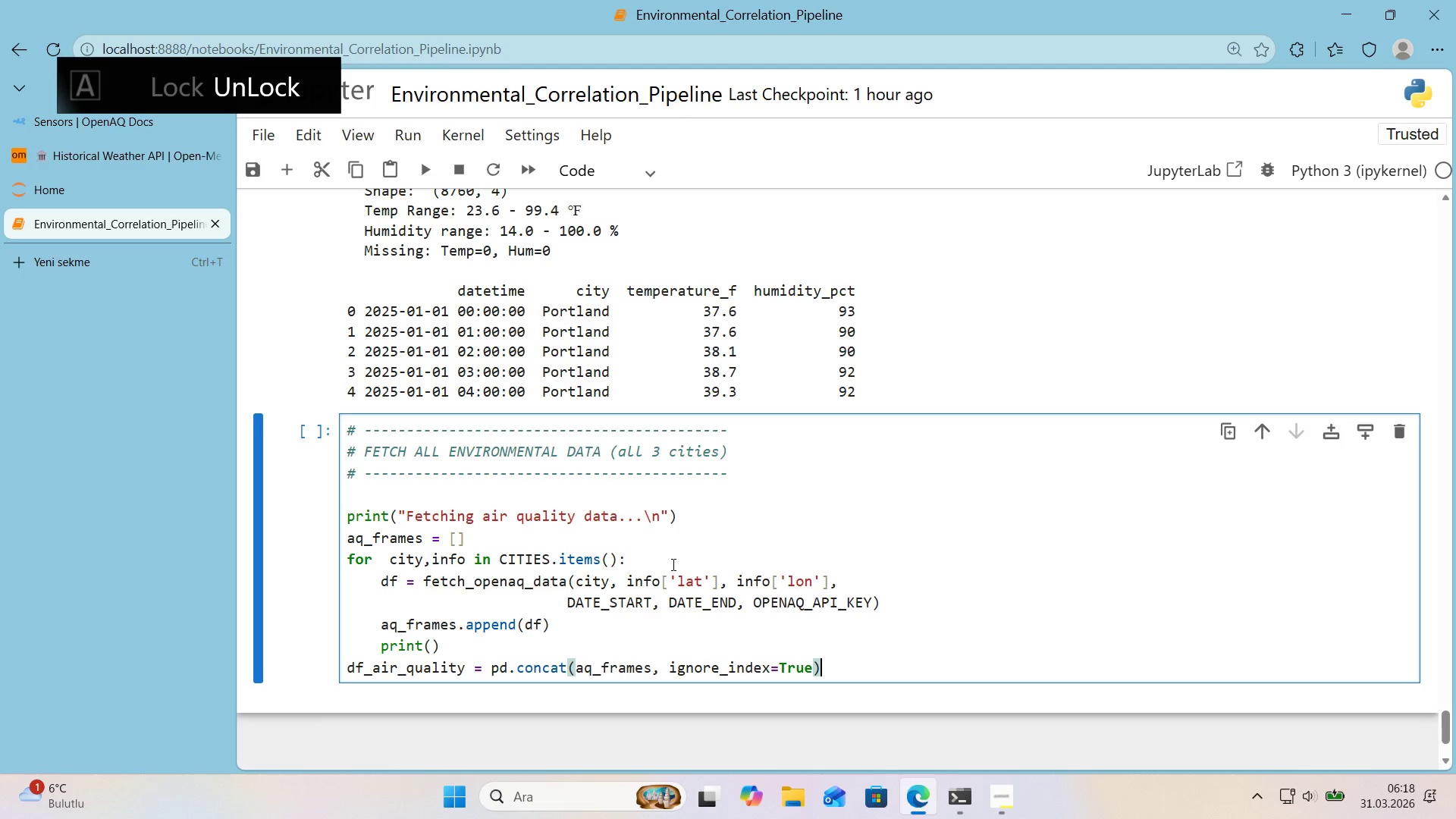 
 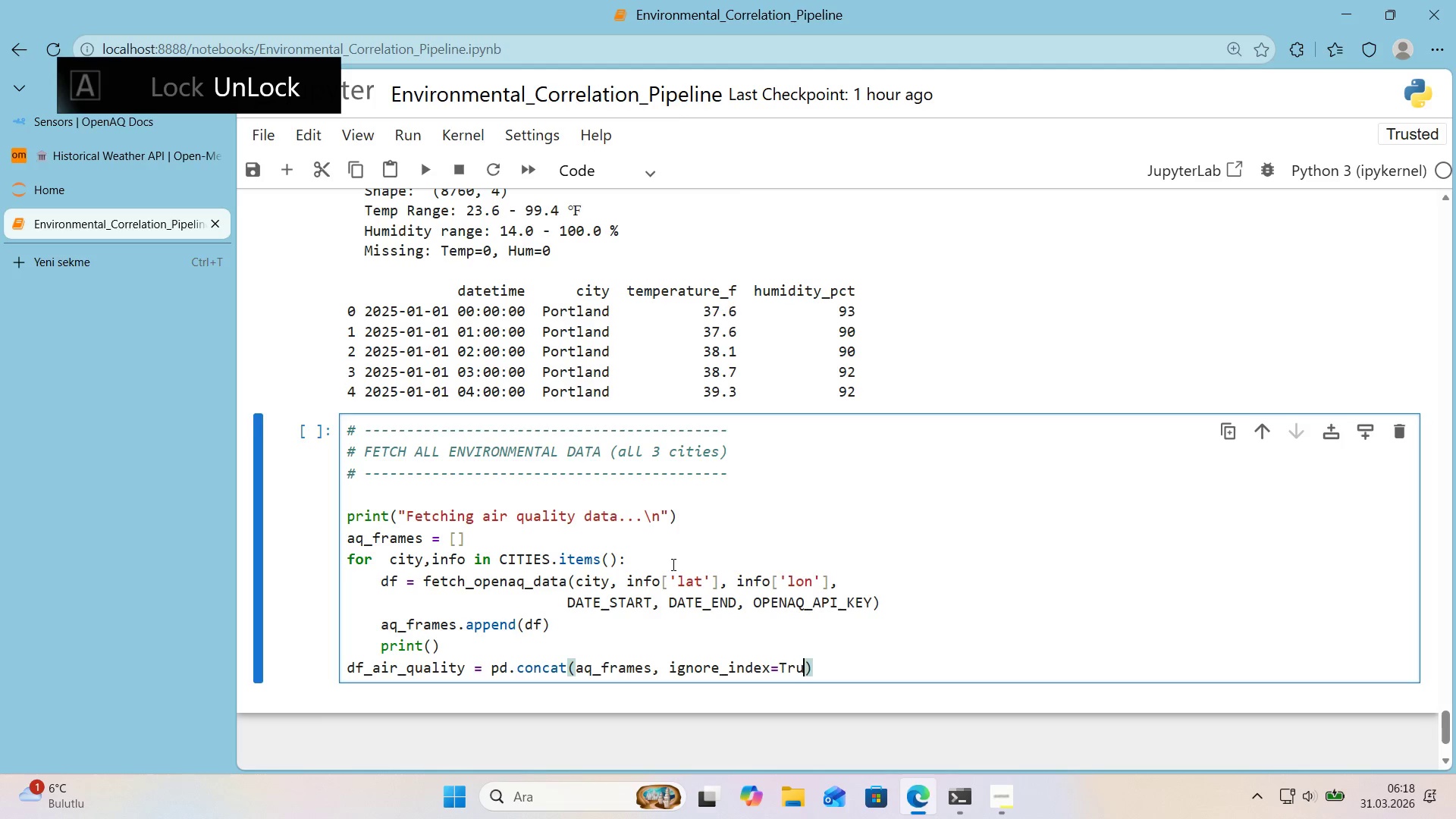 
key(ArrowRight)
 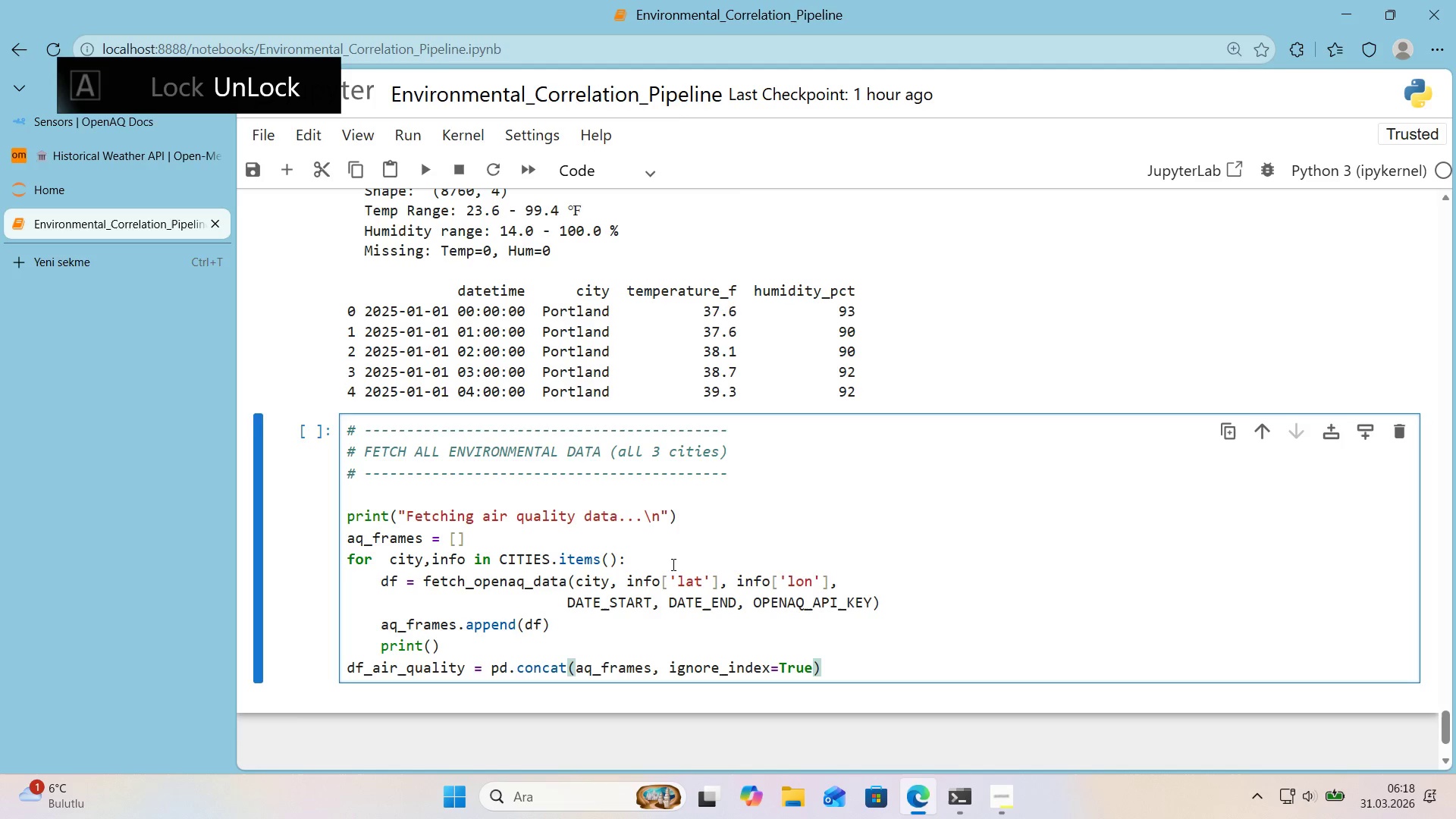 
key(Enter)
 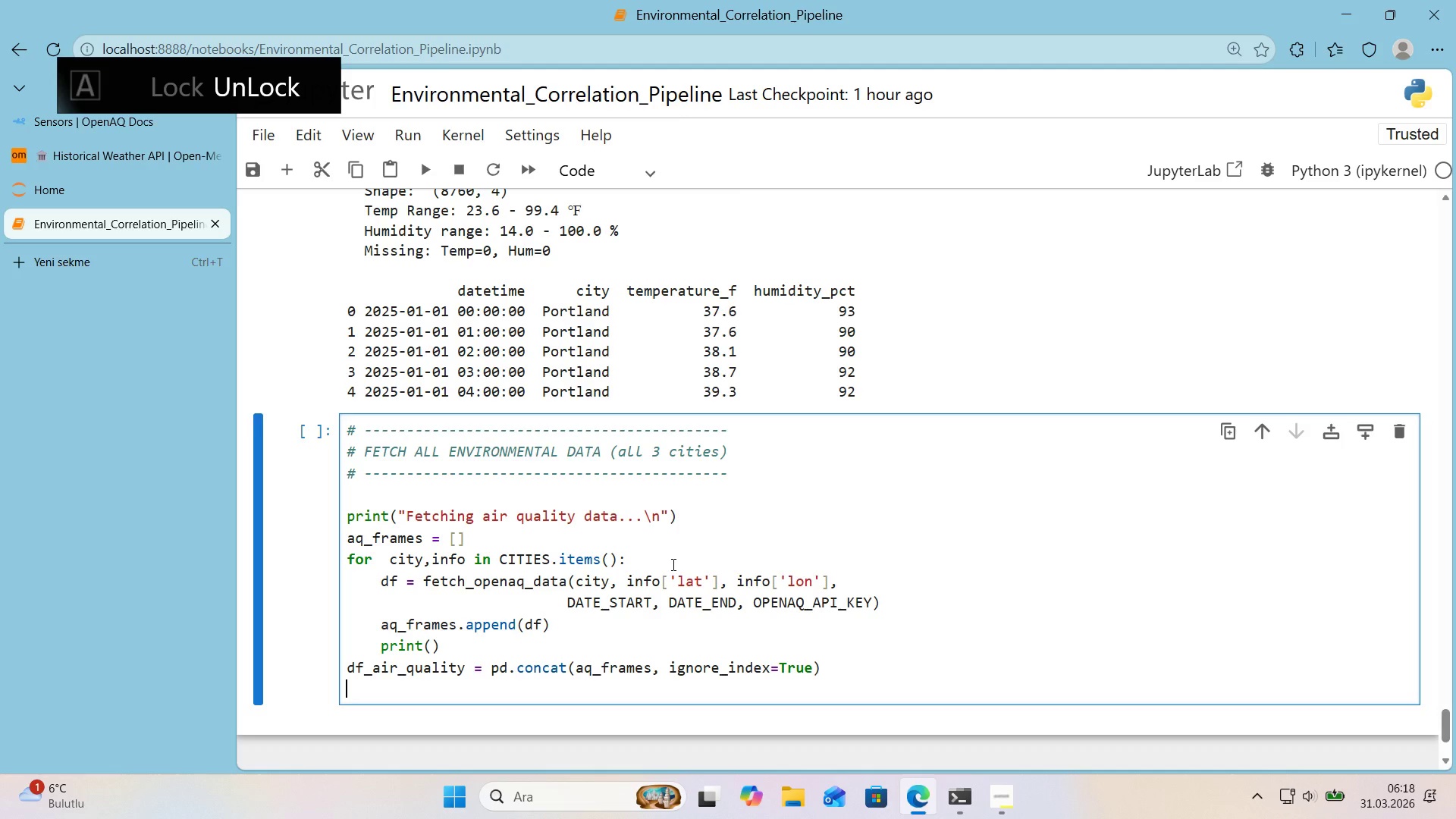 
key(Enter)
 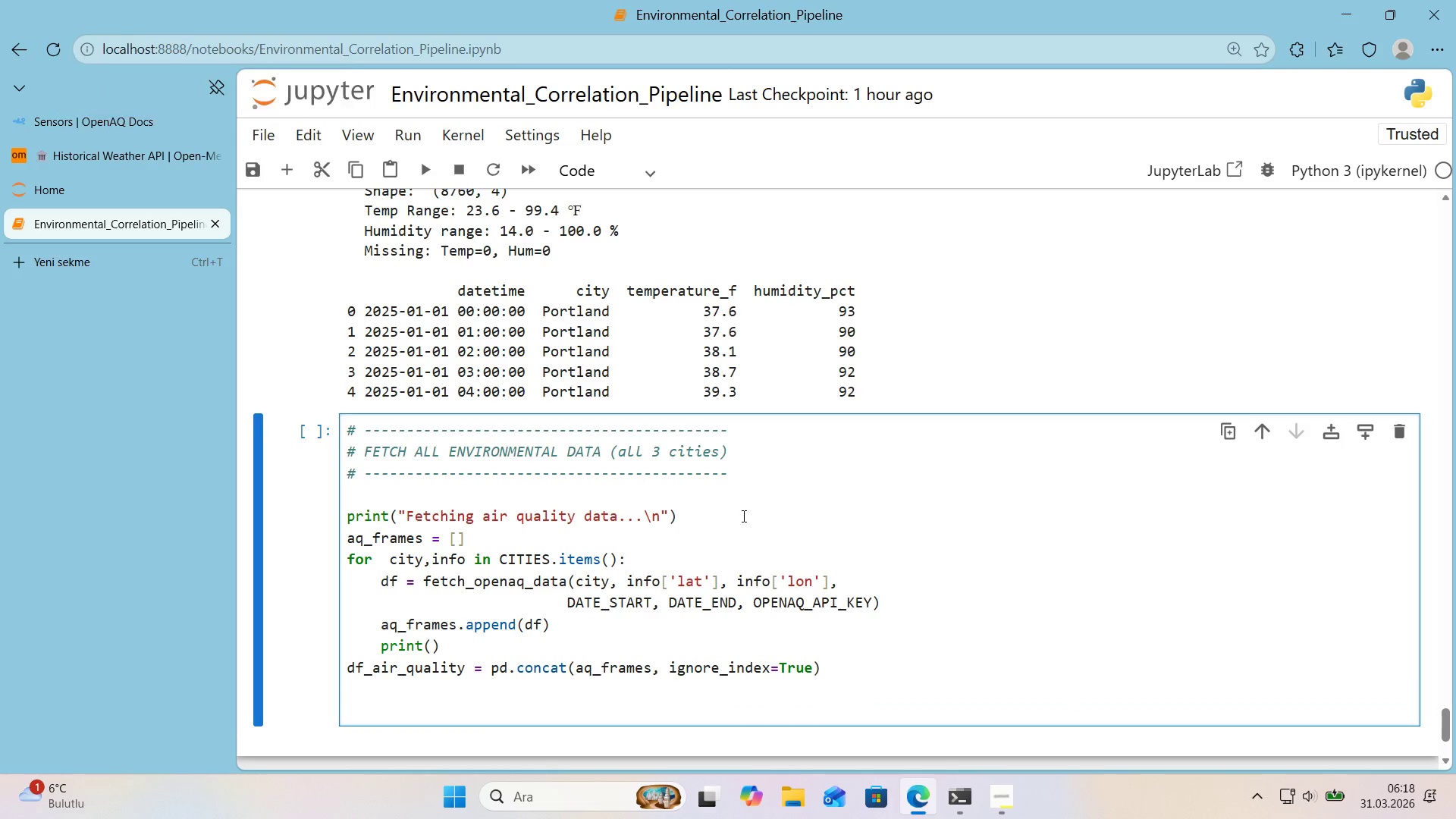 
scroll: coordinate [751, 513], scroll_direction: down, amount: 1.0
 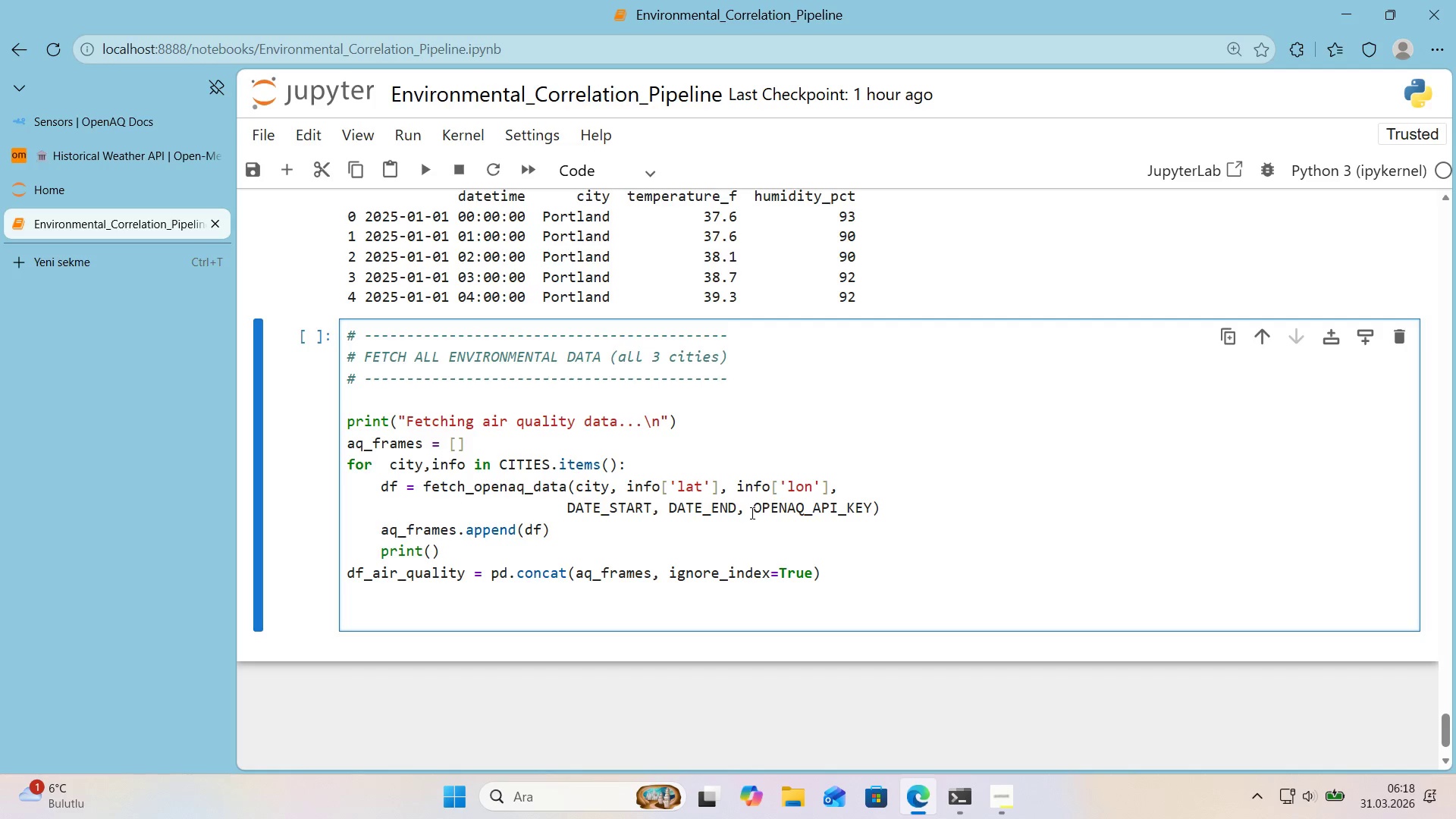 
type(pr'nt*()
 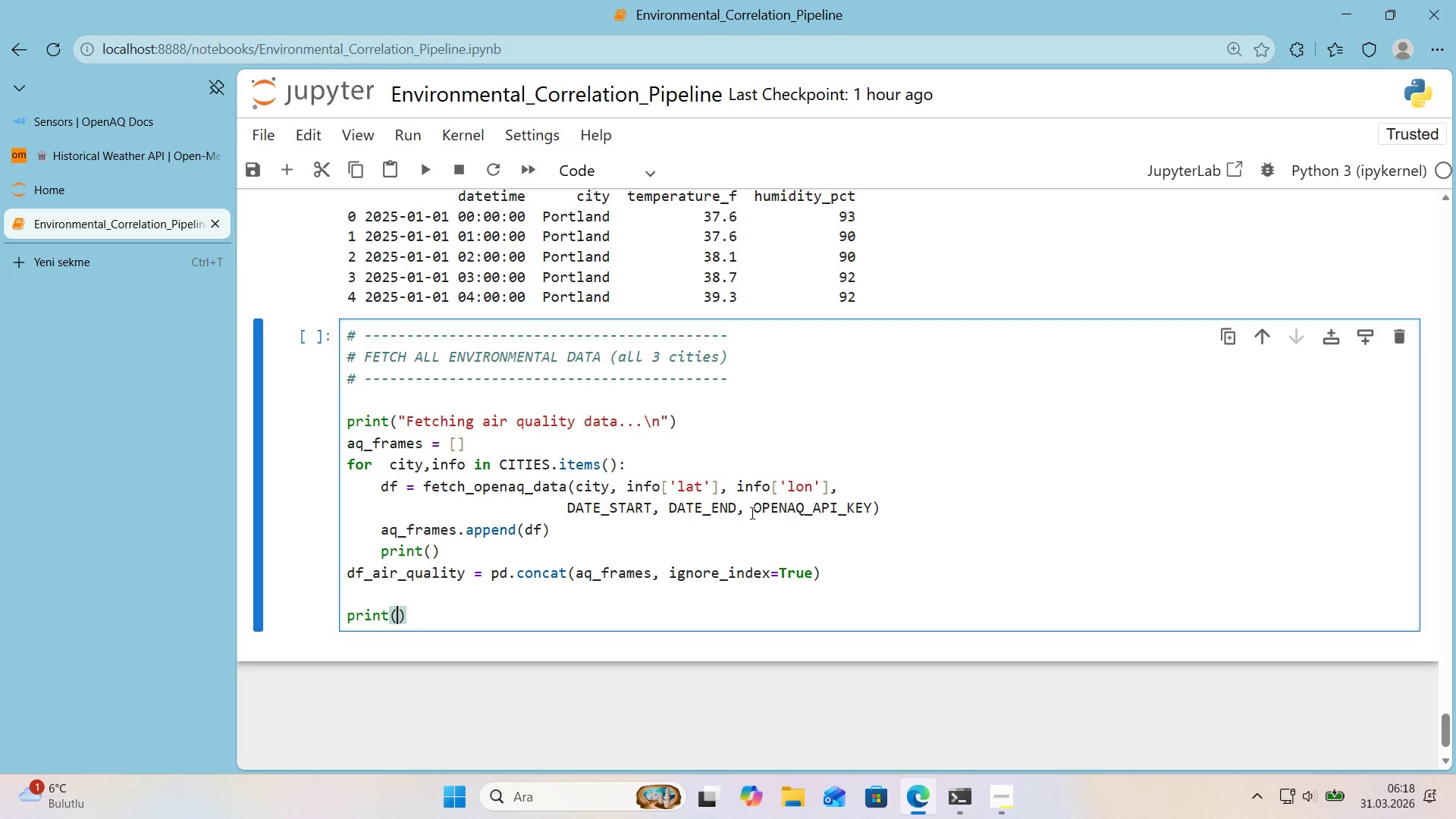 
 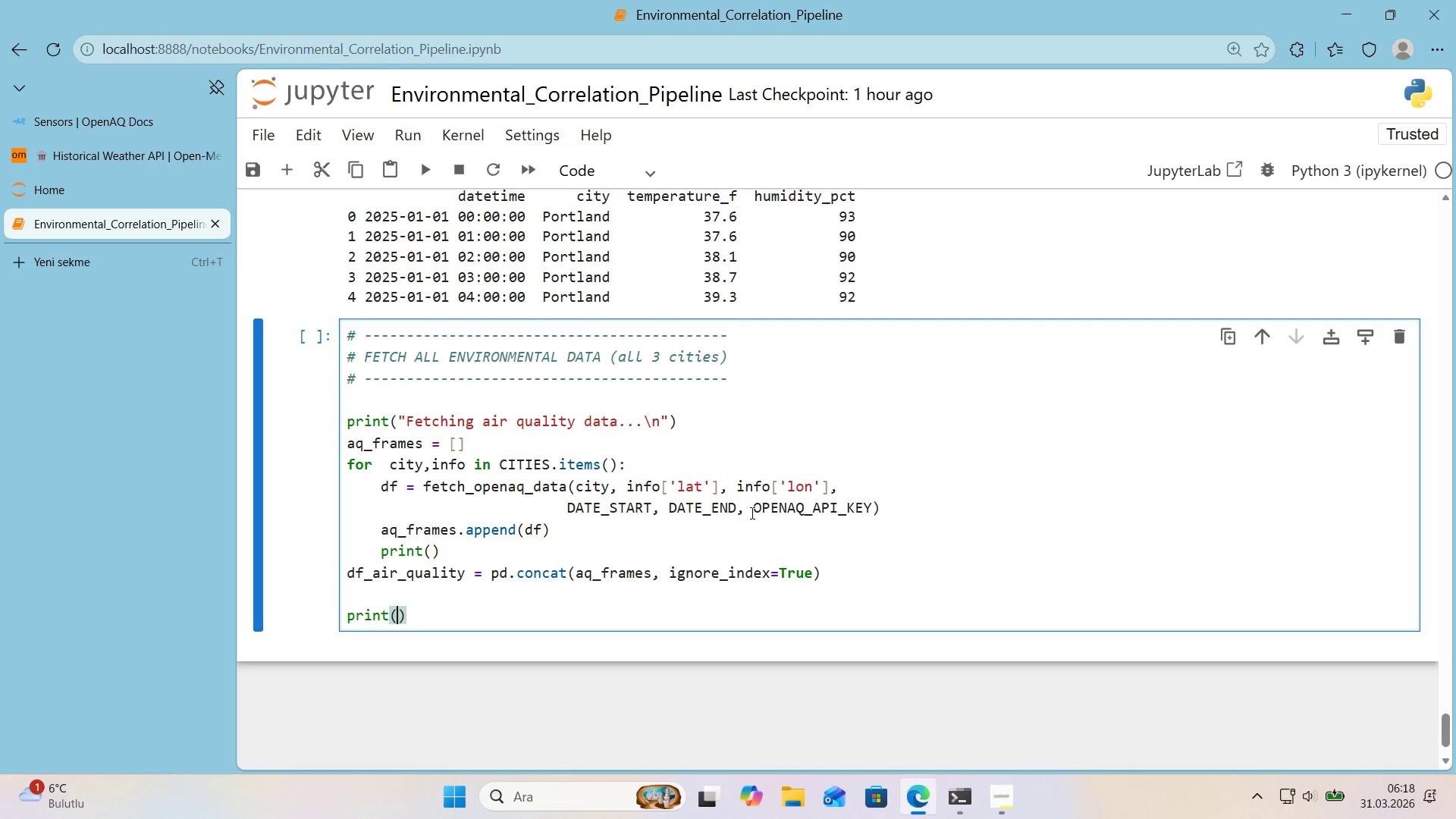 
key(ArrowLeft)
 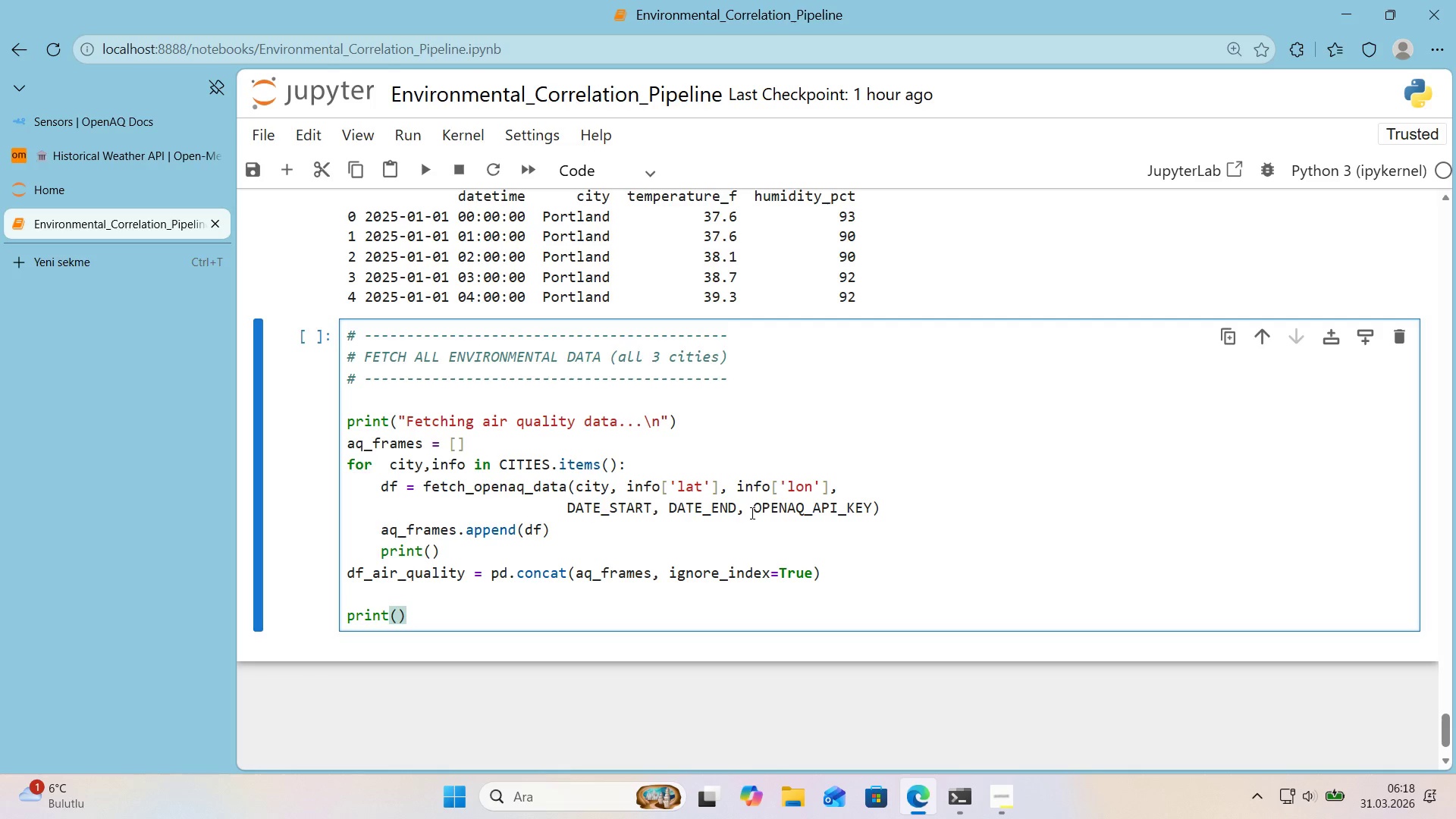 
key(Backquote)
 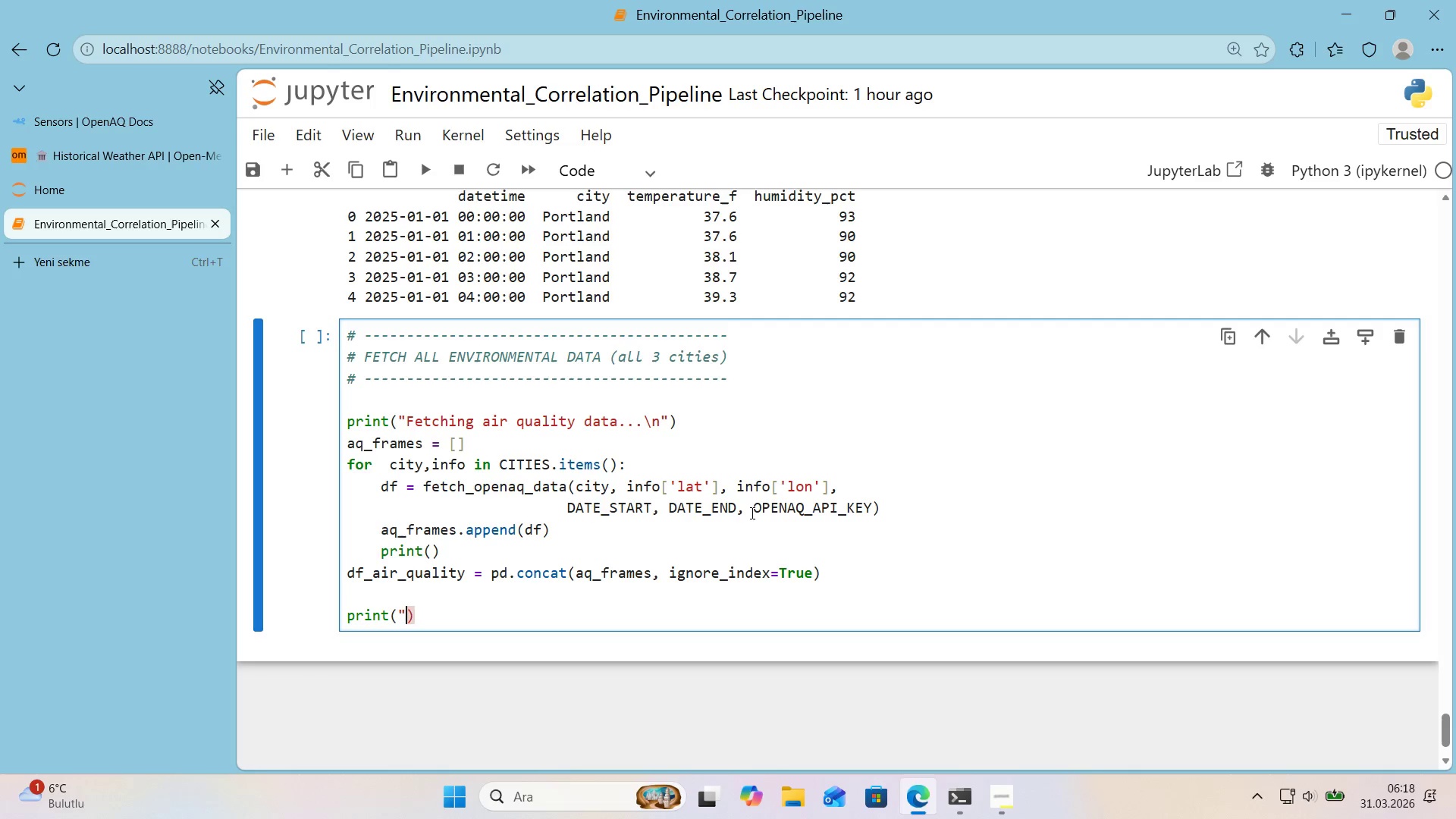 
key(Backquote)
 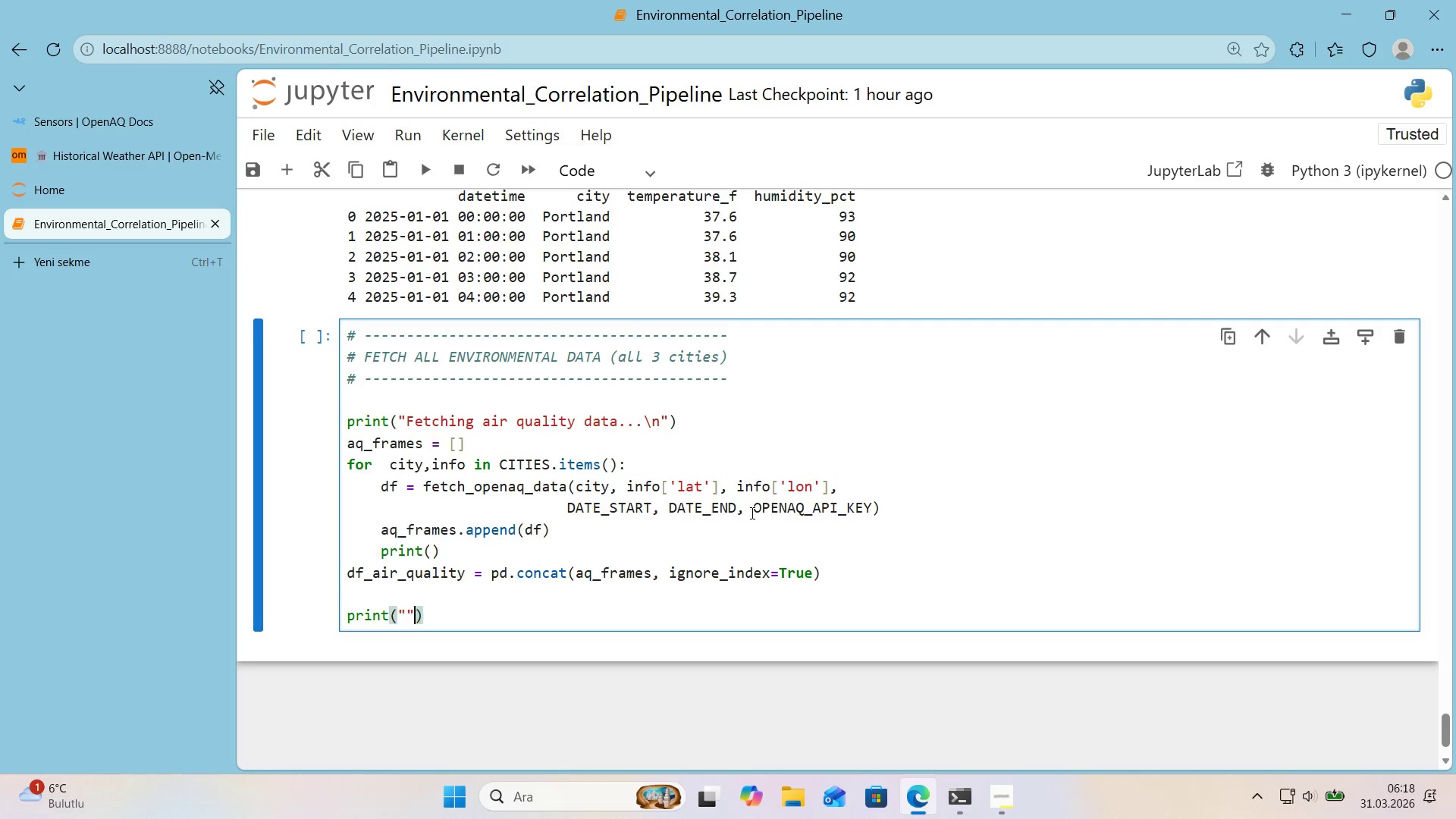 
key(ArrowLeft)
 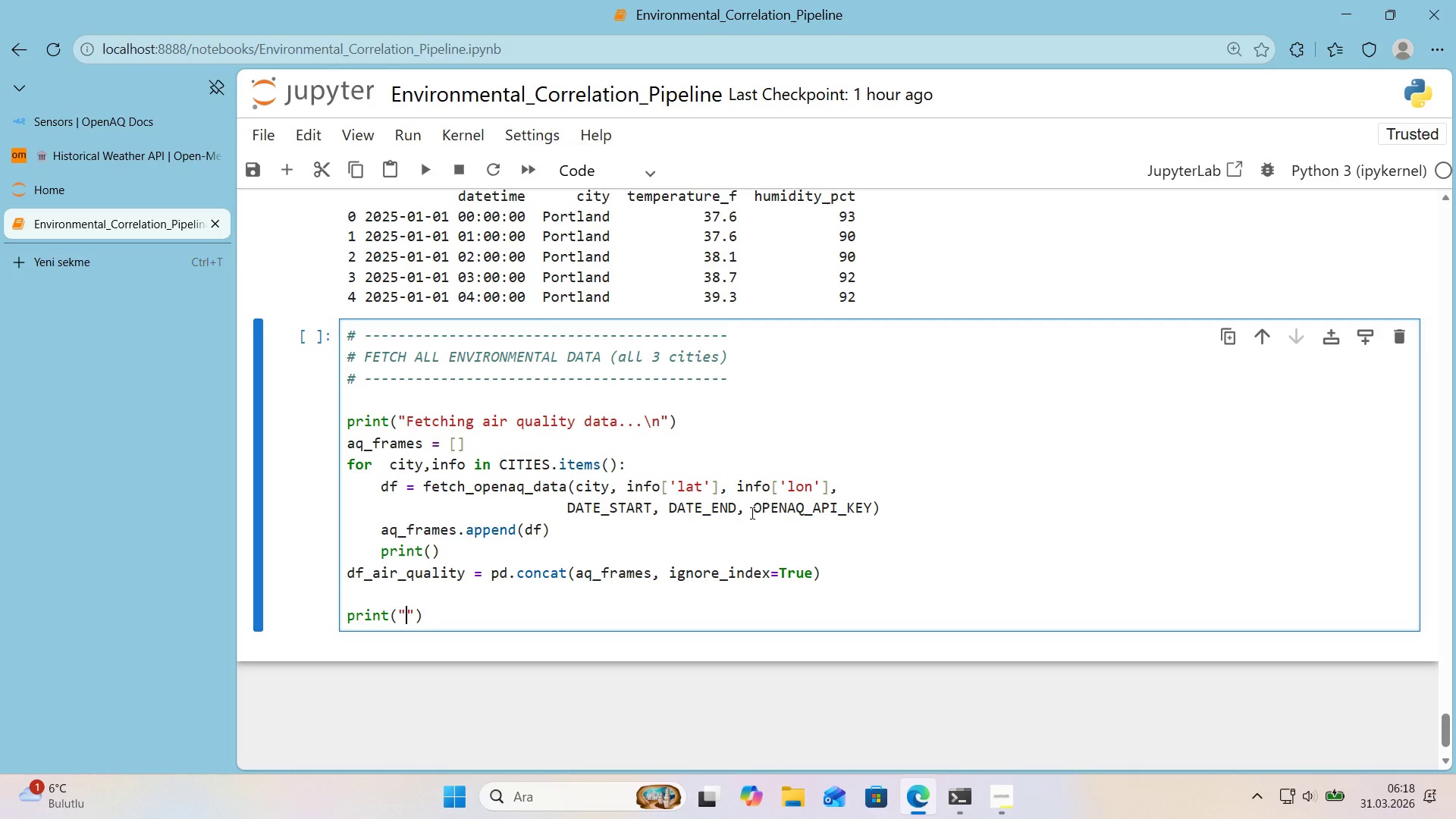 
key(Shift+0)
 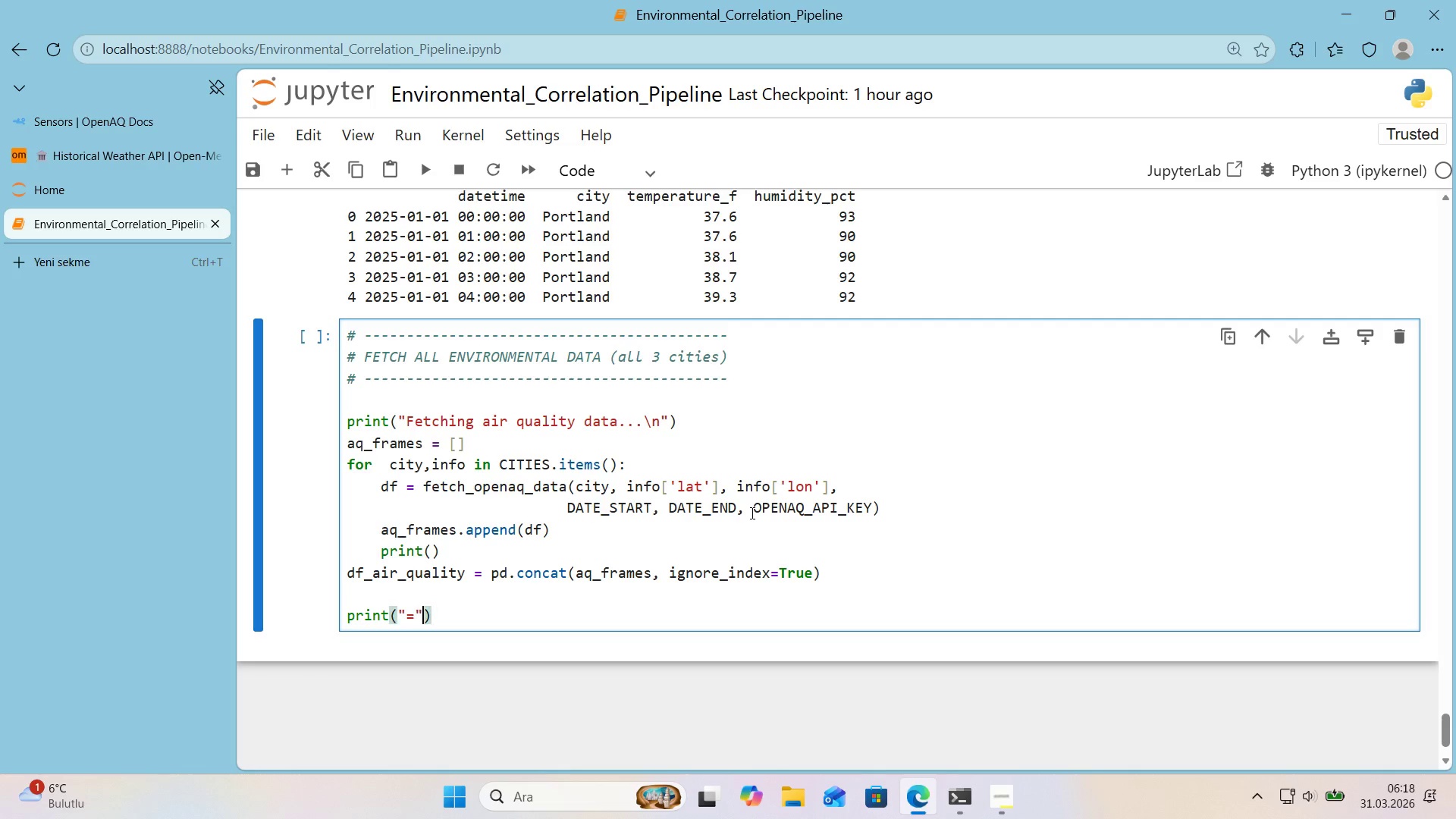 
key(ArrowRight)
 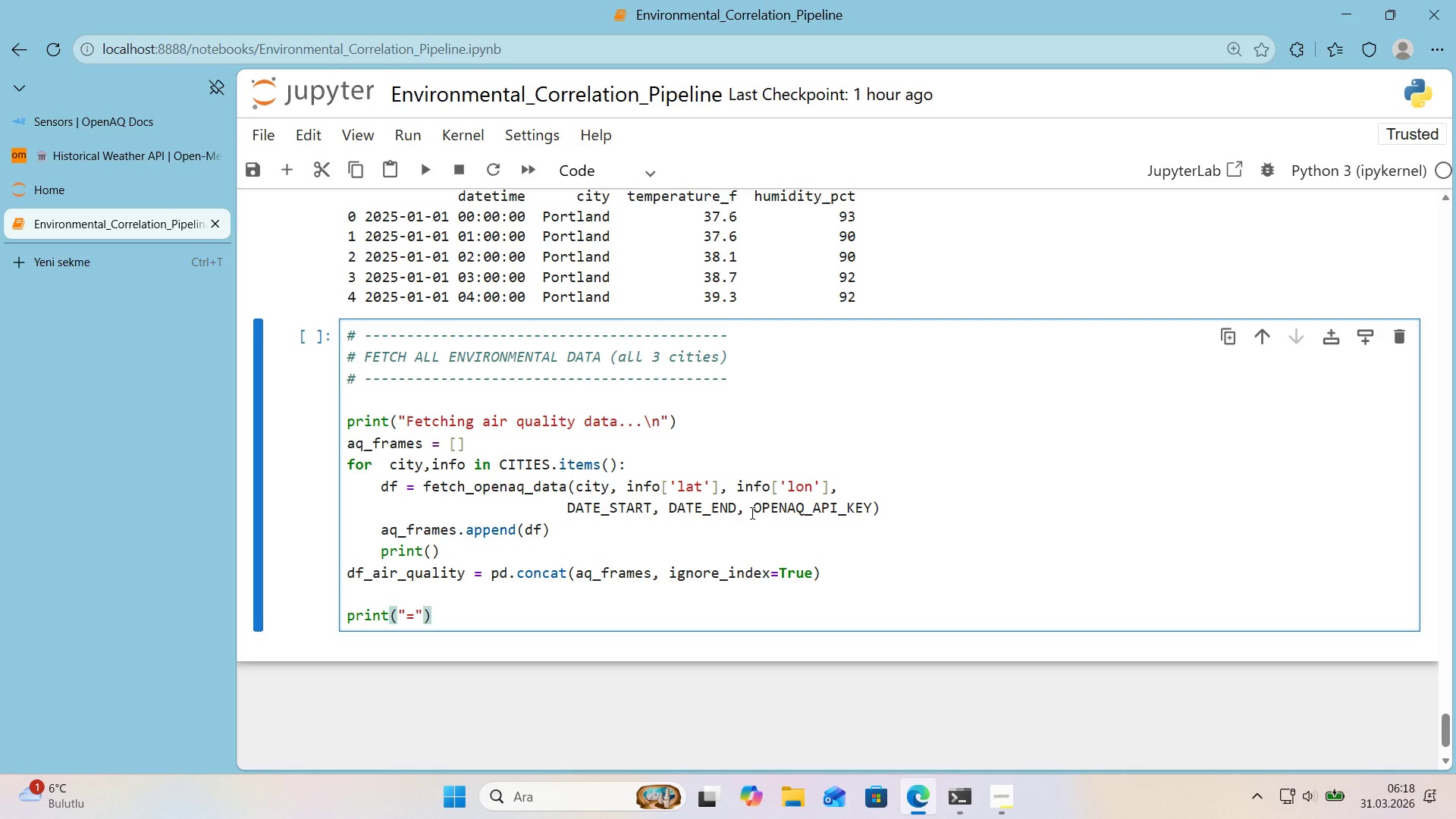 
key(NumpadMultiply)
 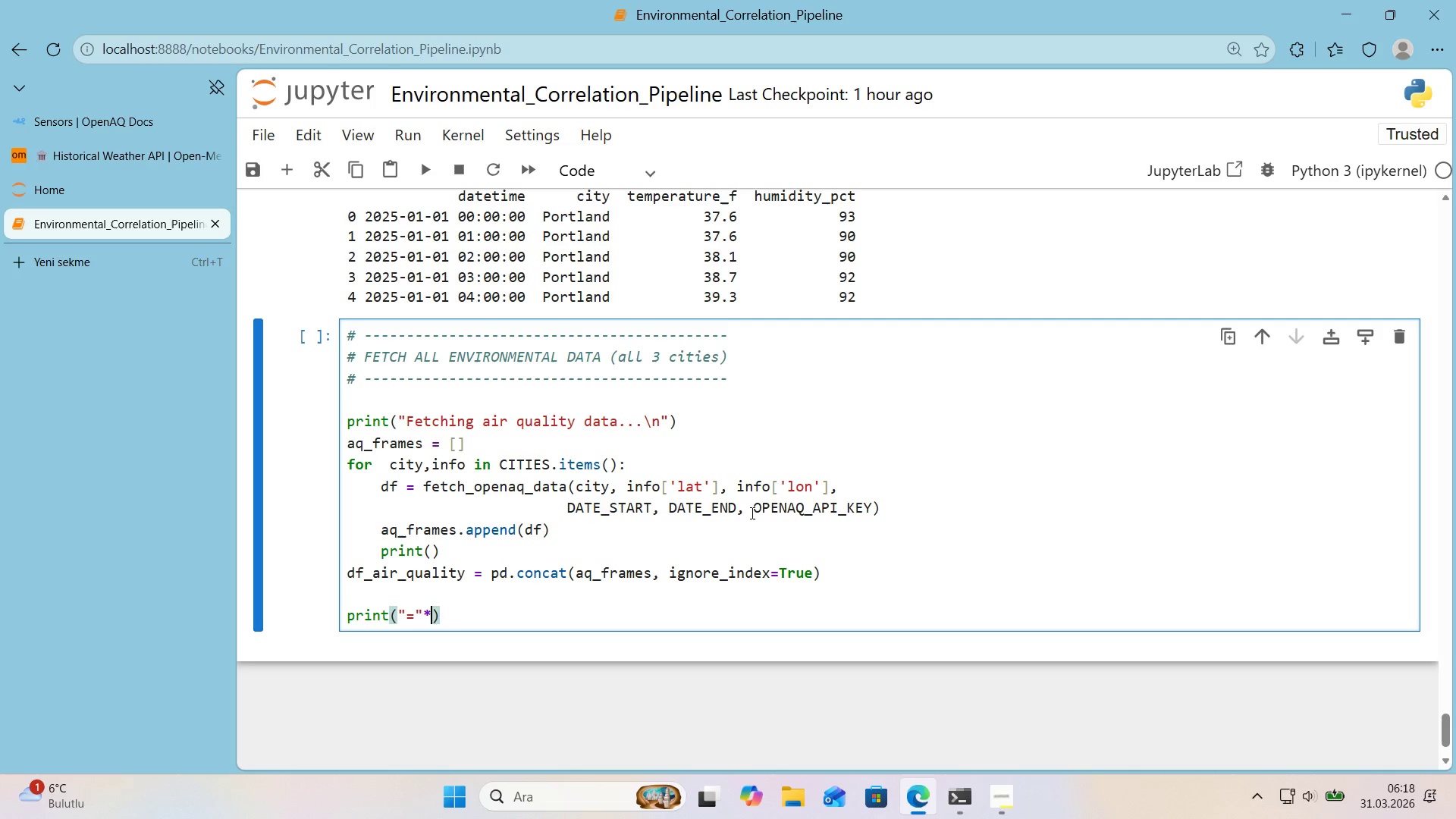 
key(Numpad5)
 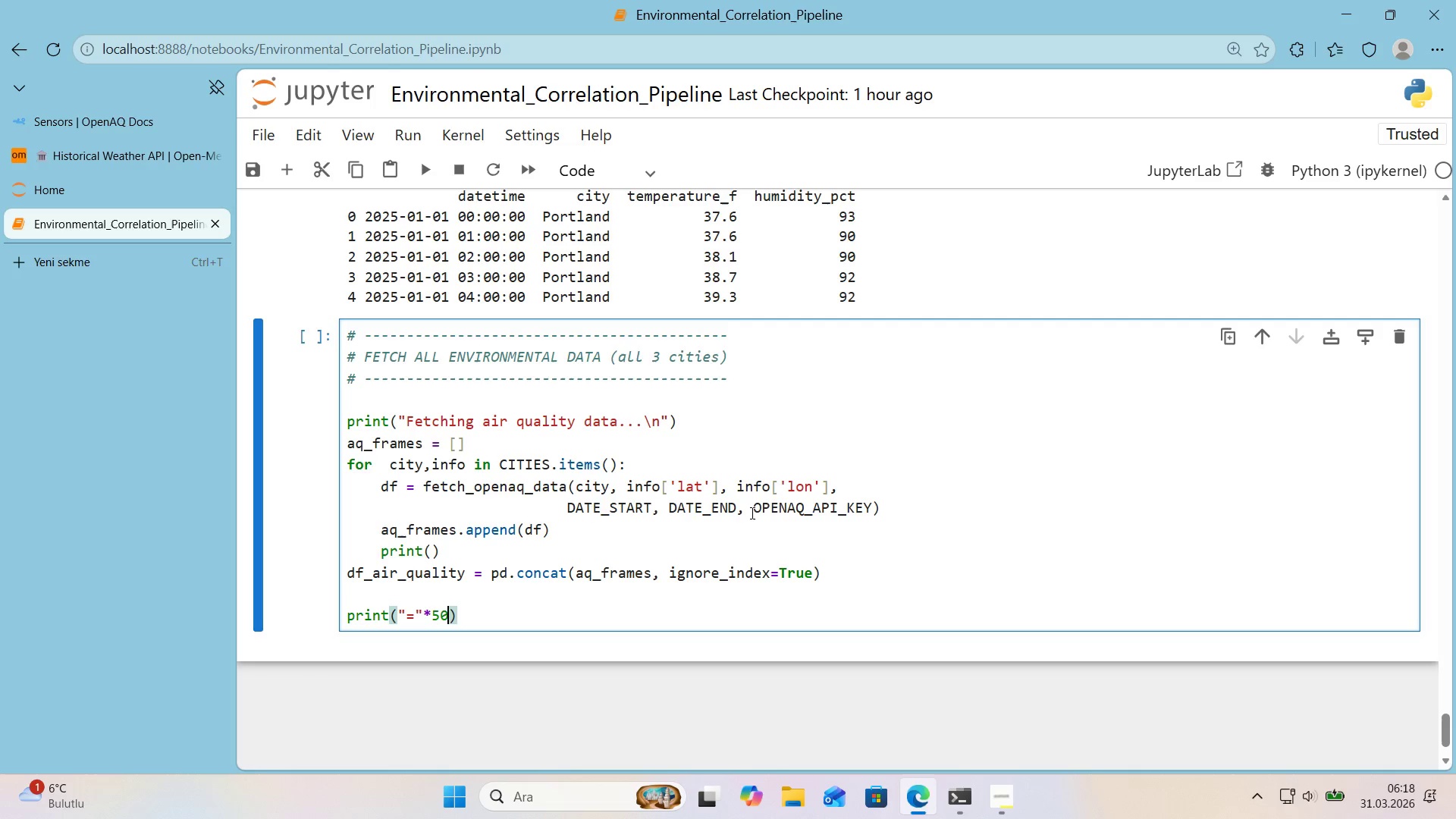 
key(Numpad0)
 